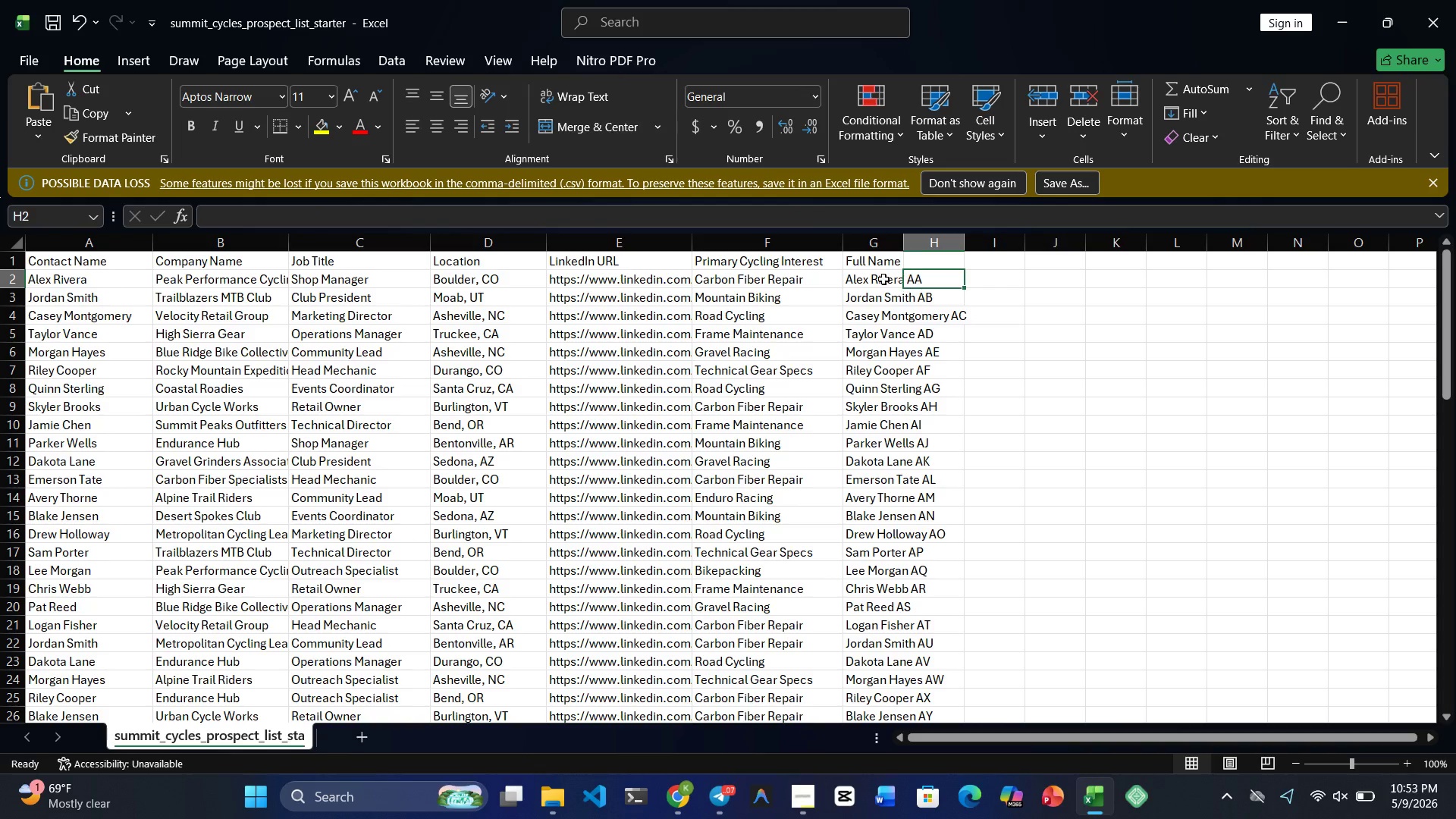 
left_click([883, 278])
 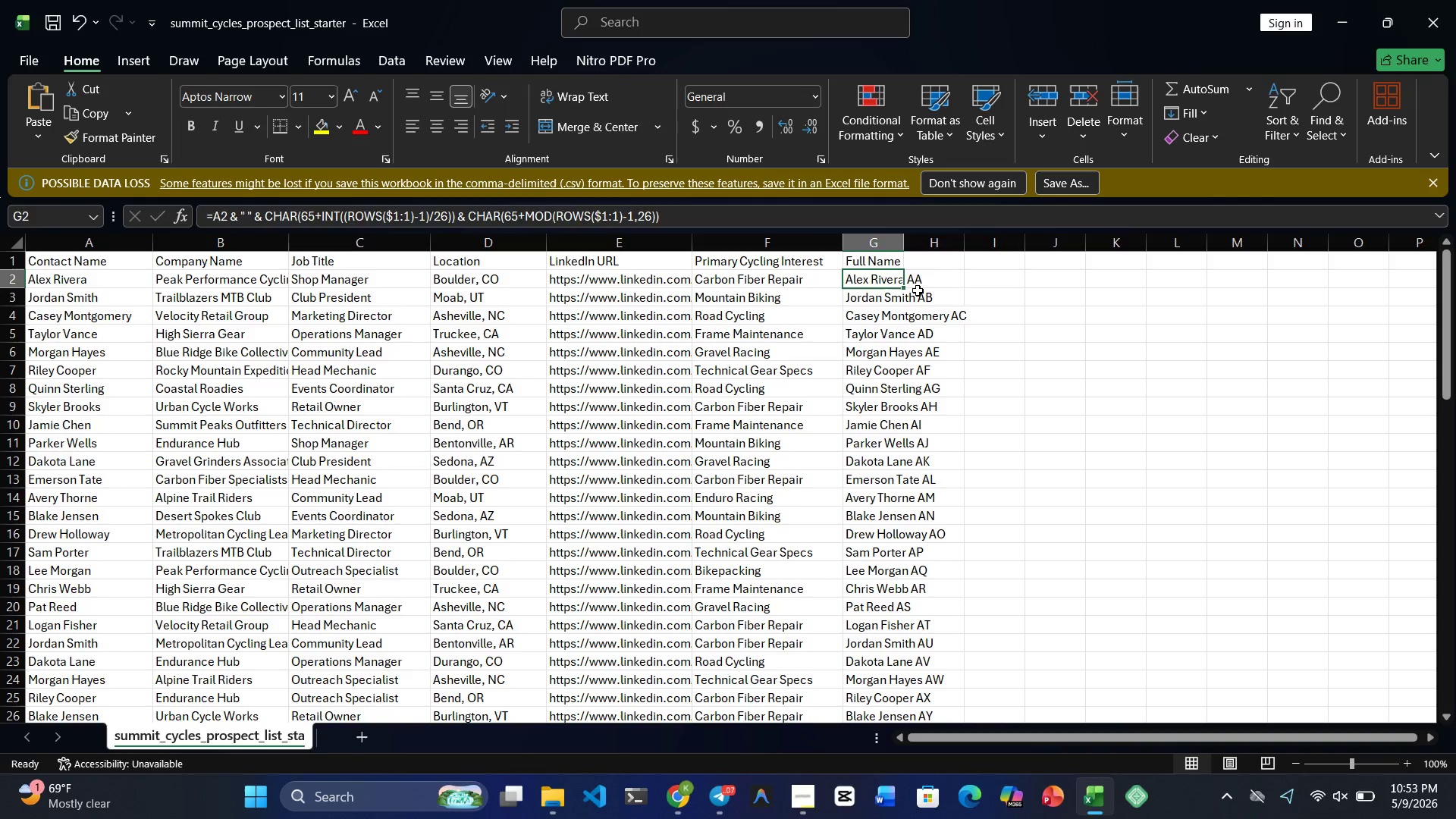 
left_click([918, 290])
 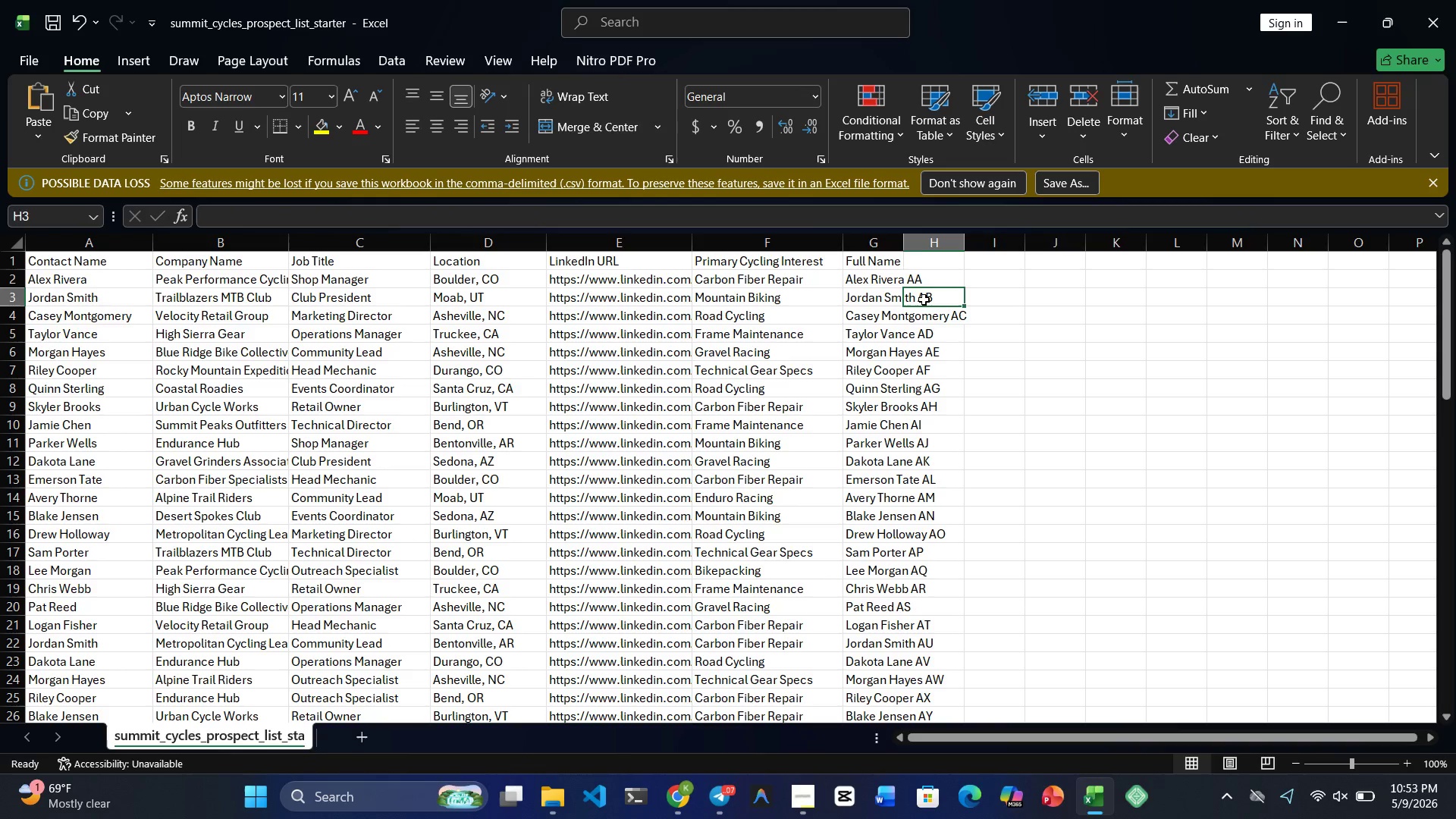 
left_click([924, 299])
 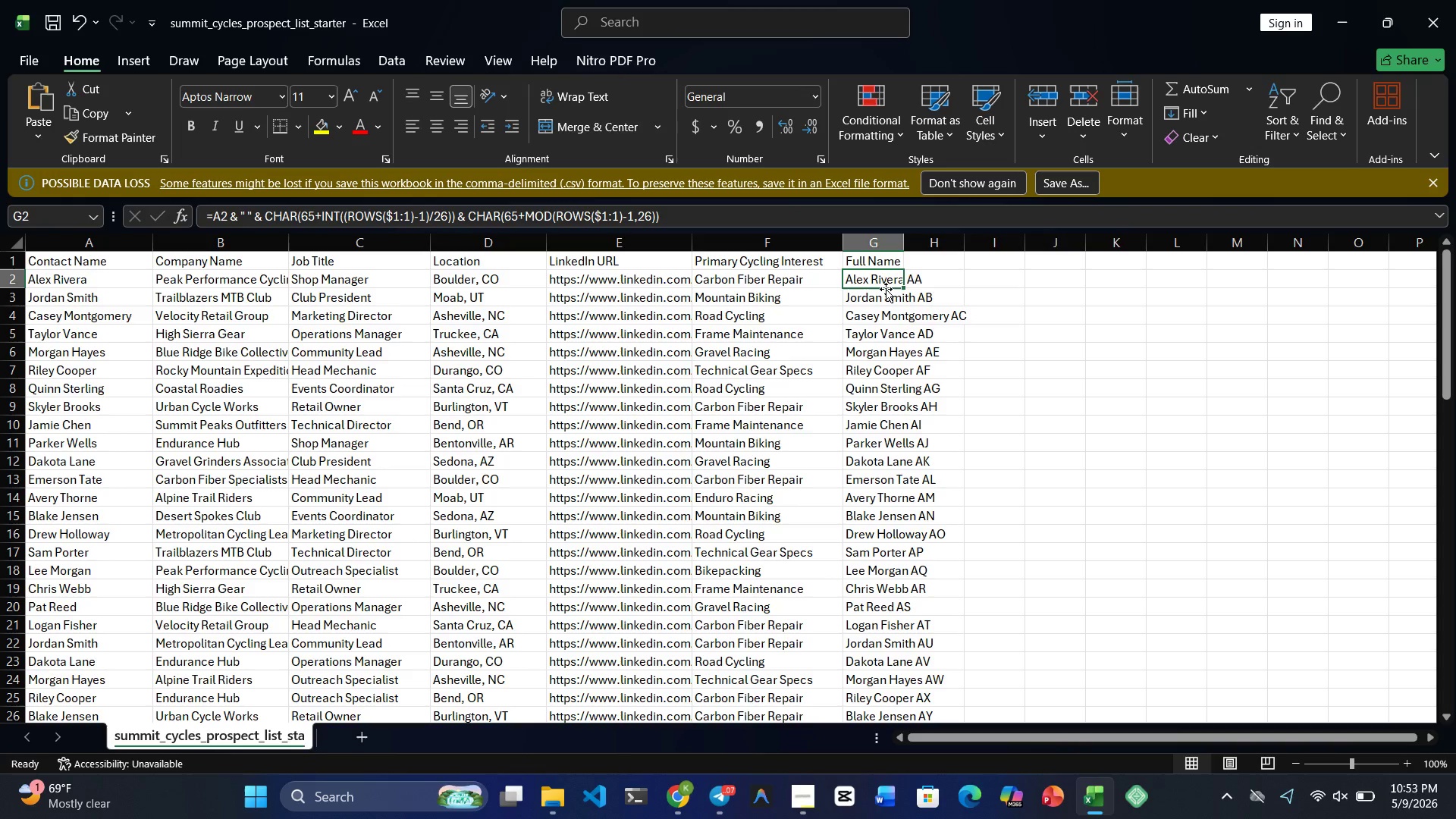 
left_click([883, 297])
 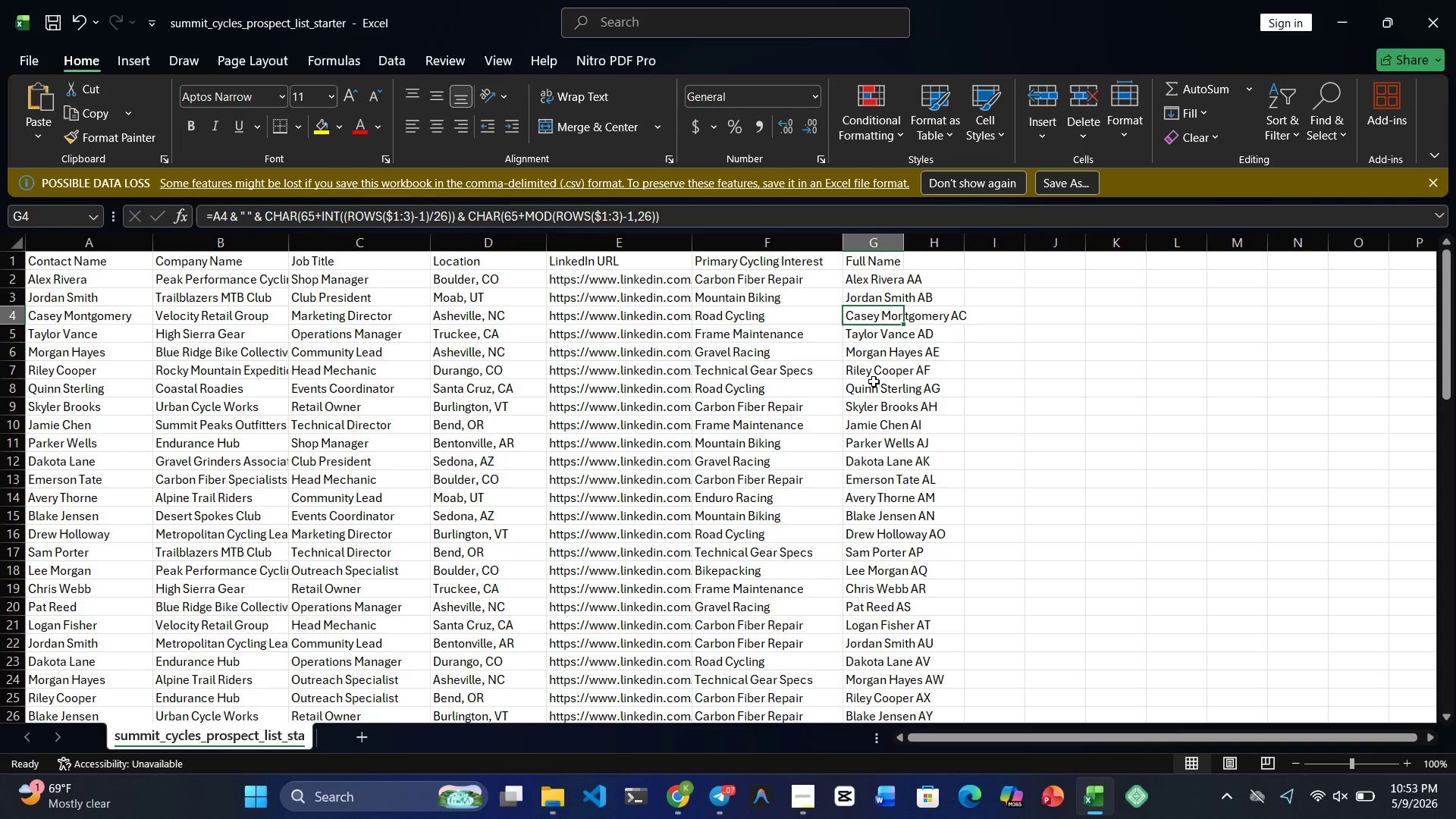 
double_click([871, 385])
 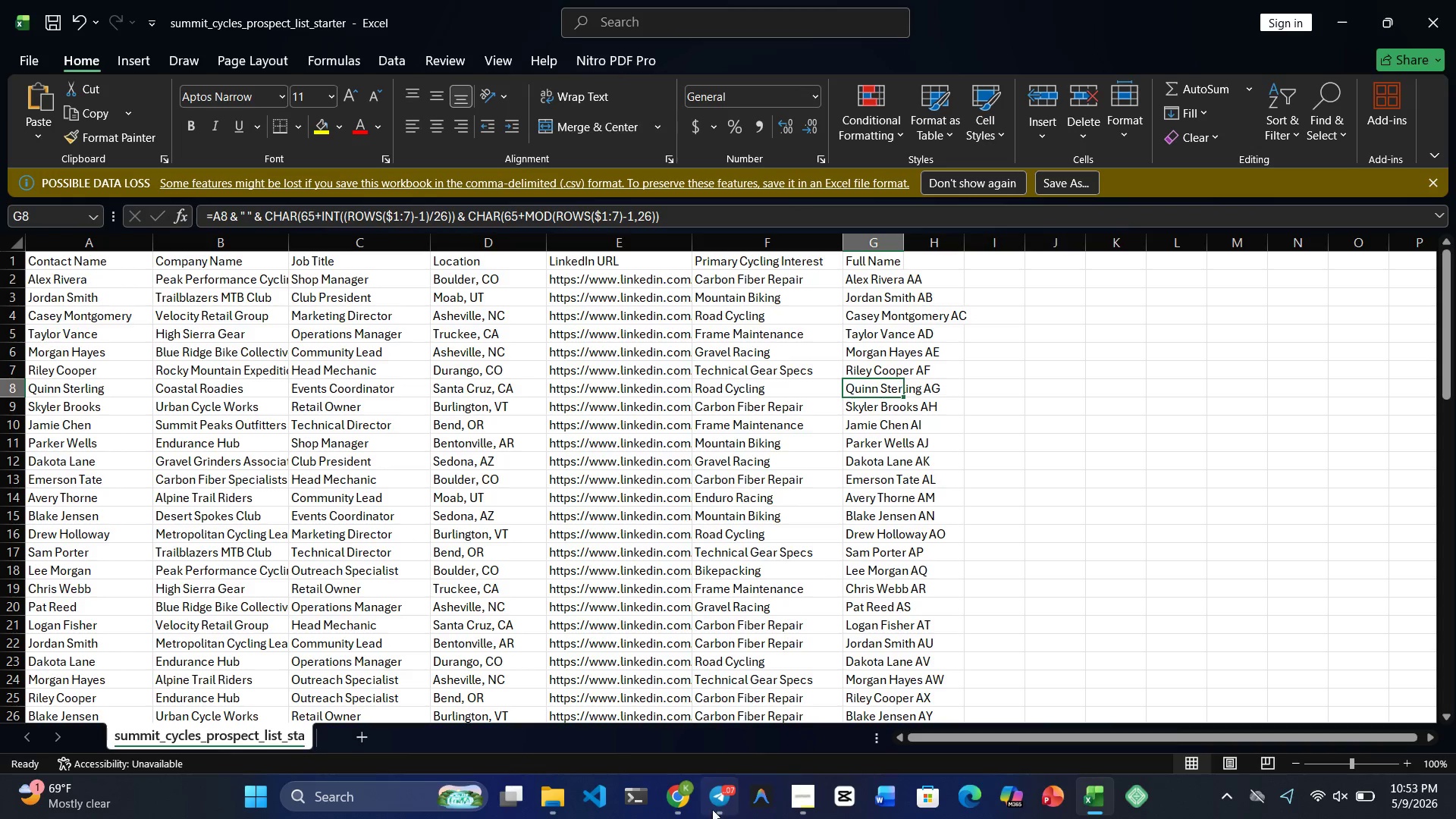 
left_click([691, 809])
 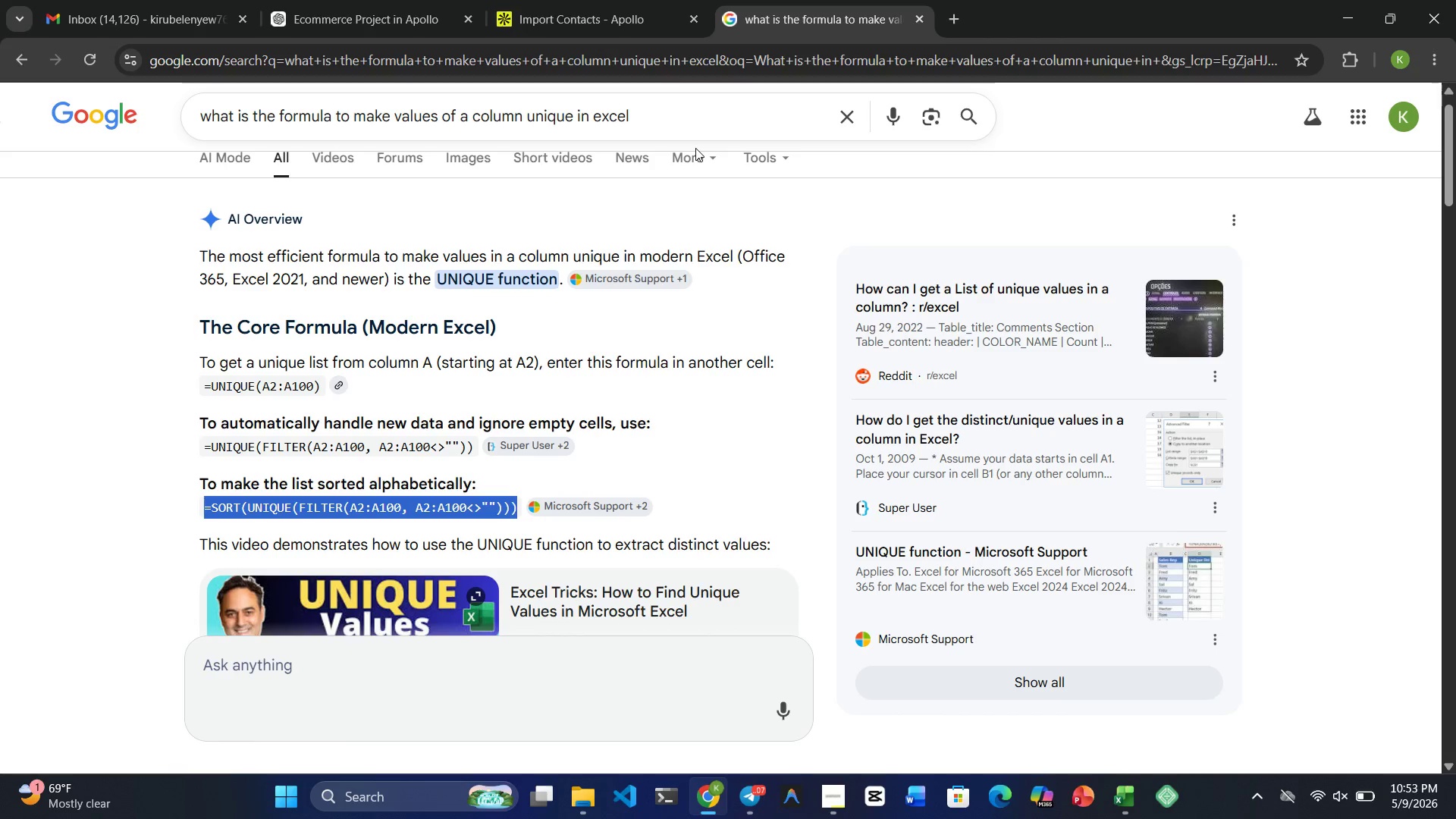 
left_click([608, 0])
 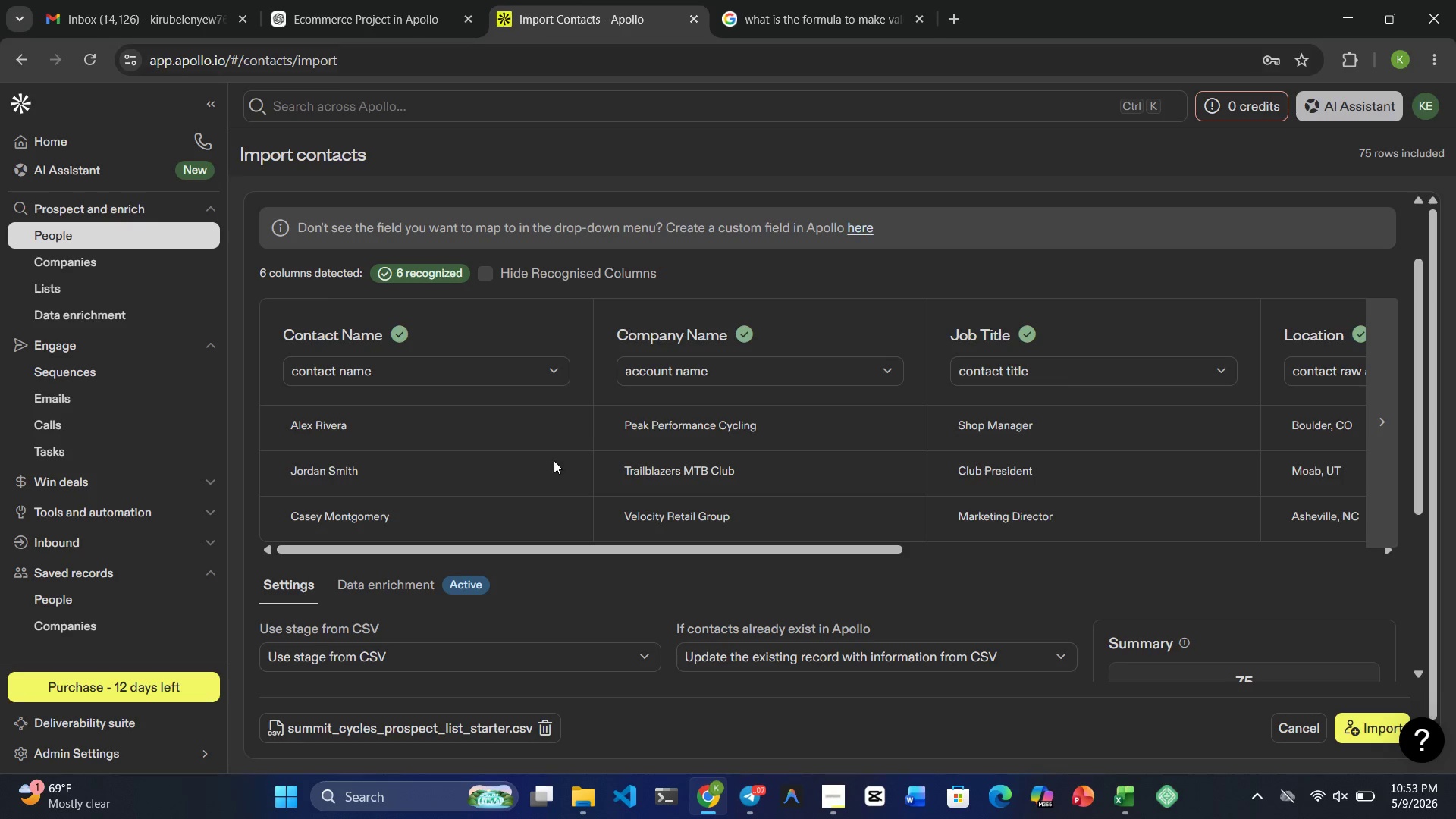 
scroll: coordinate [551, 452], scroll_direction: none, amount: 0.0
 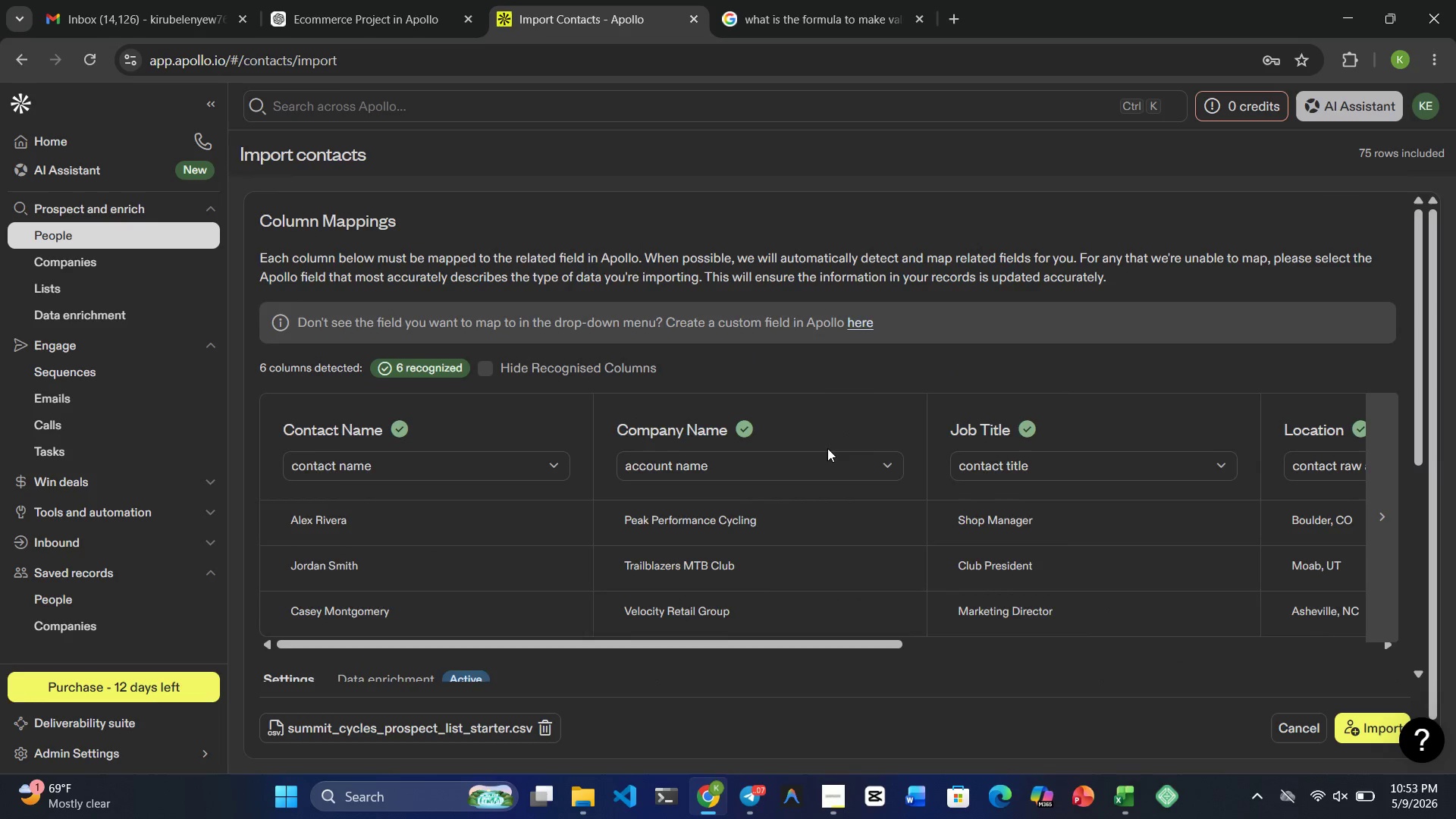 
scroll: coordinate [817, 456], scroll_direction: down, amount: 3.0
 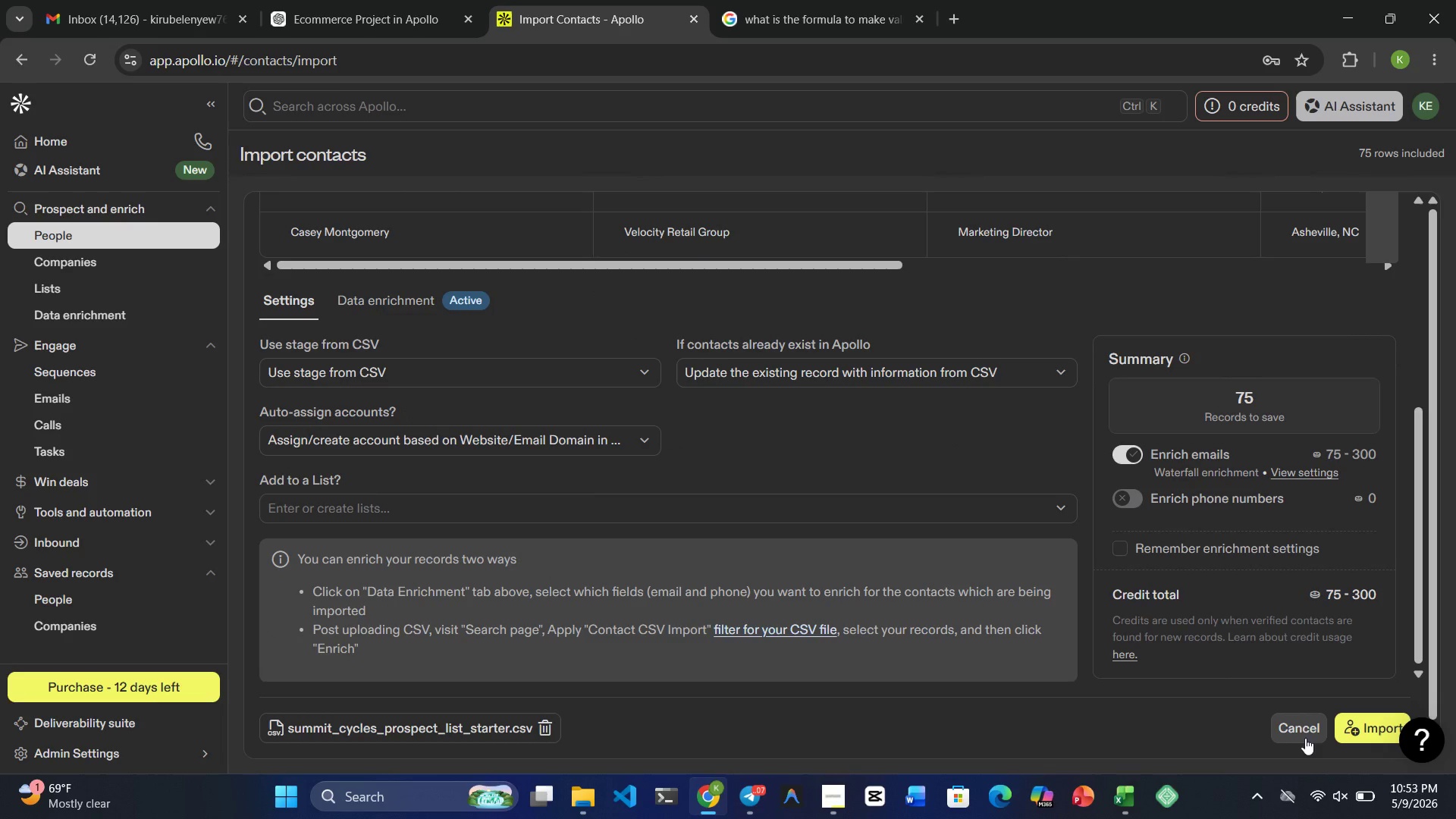 
left_click([1301, 724])
 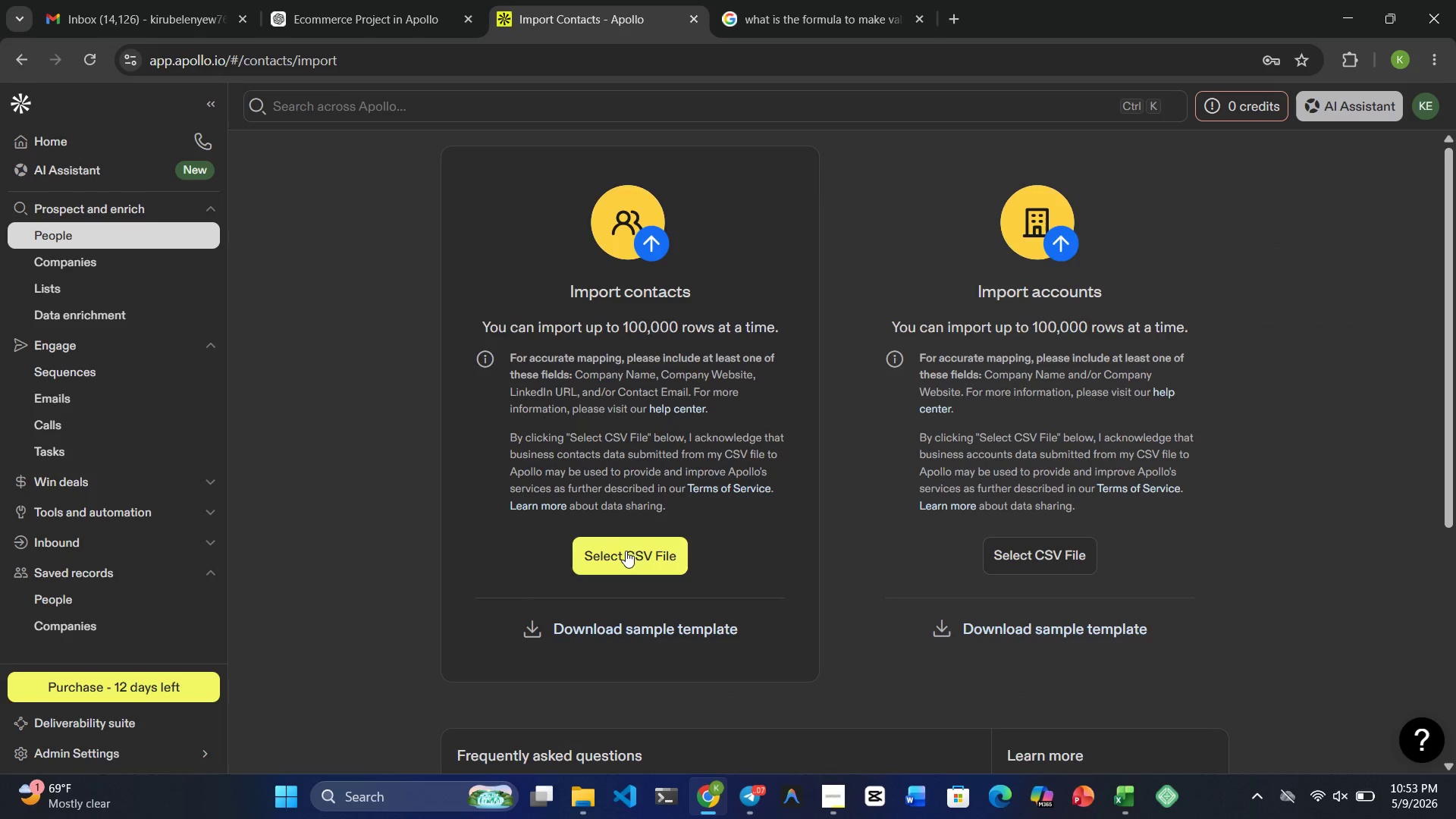 
left_click([626, 552])
 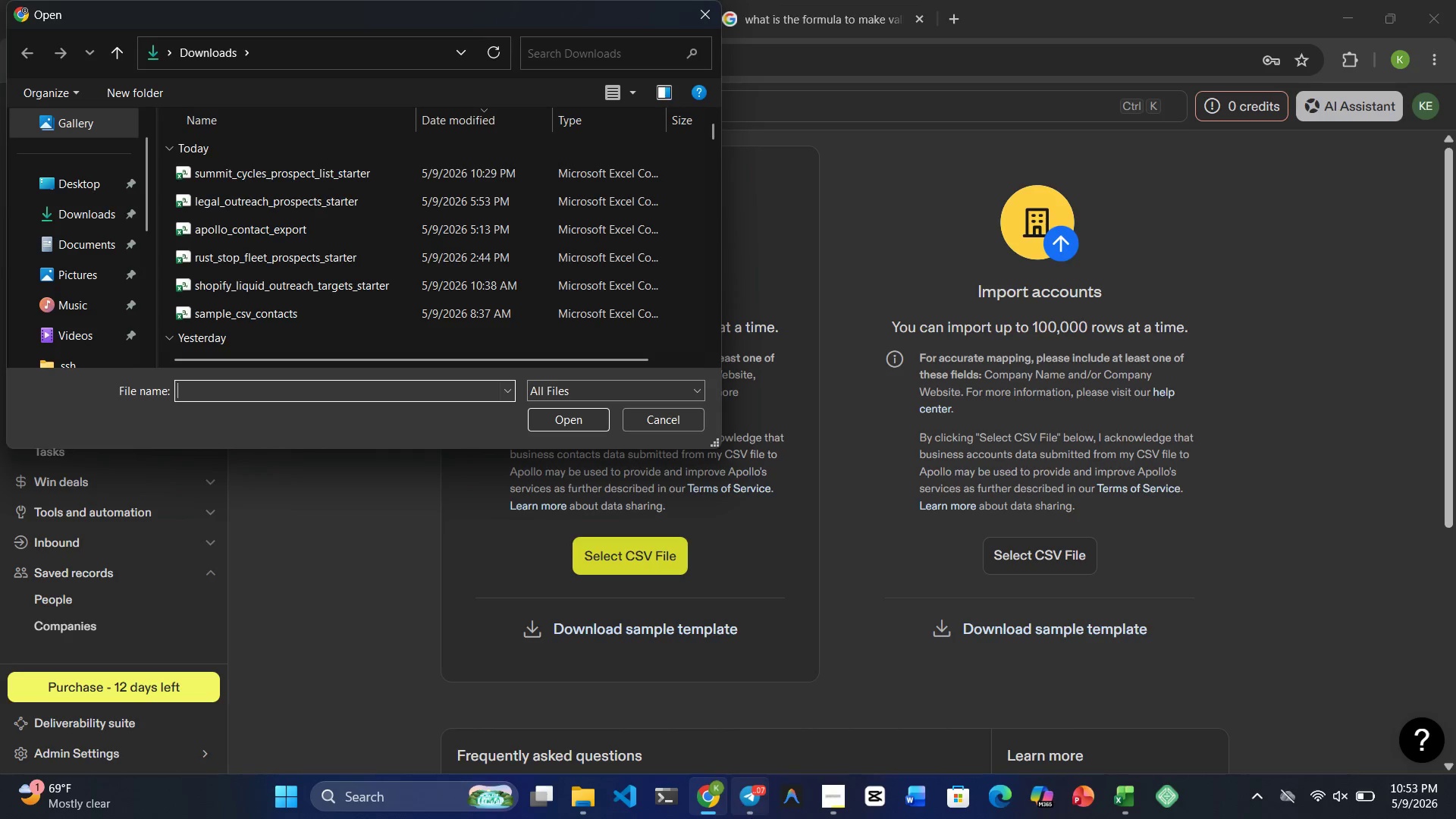 
left_click([1116, 805])
 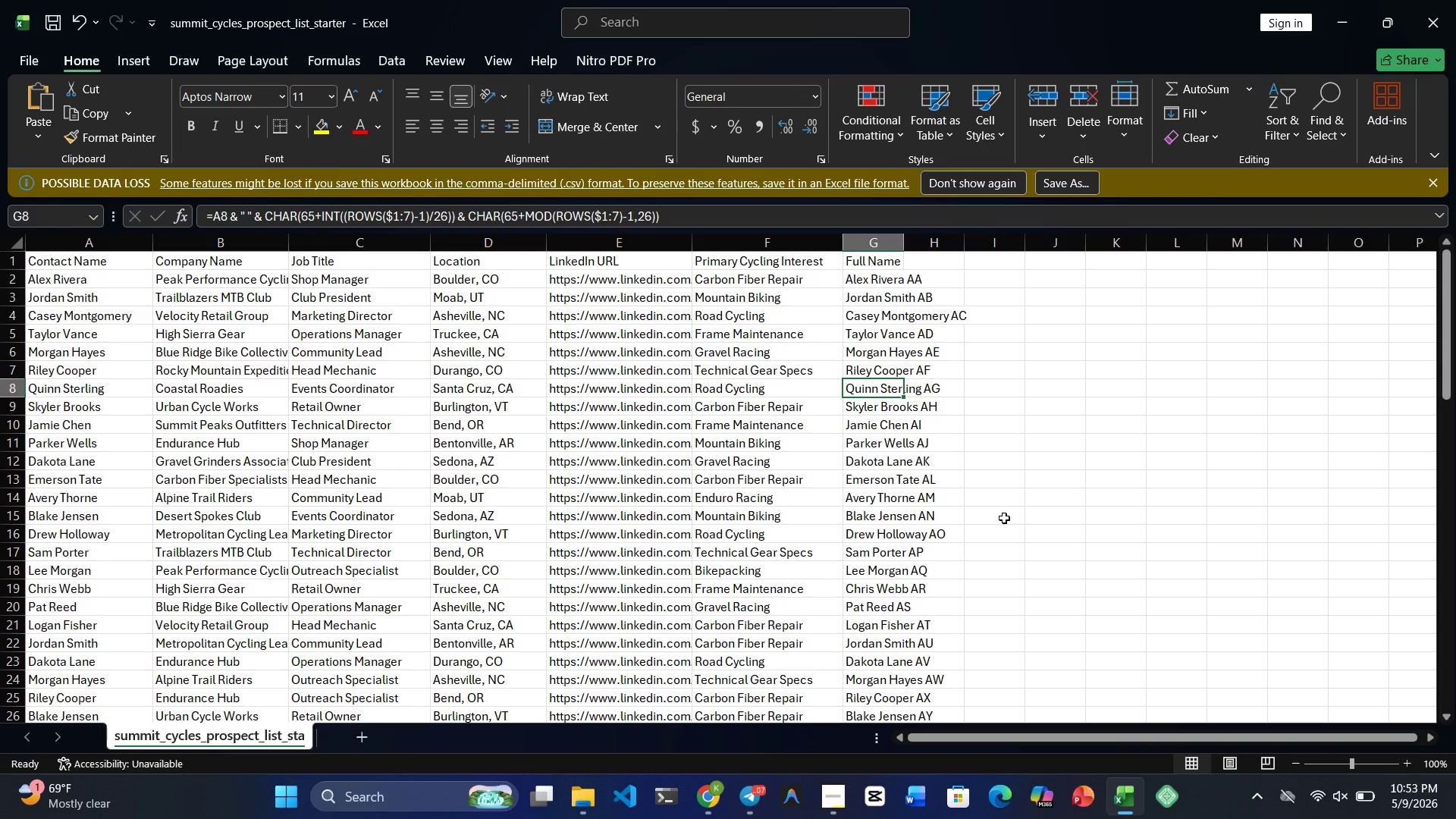 
key(Control+S)
 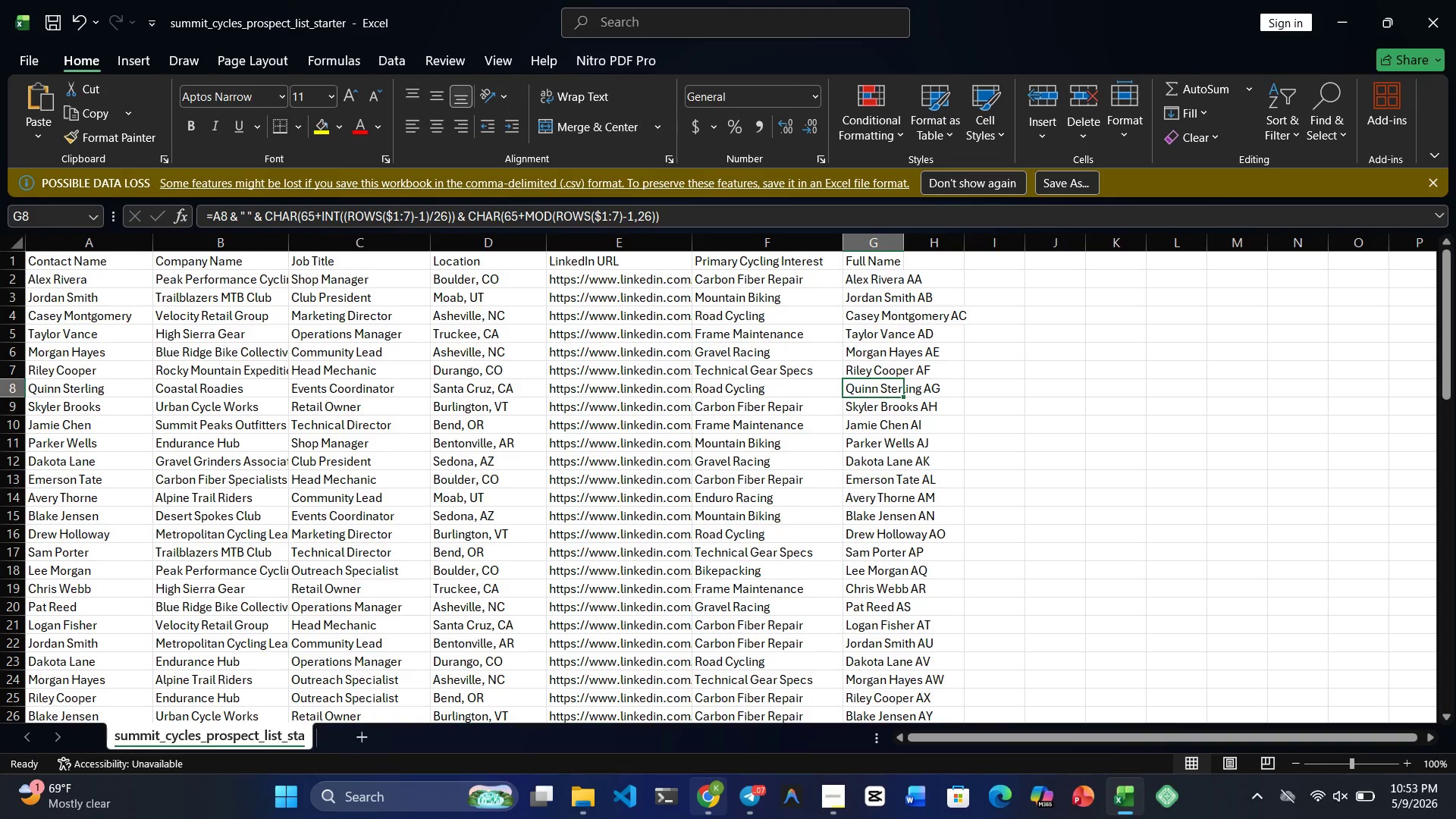 
left_click([697, 817])
 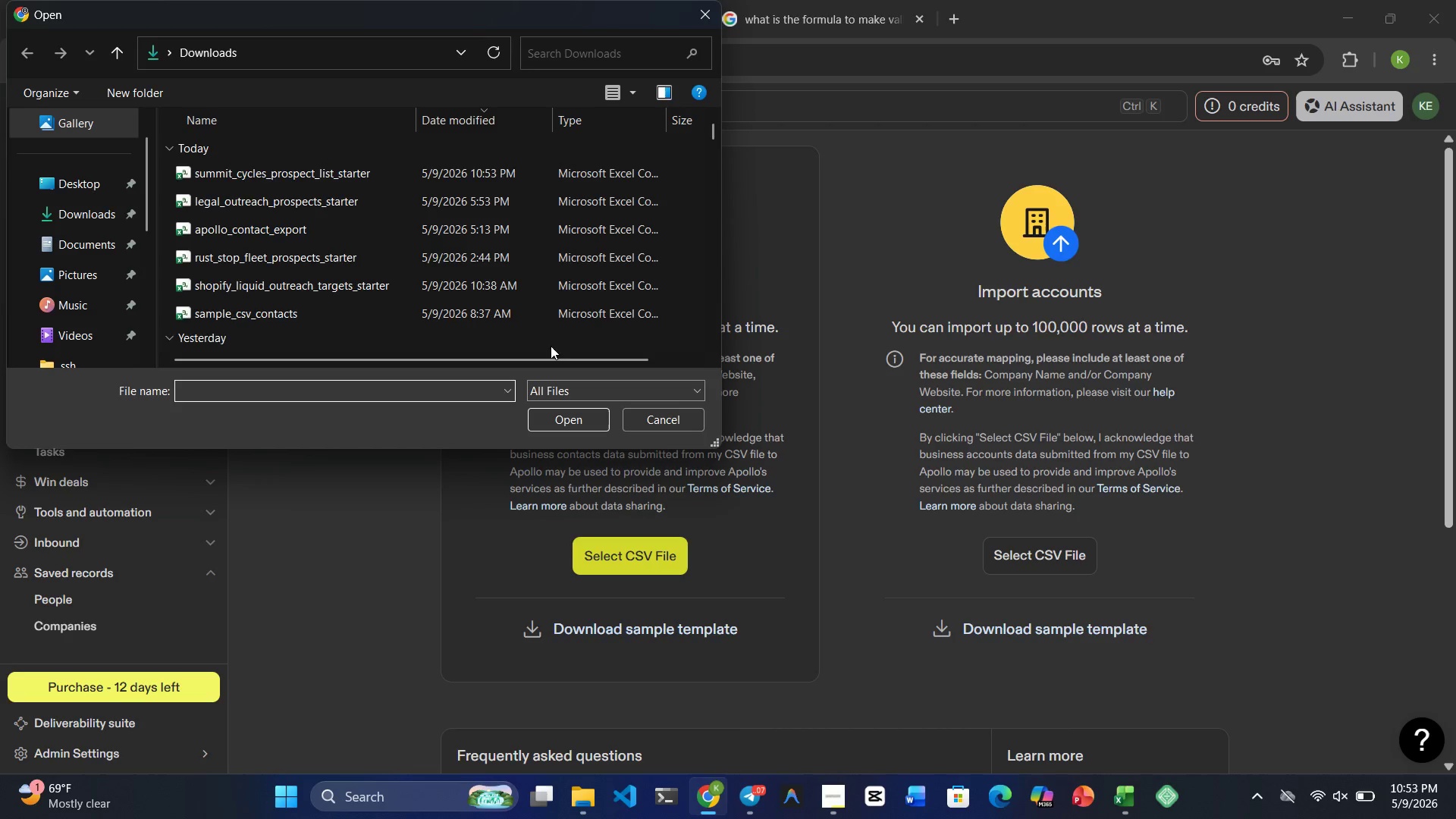 
scroll: coordinate [553, 314], scroll_direction: up, amount: 4.0
 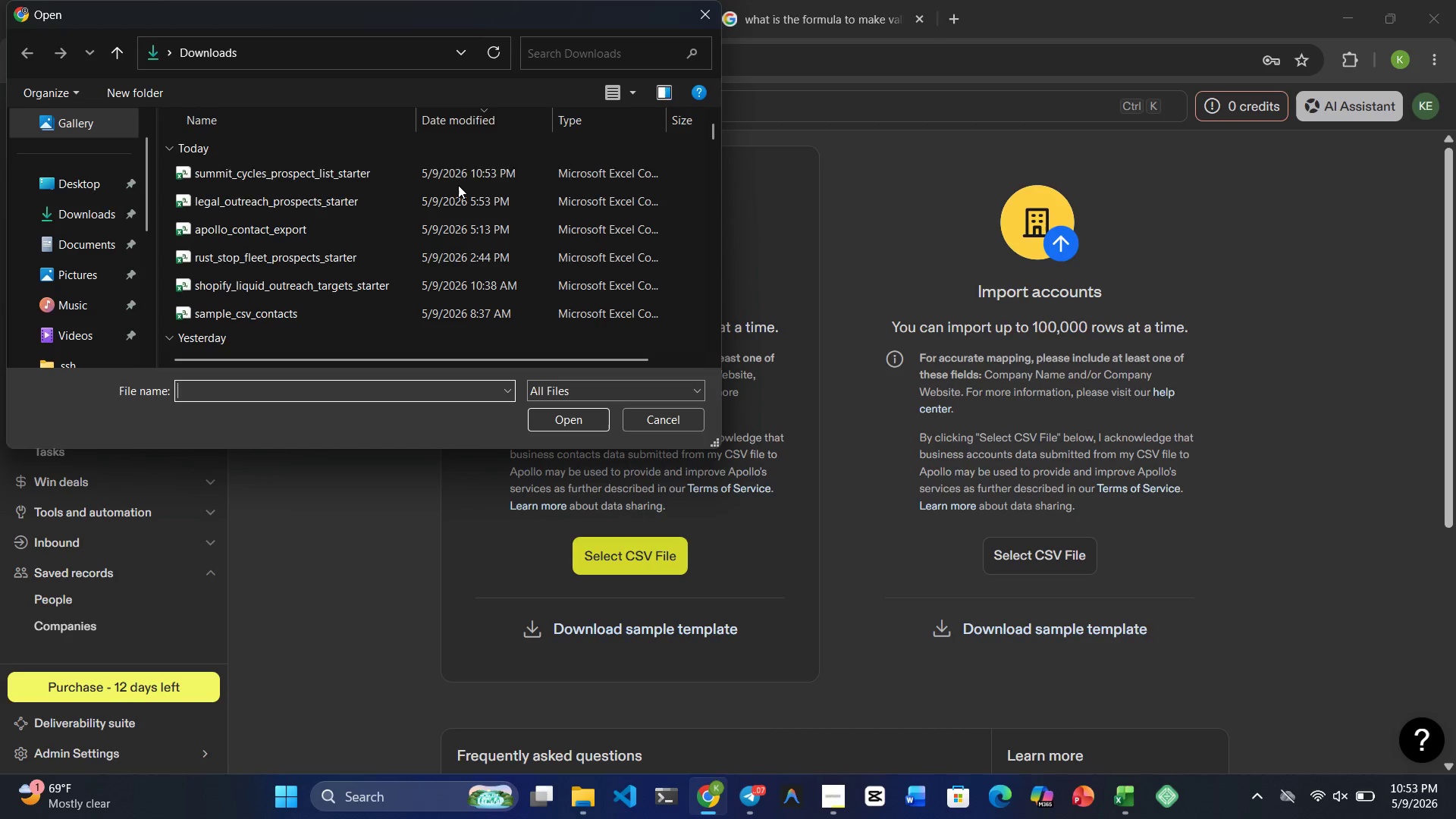 
left_click([447, 165])
 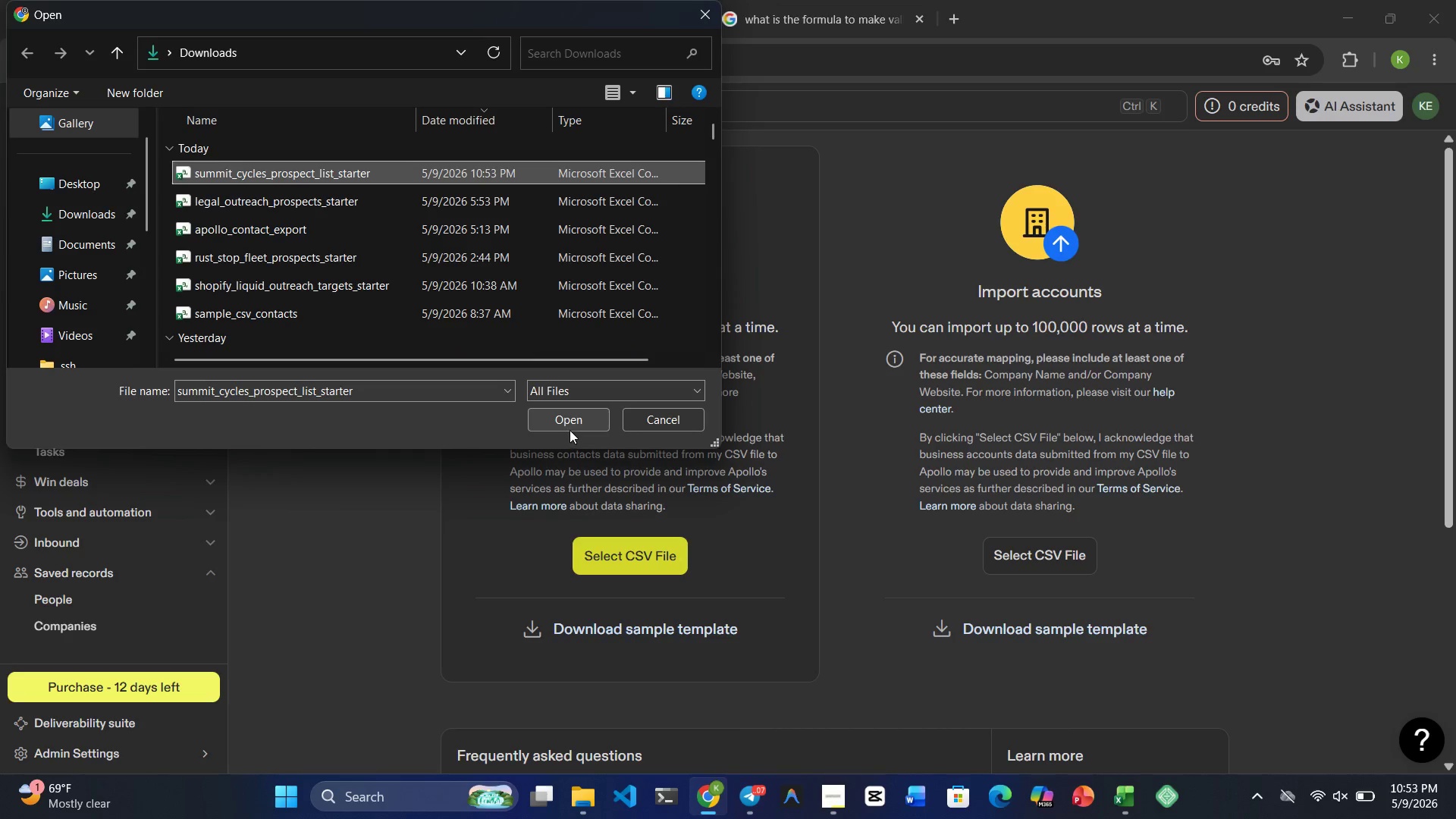 
left_click([567, 415])
 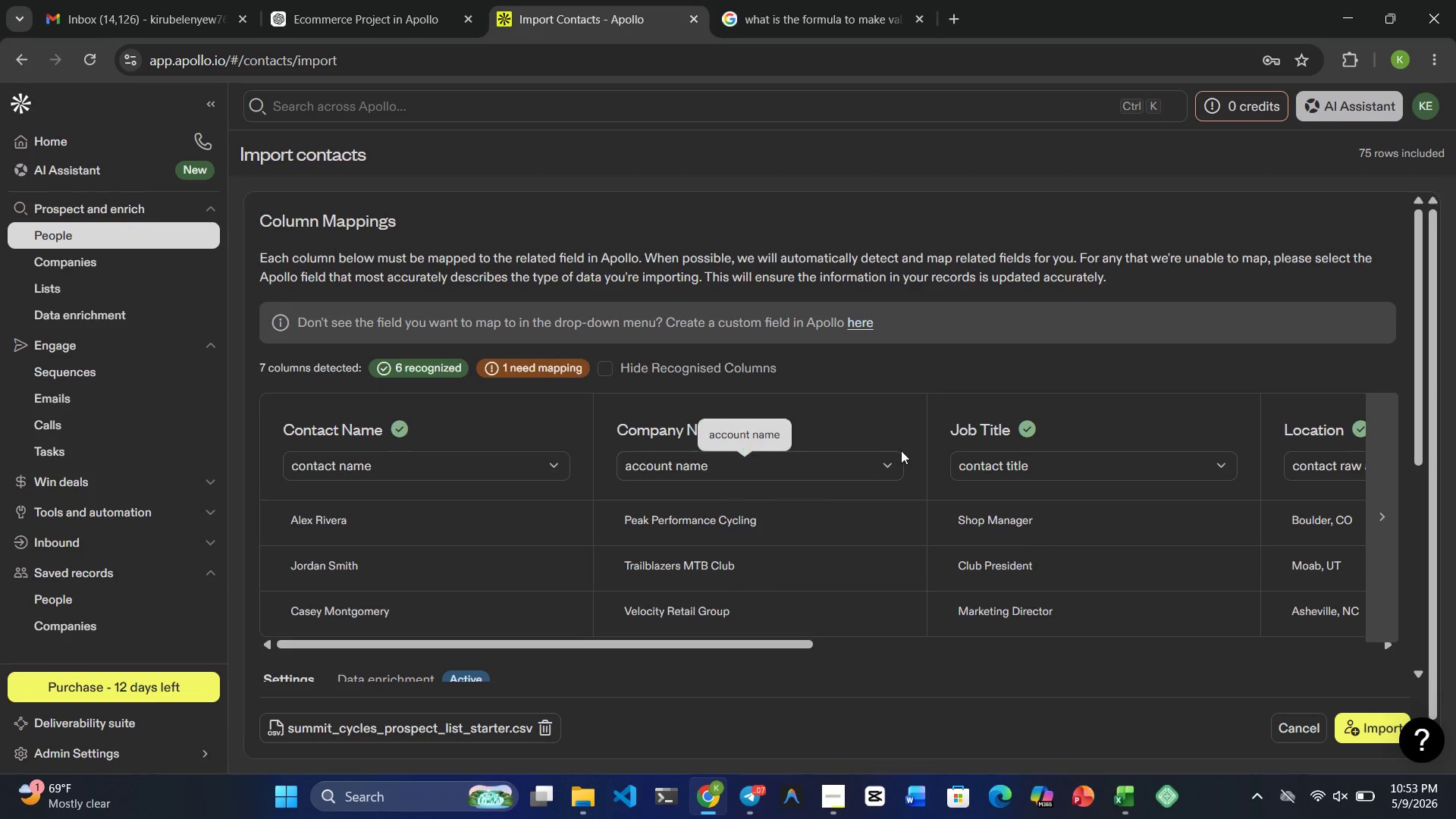 
left_click_drag(start_coordinate=[682, 639], to_coordinate=[890, 627])
 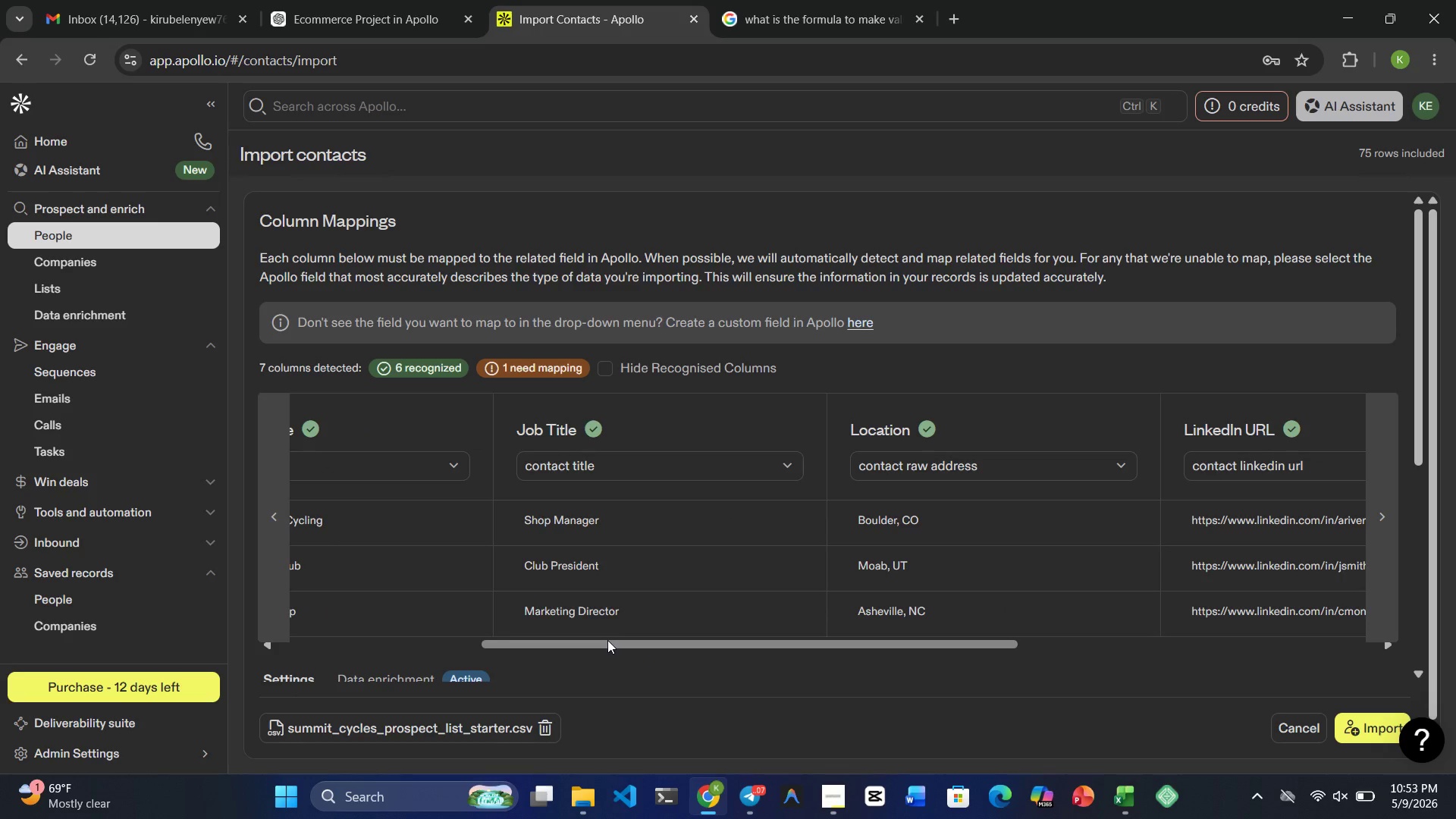 
left_click_drag(start_coordinate=[607, 640], to_coordinate=[1062, 688])
 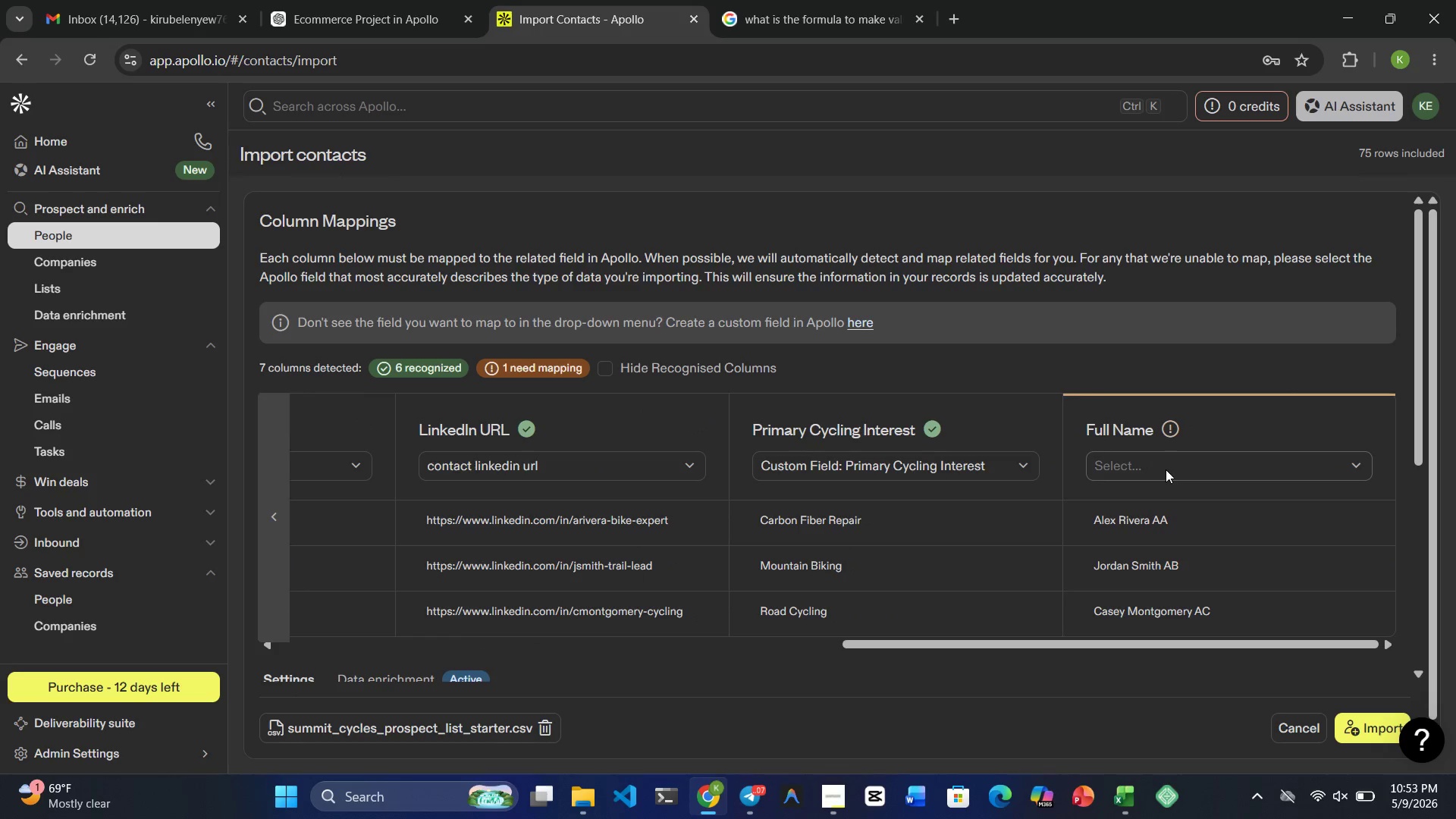 
left_click([1166, 467])
 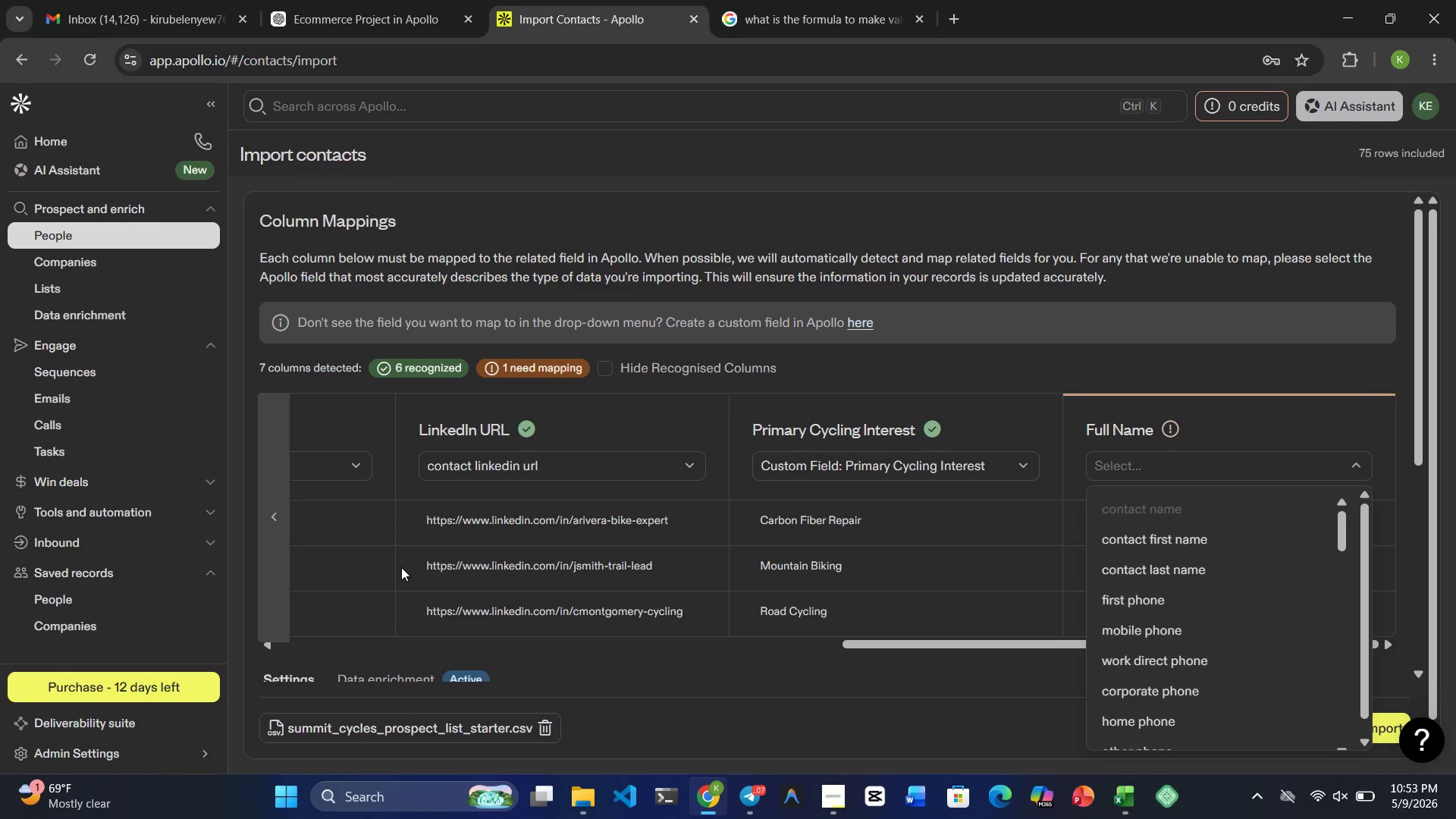 
left_click_drag(start_coordinate=[908, 647], to_coordinate=[0, 741])
 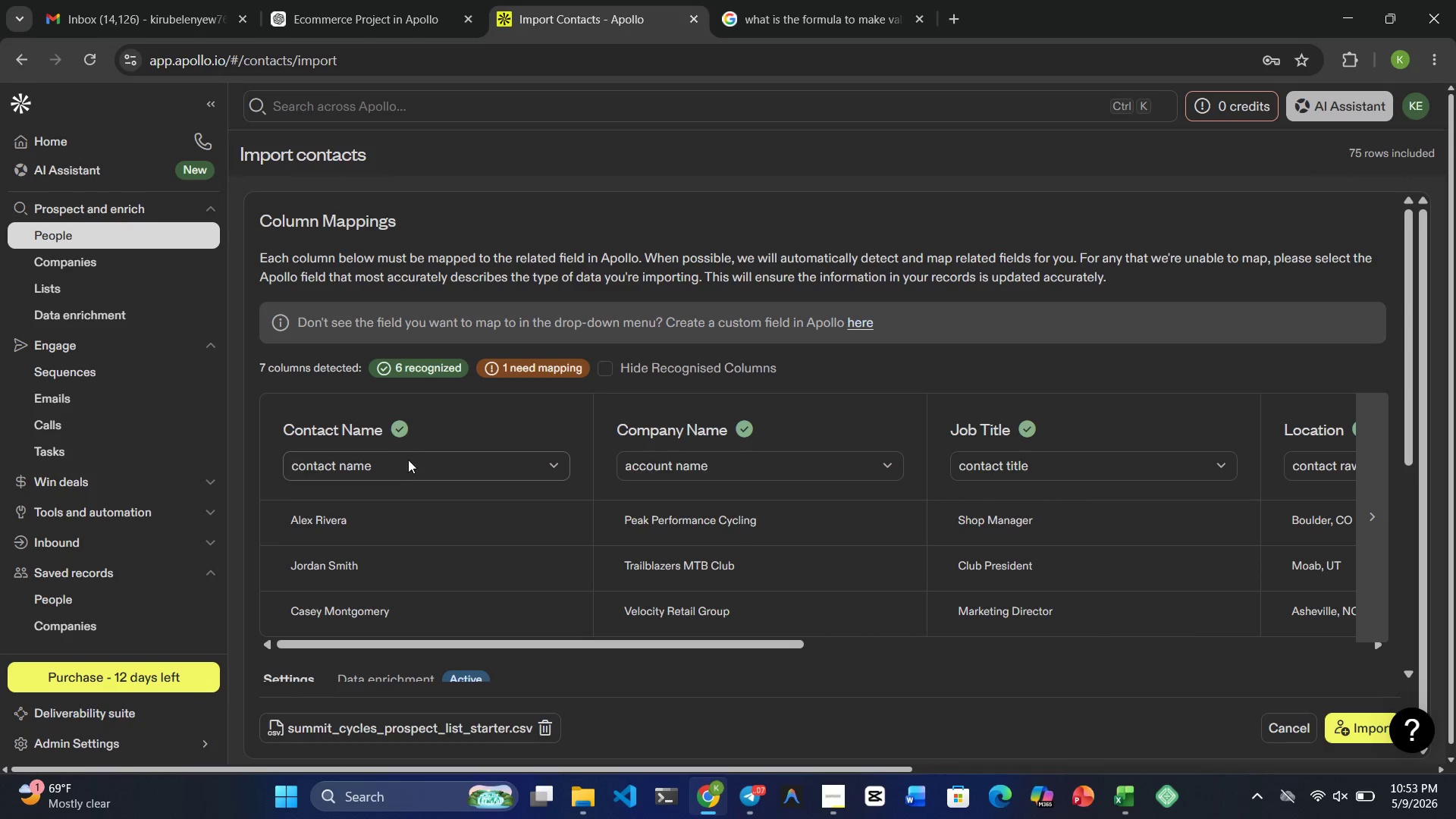 
left_click([416, 447])
 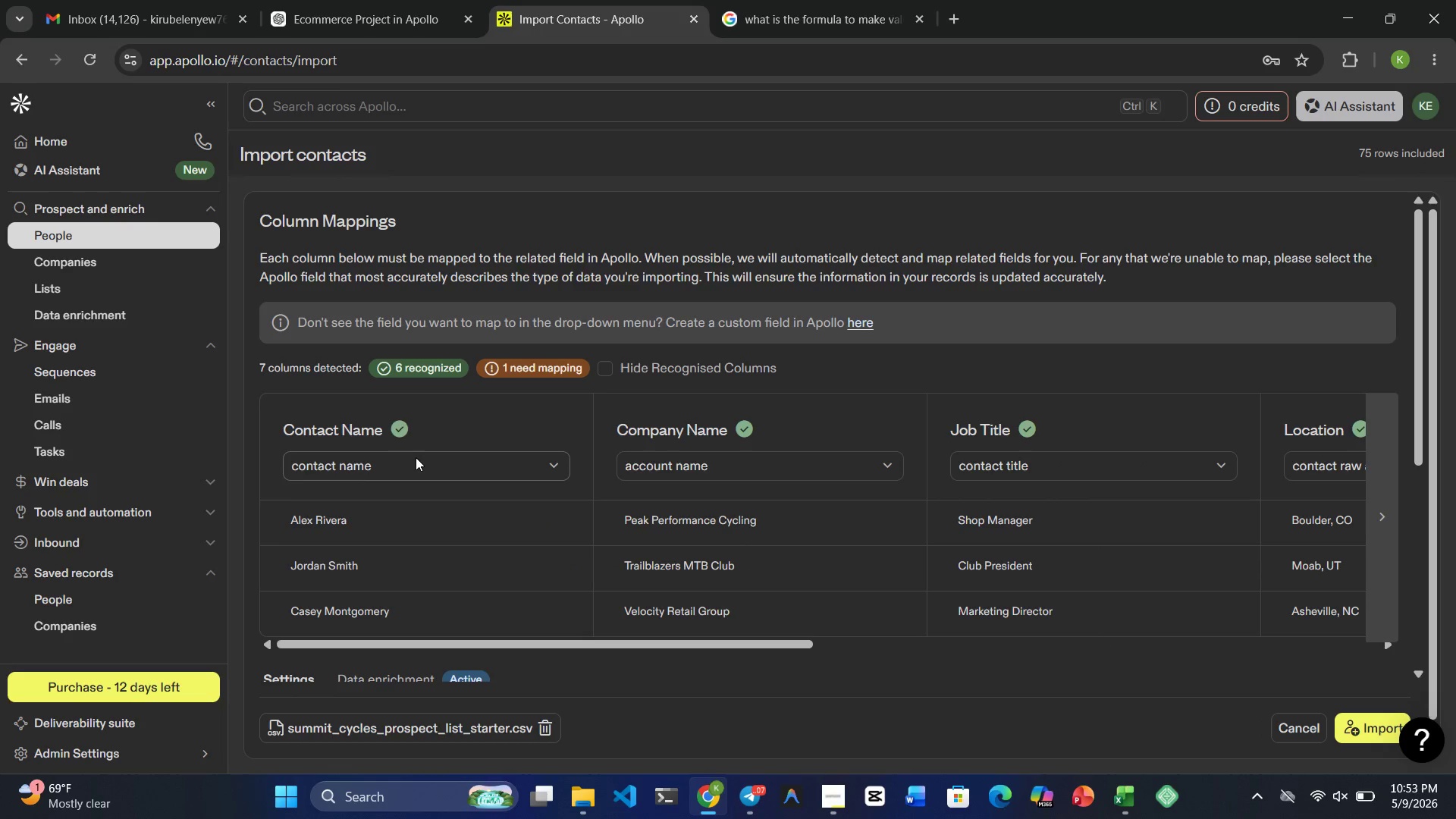 
left_click([416, 457])
 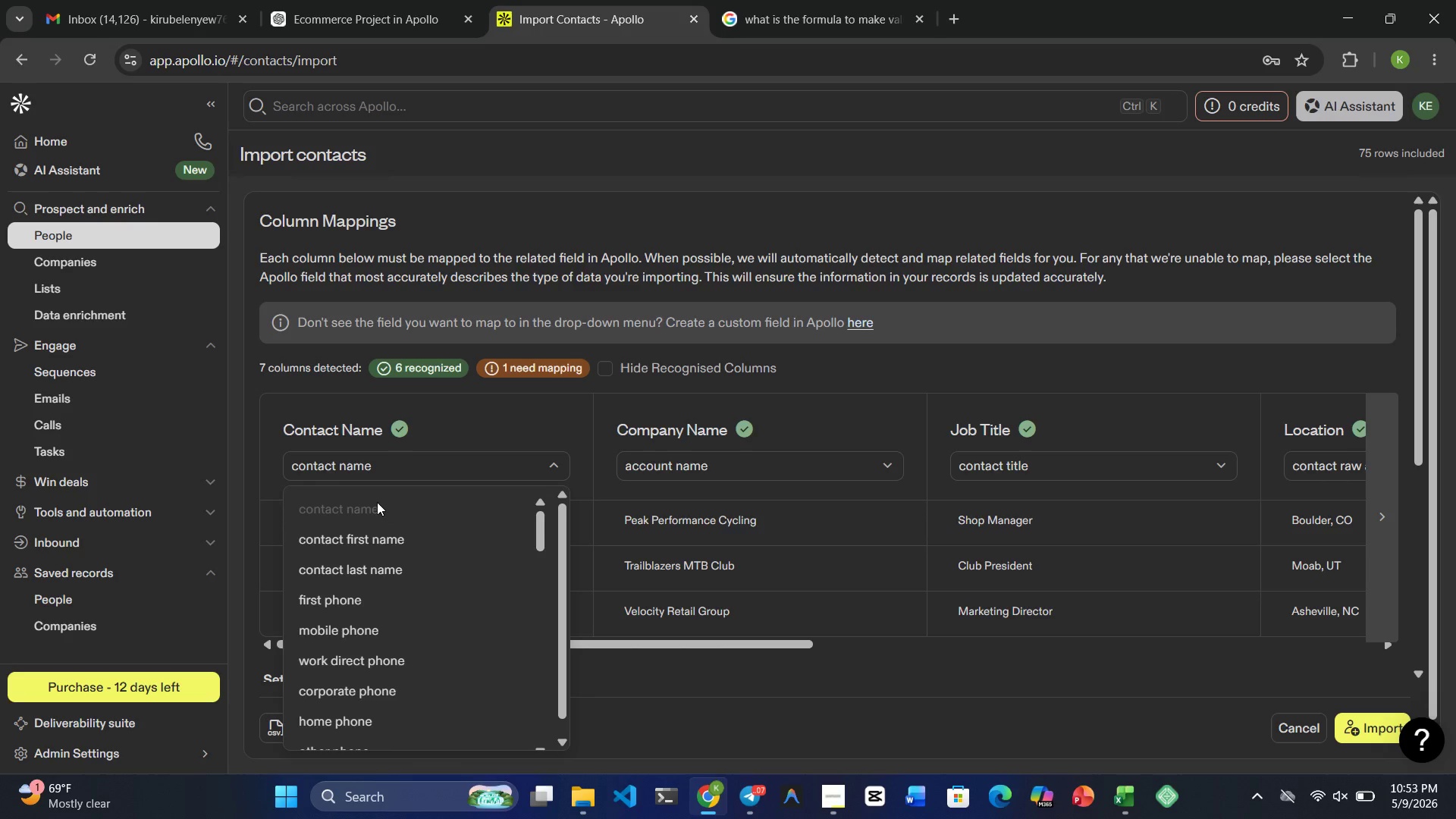 
left_click([380, 500])
 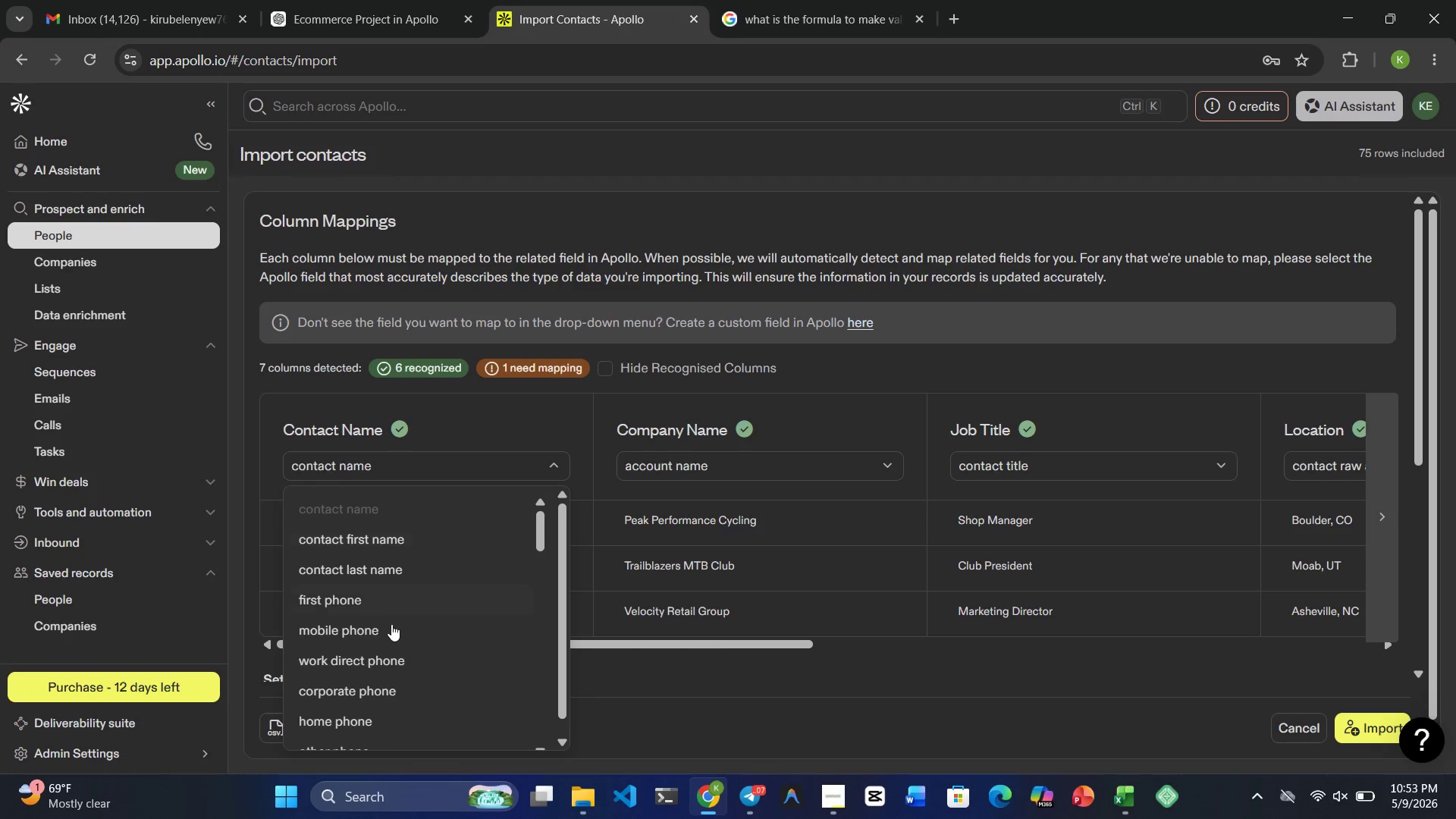 
scroll: coordinate [391, 651], scroll_direction: down, amount: 11.0
 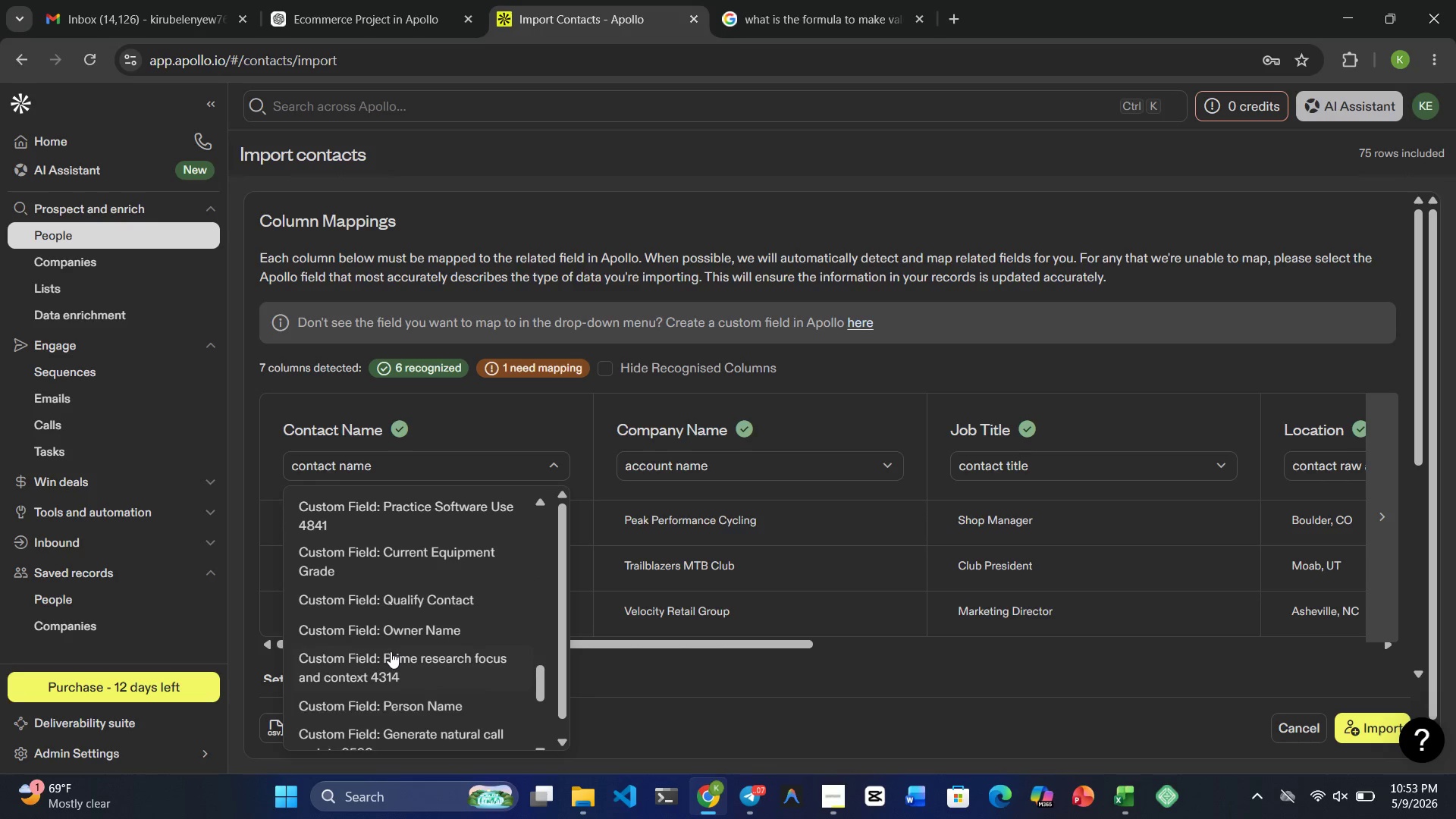 
scroll: coordinate [391, 651], scroll_direction: up, amount: 5.0
 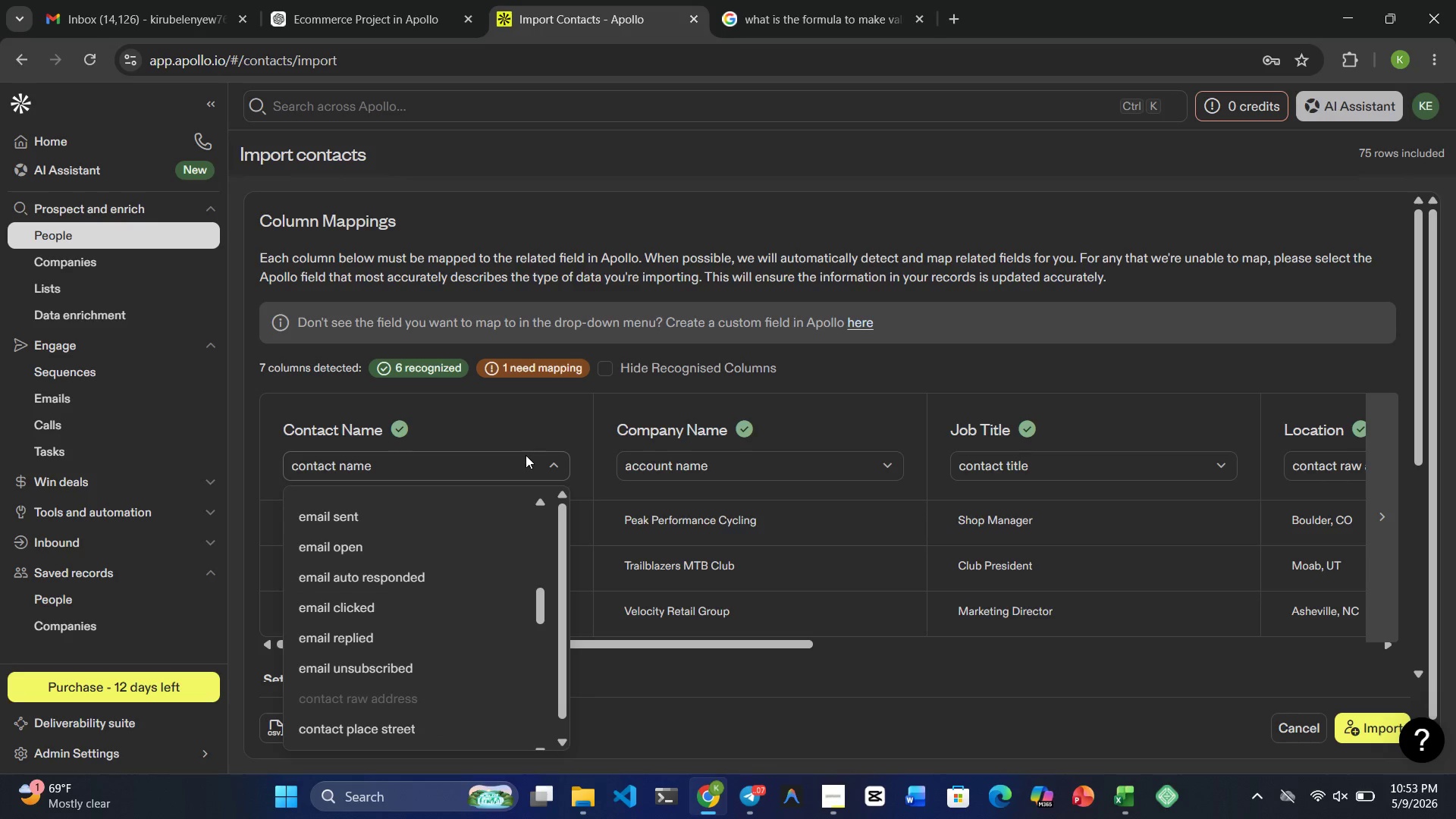 
left_click([526, 455])
 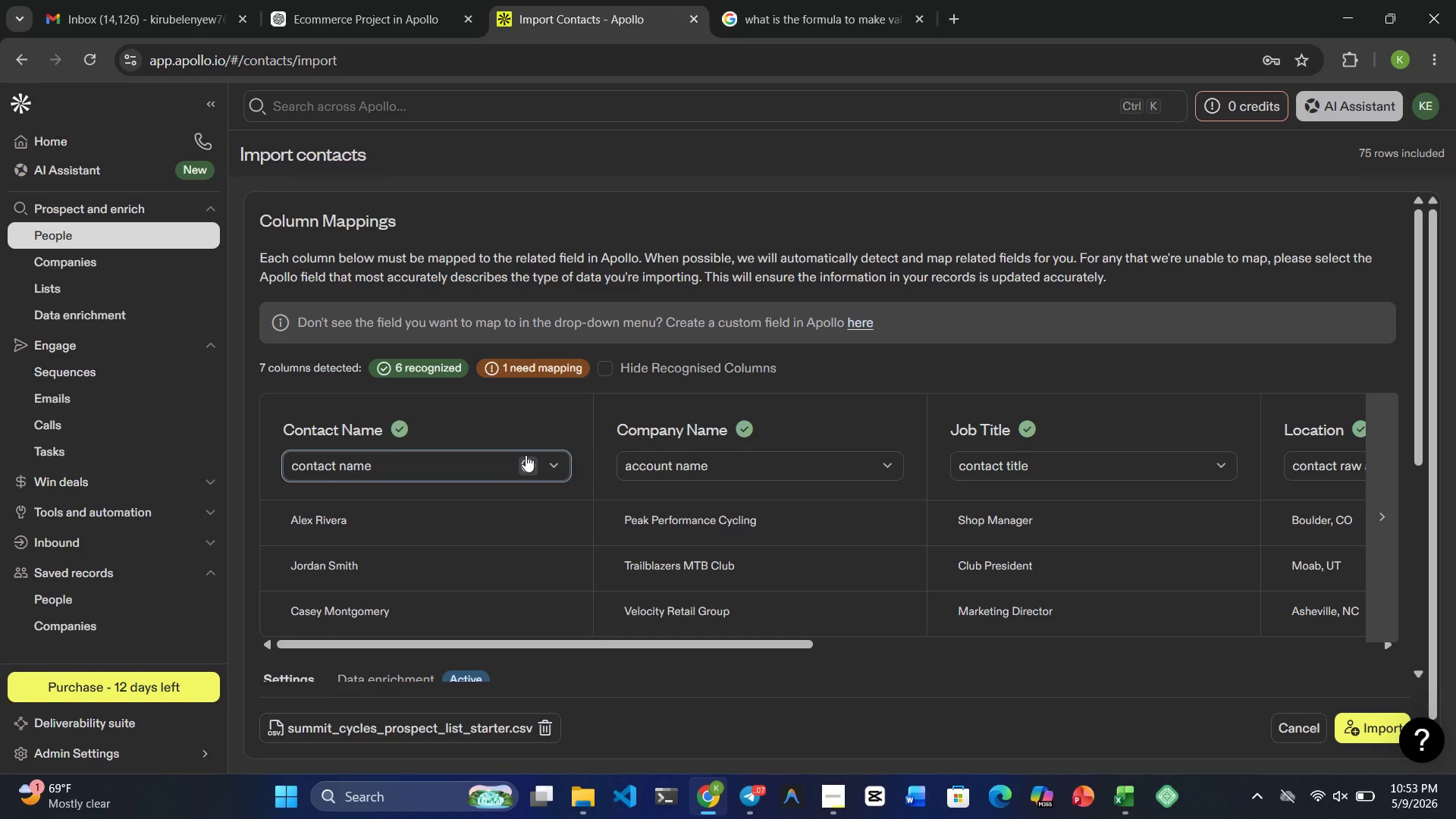 
left_click([526, 455])
 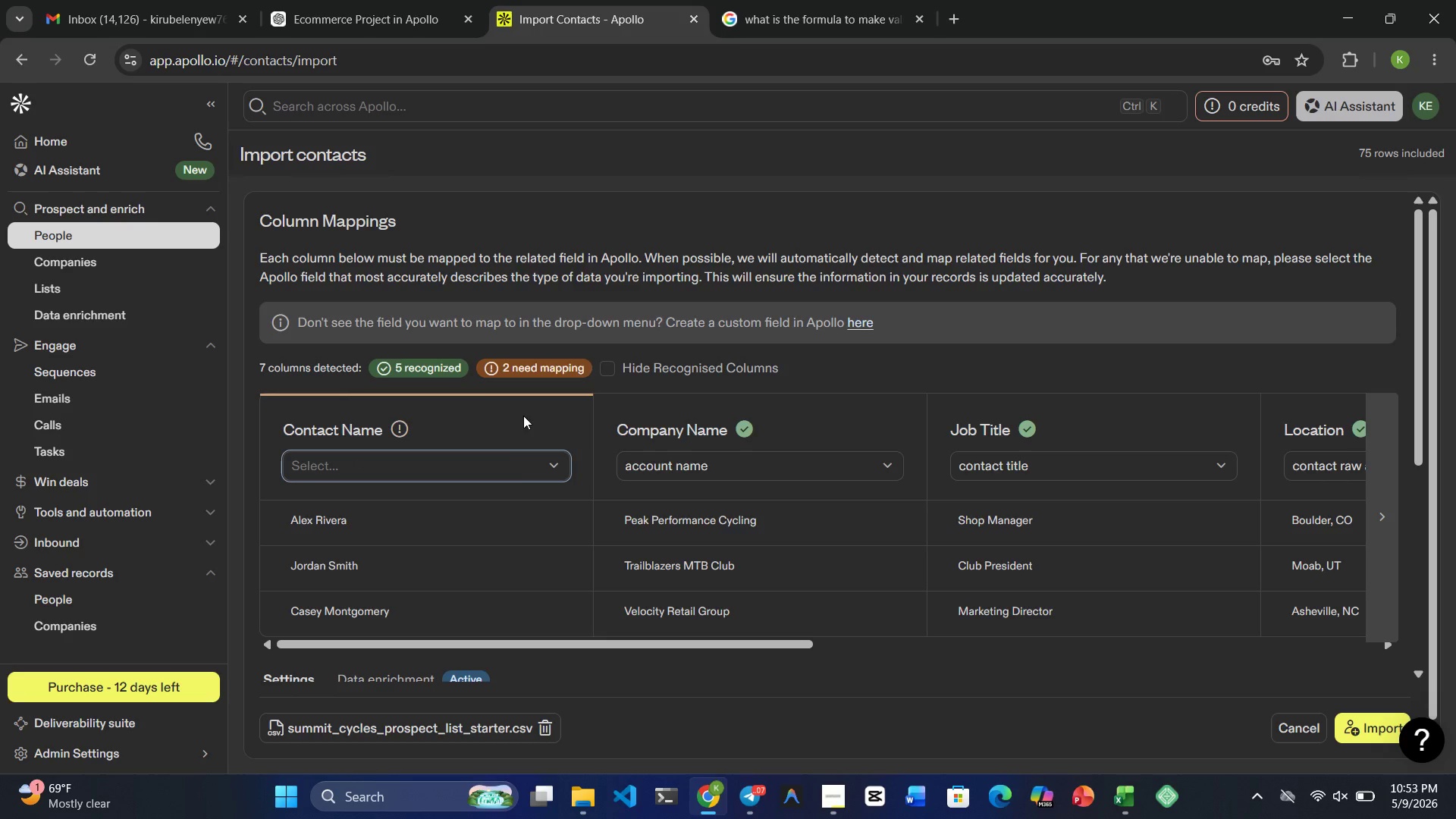 
left_click([522, 413])
 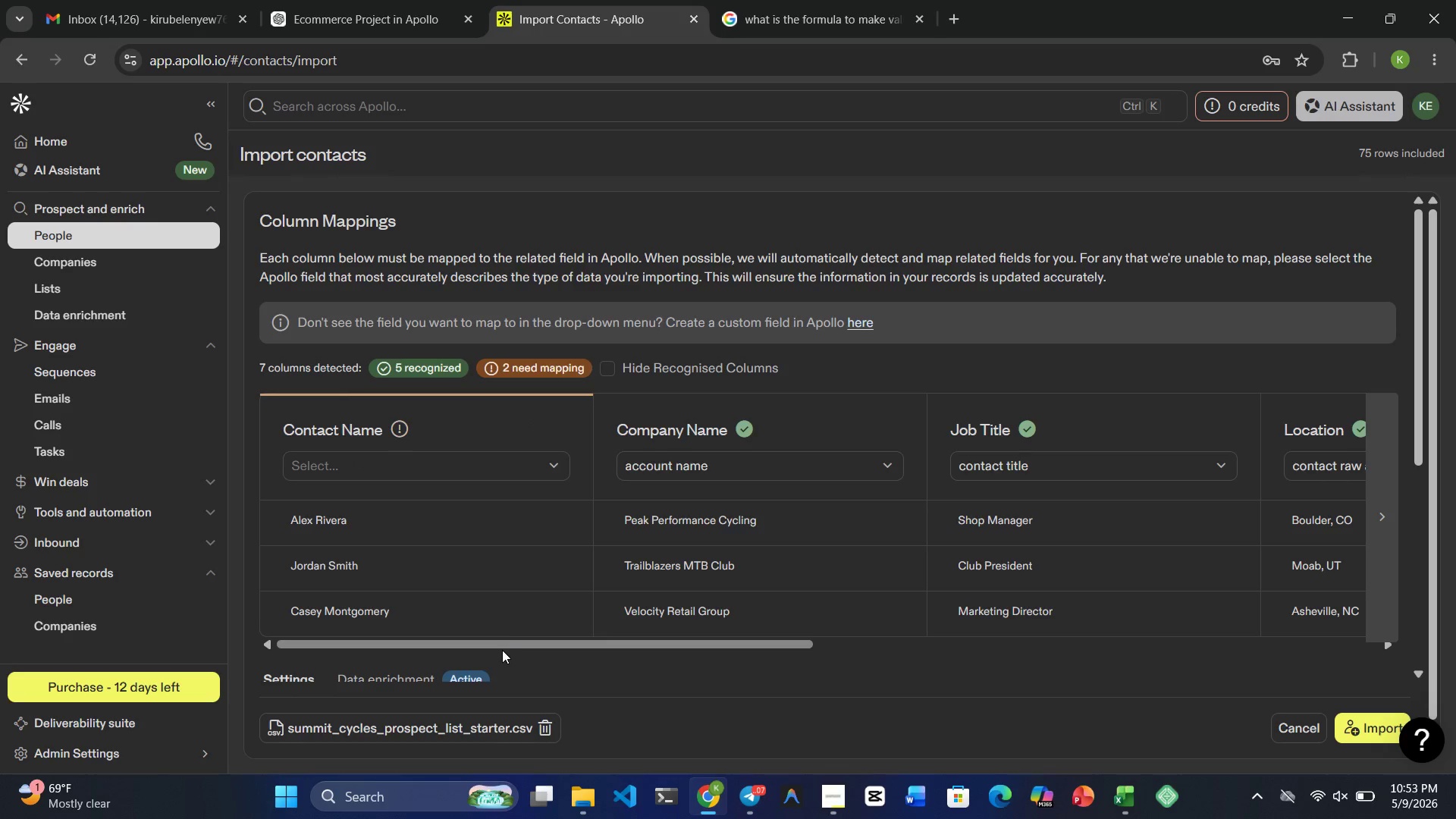 
left_click_drag(start_coordinate=[507, 638], to_coordinate=[1125, 678])
 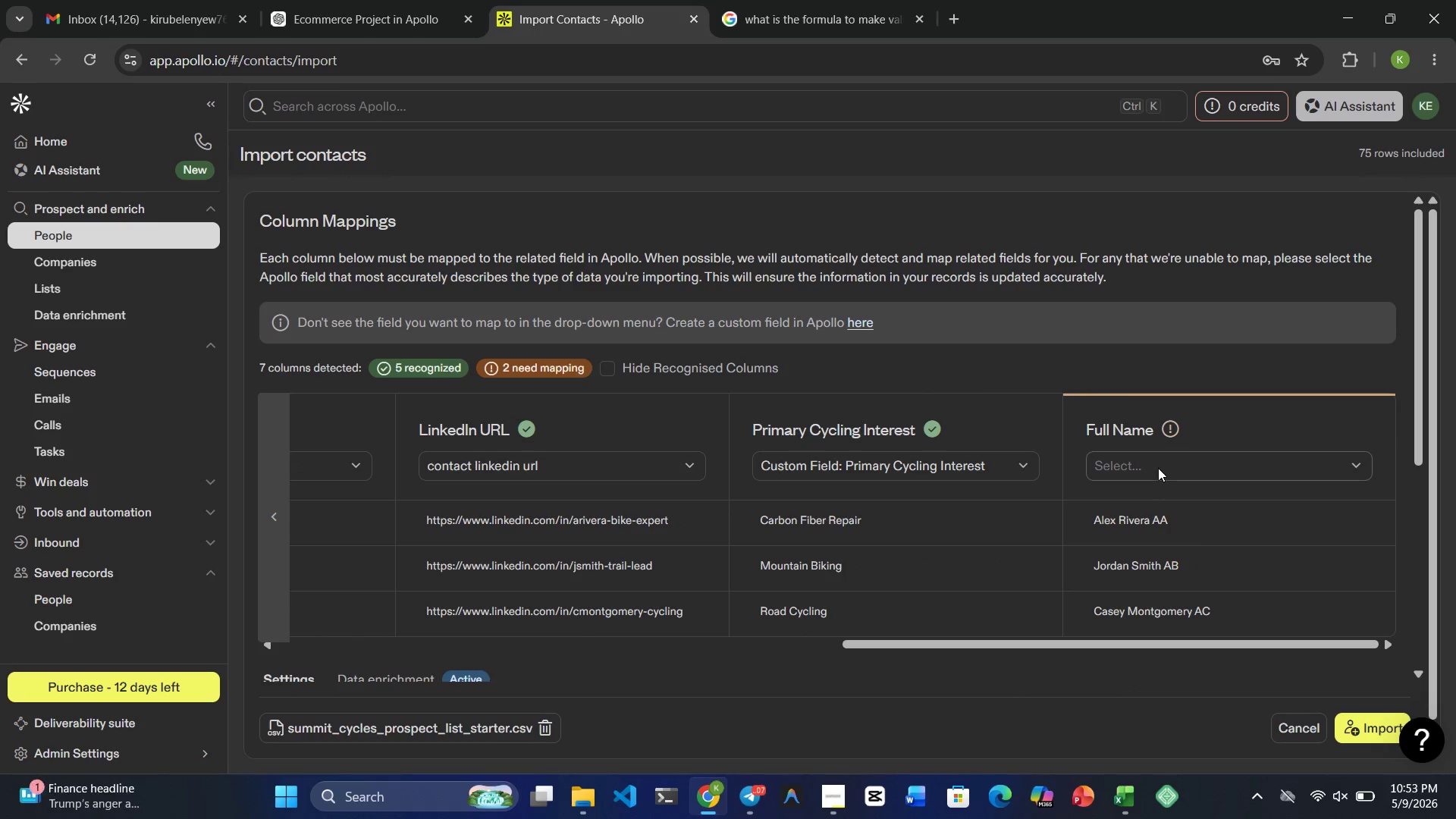 
left_click([1158, 463])
 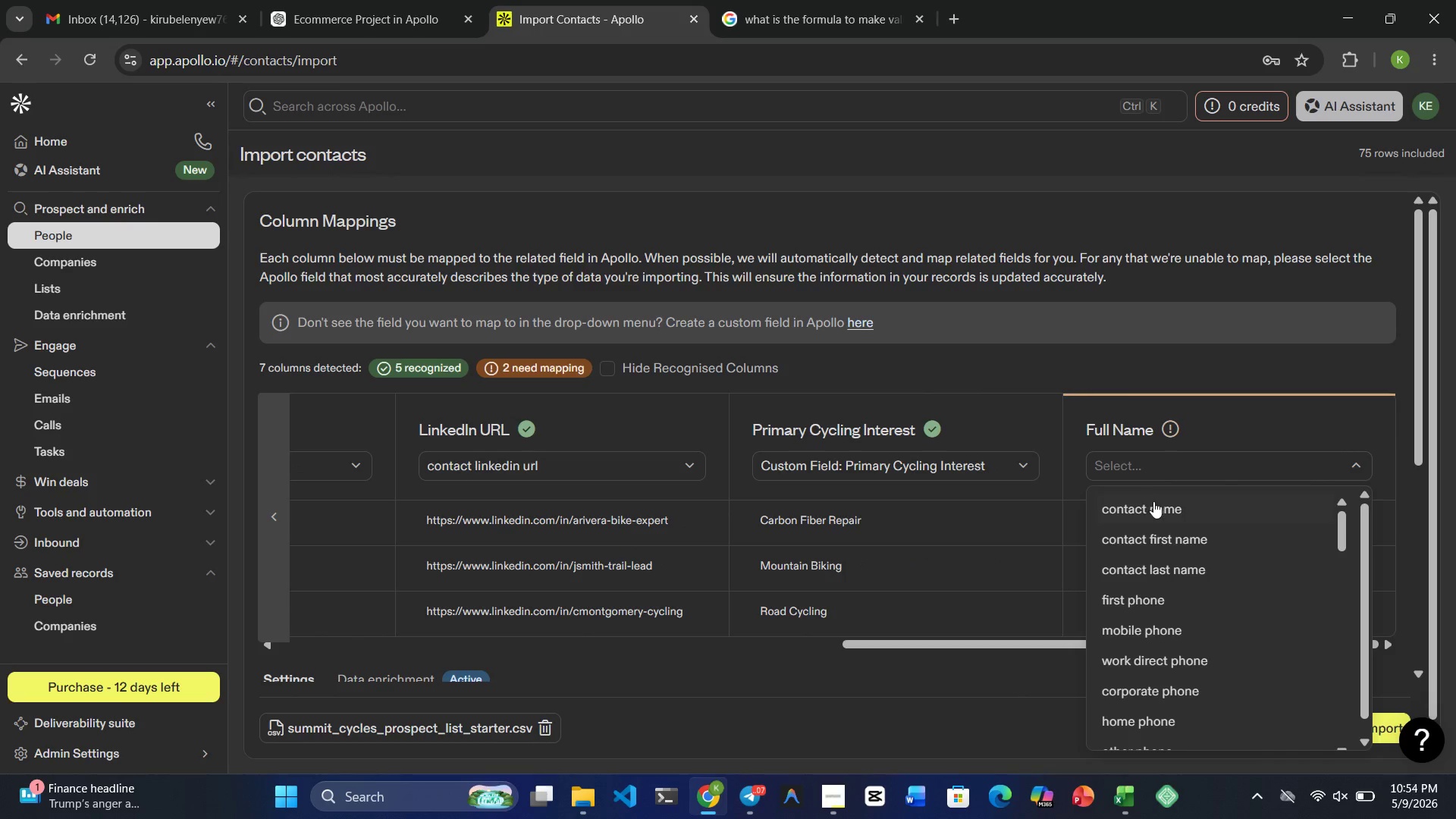 
left_click([1155, 506])
 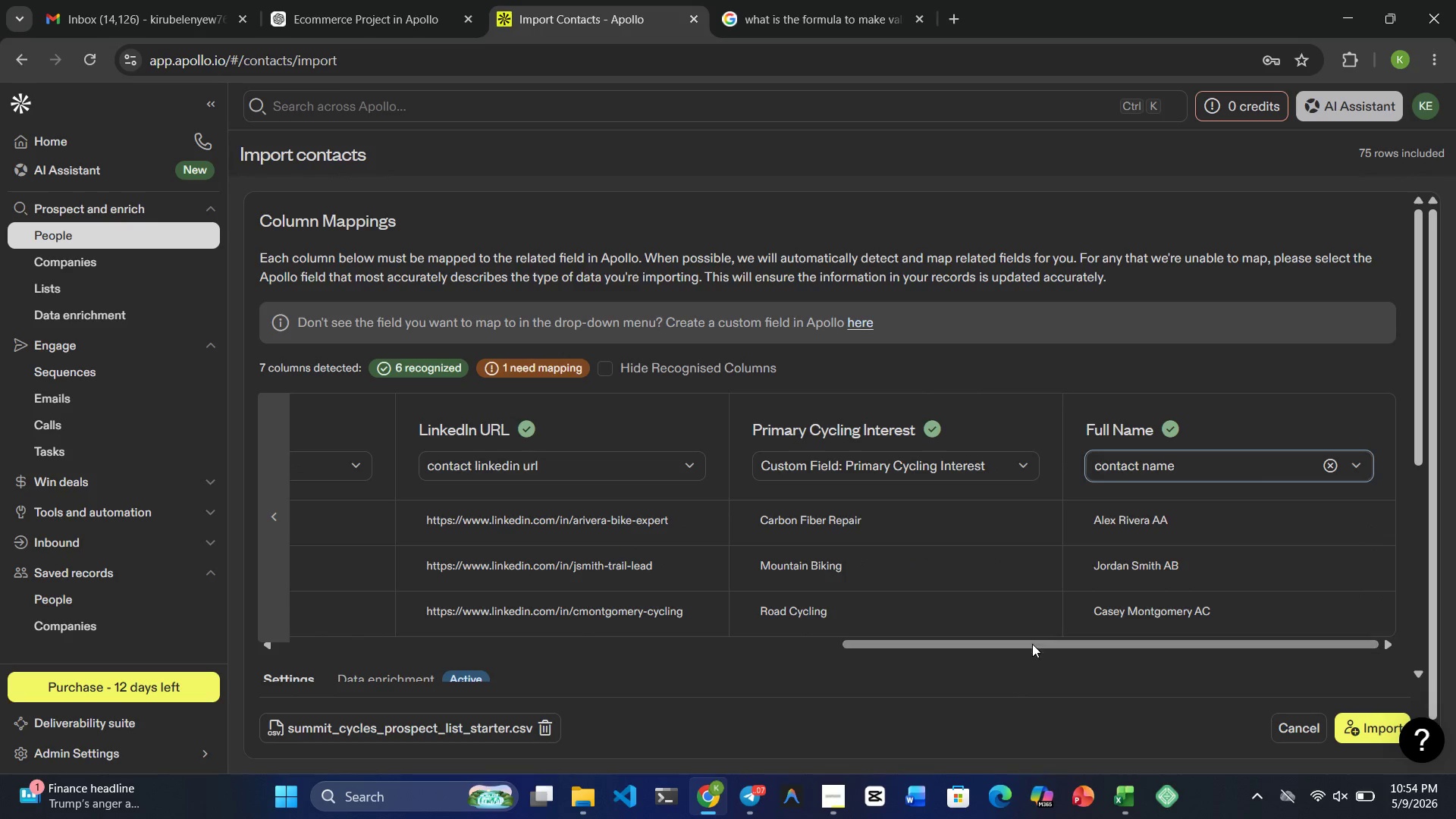 
left_click_drag(start_coordinate=[1032, 644], to_coordinate=[213, 645])
 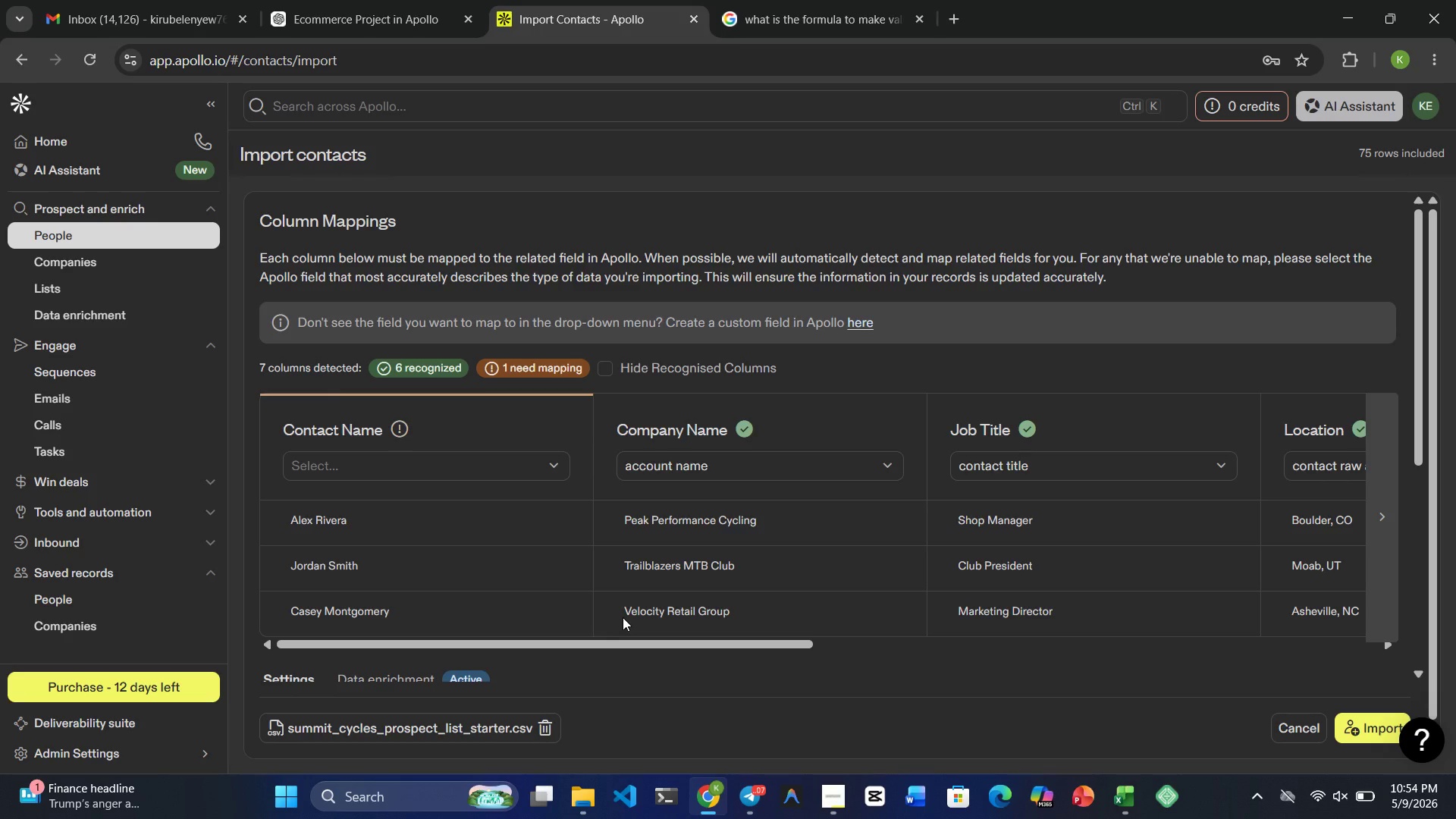 
wait(9.95)
 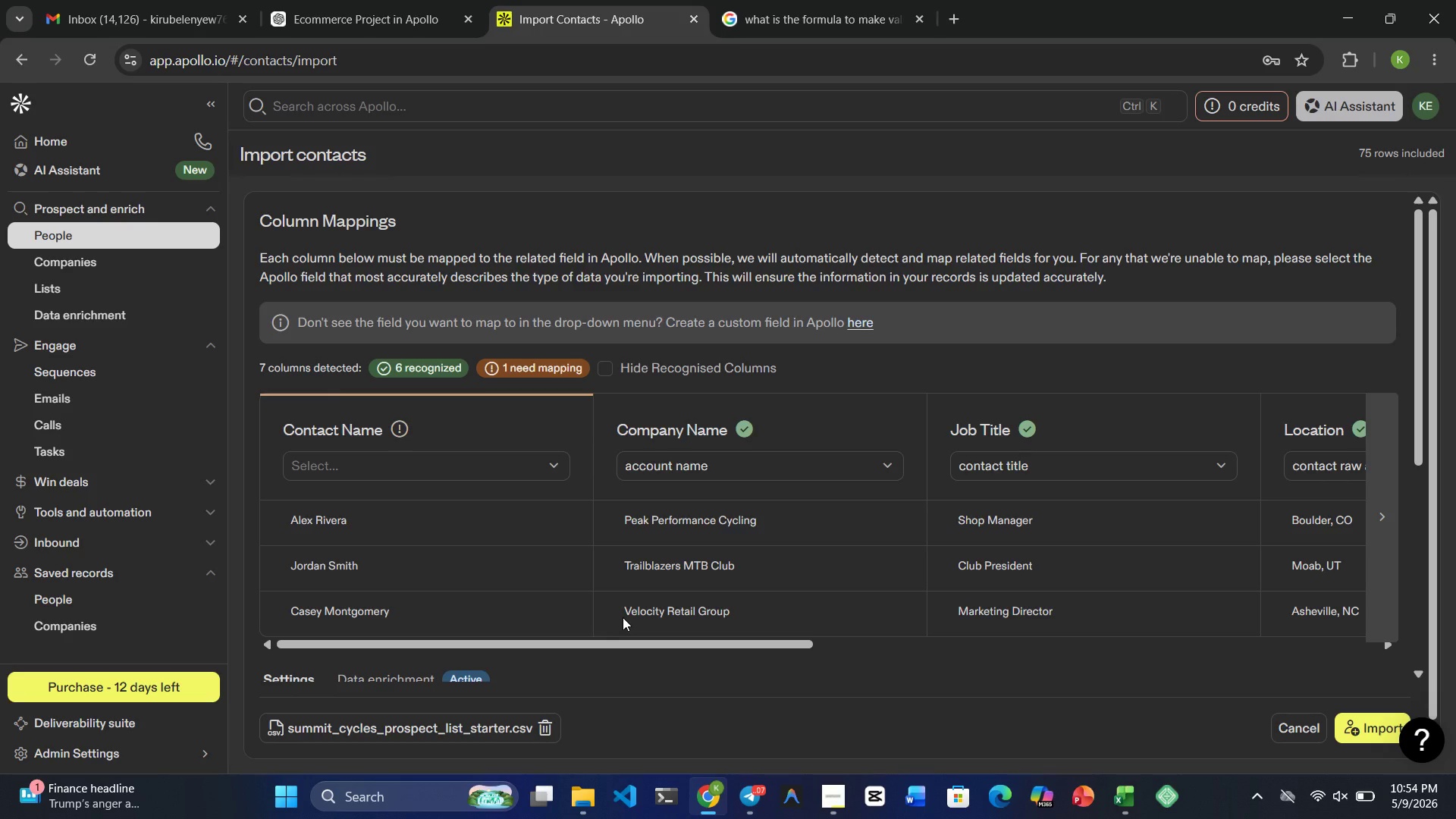 
left_click_drag(start_coordinate=[657, 638], to_coordinate=[1216, 691])
 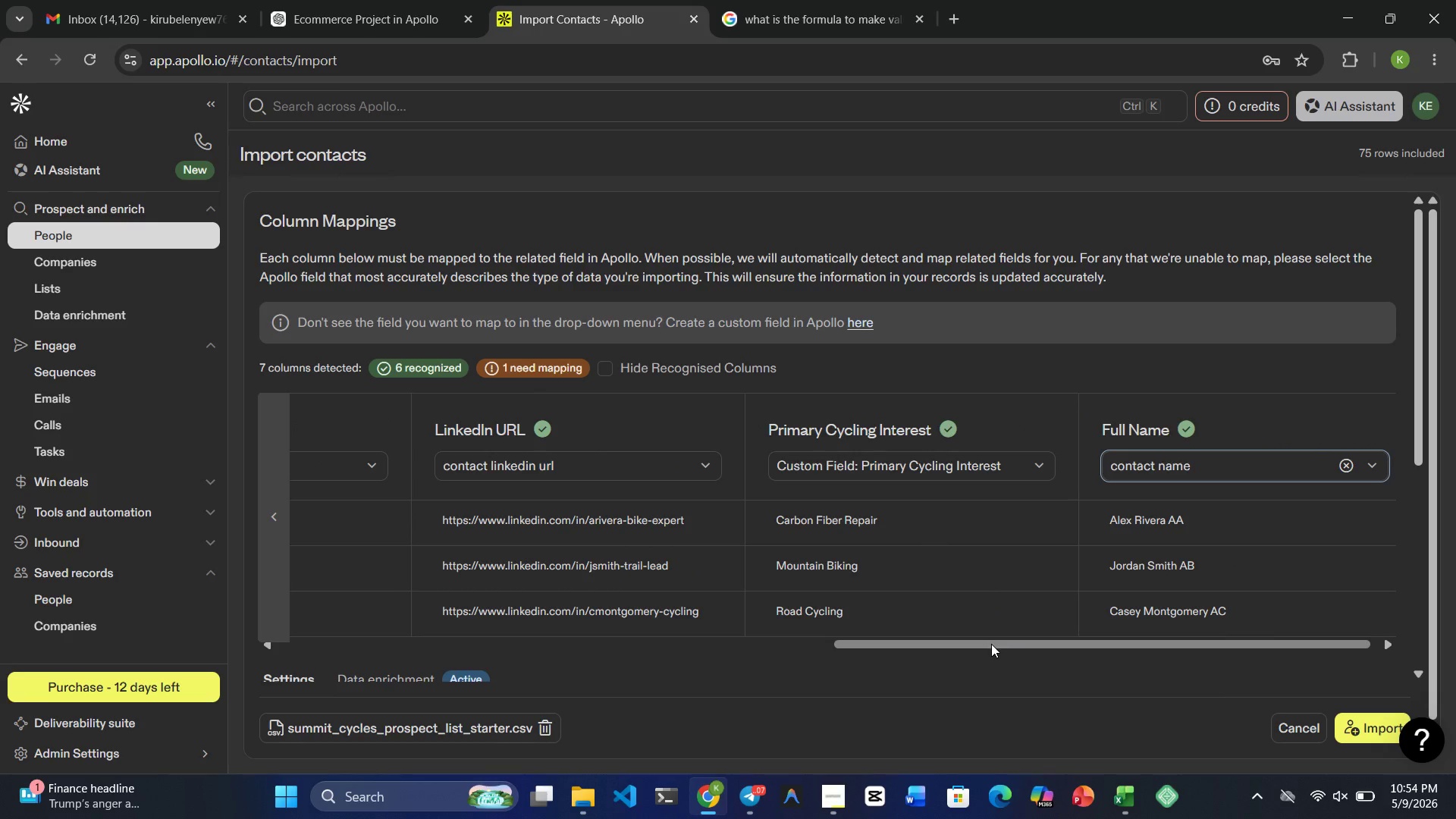 
left_click_drag(start_coordinate=[990, 644], to_coordinate=[1020, 653])
 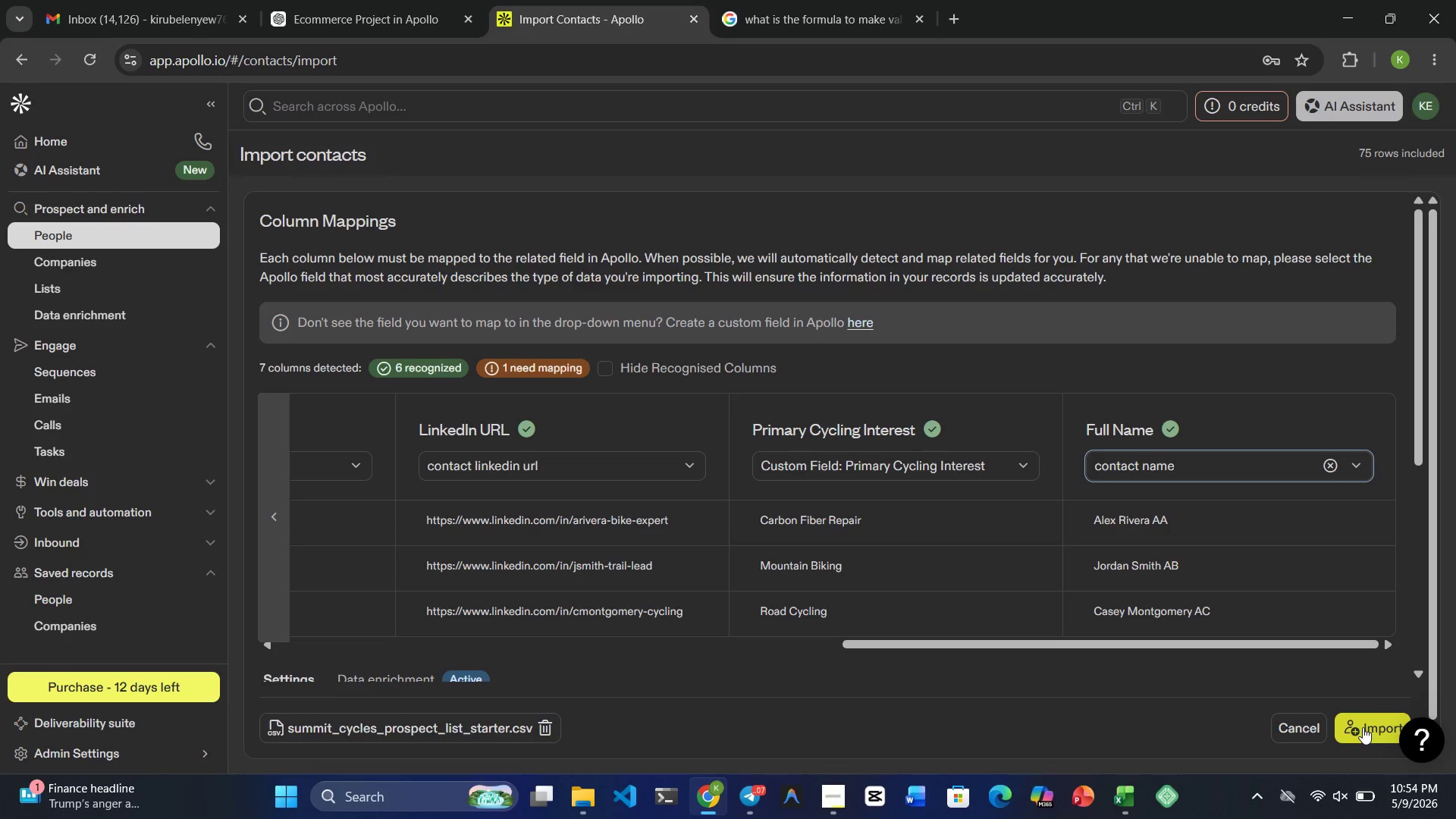 
wait(14.25)
 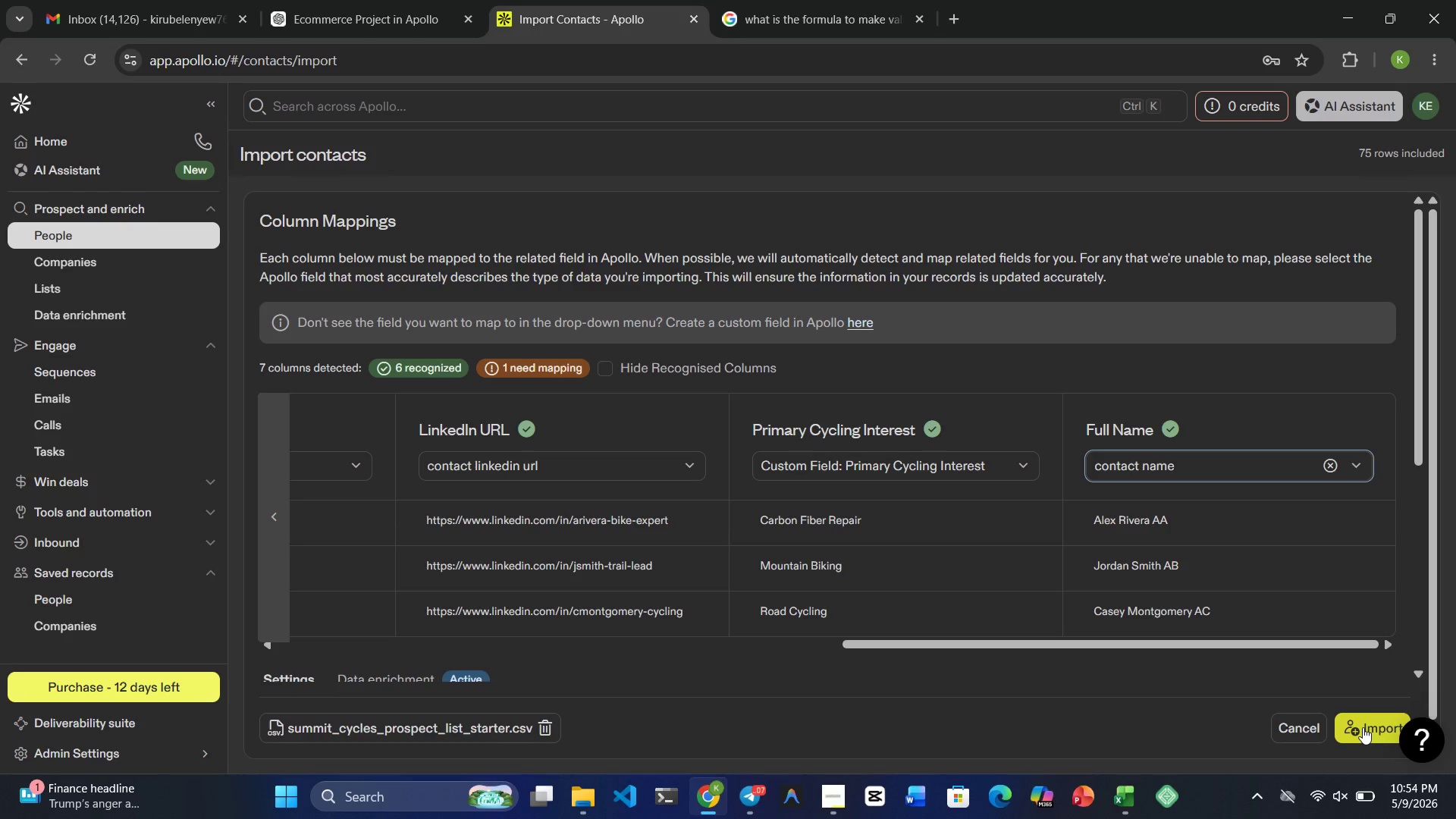 
left_click([1370, 726])
 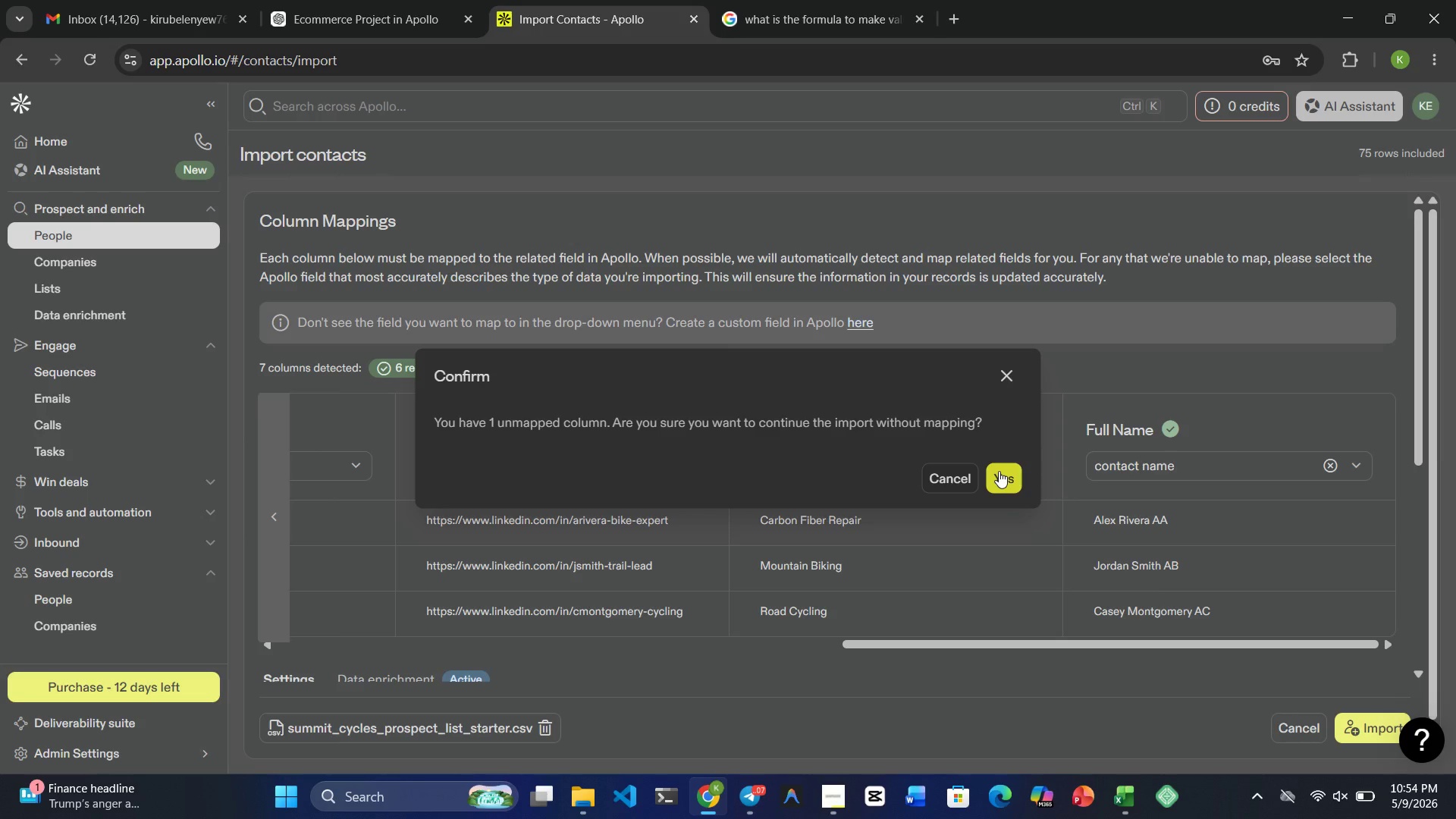 
wait(14.22)
 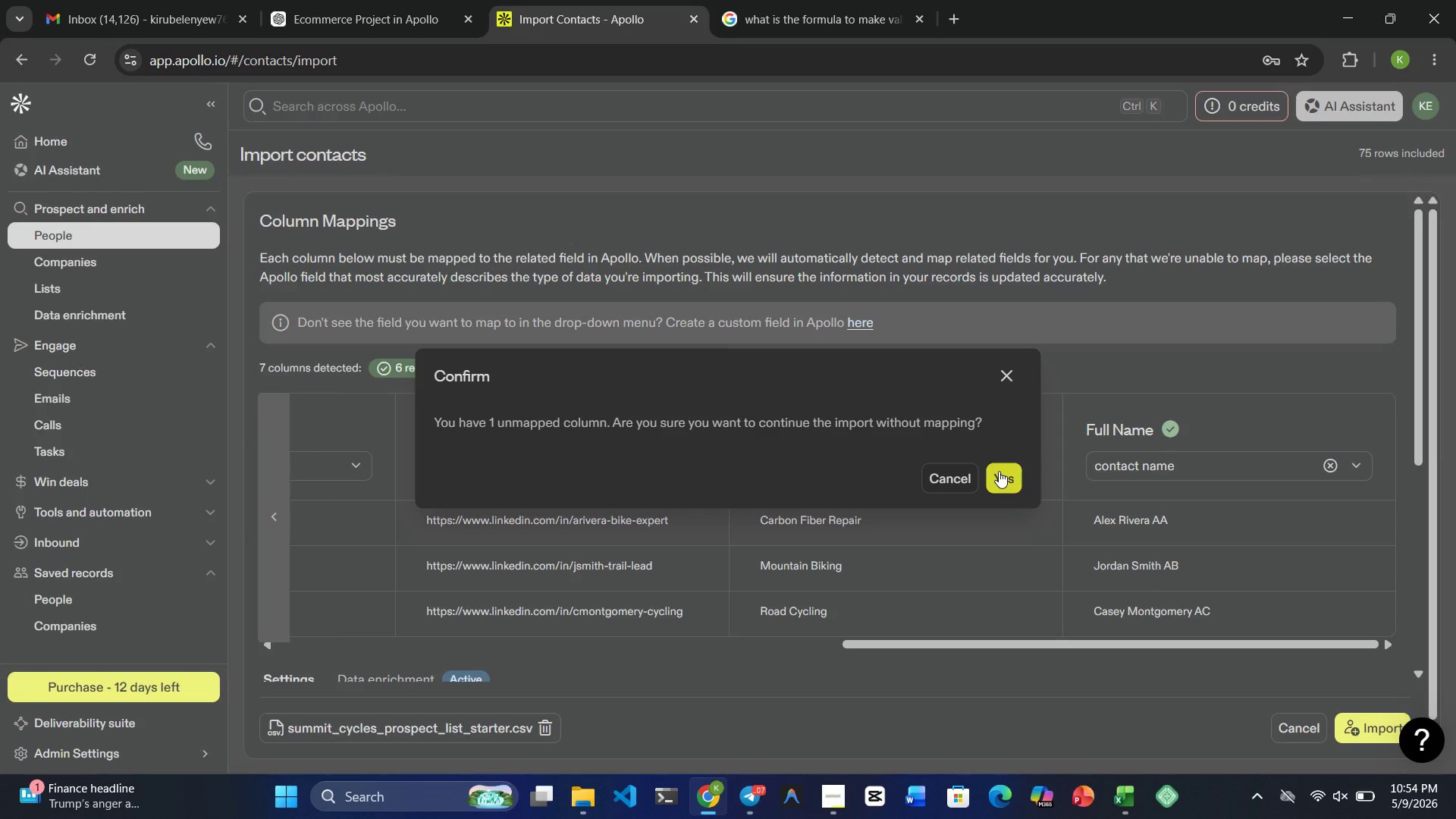 
left_click([1008, 476])
 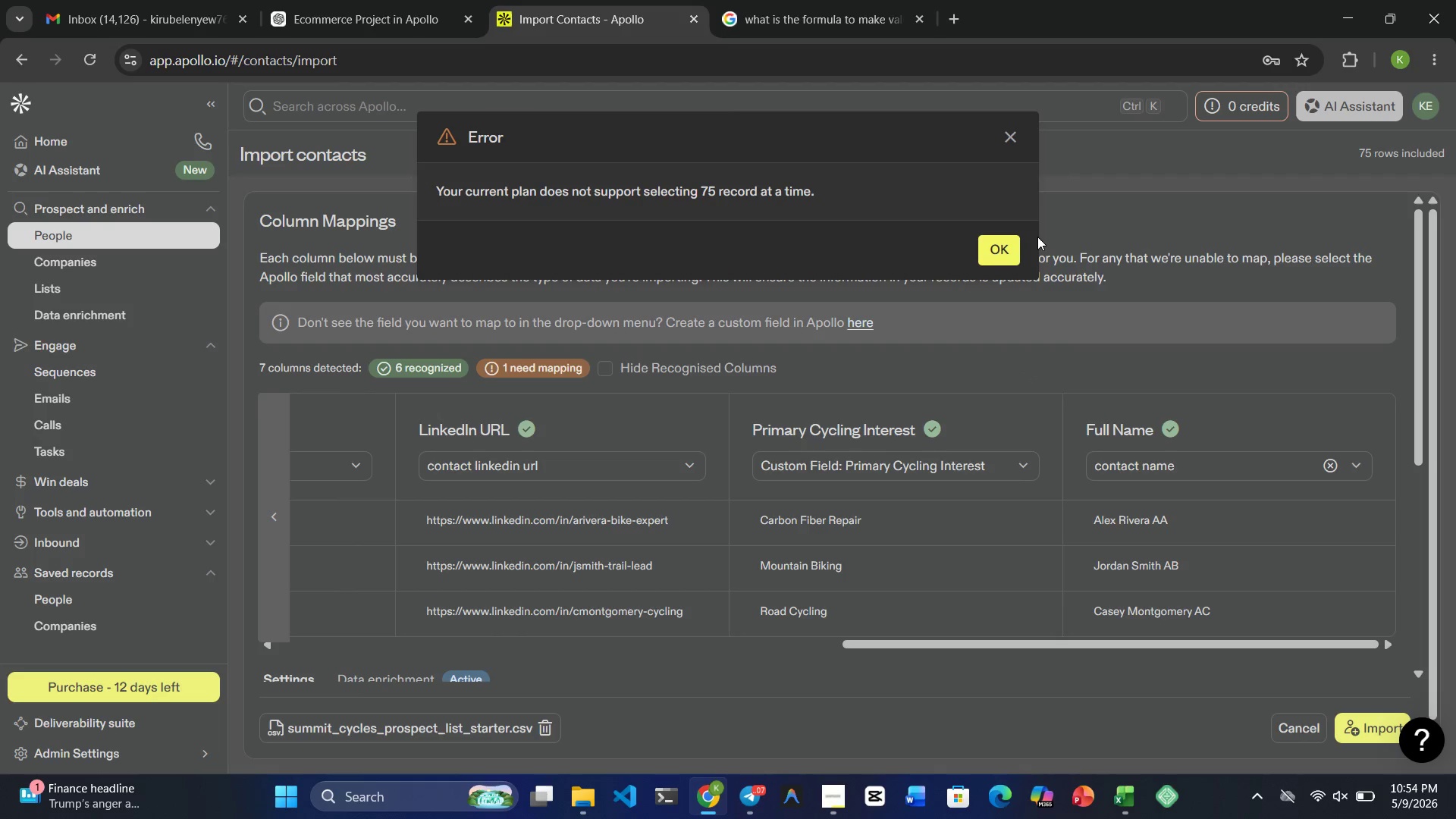 
wait(6.33)
 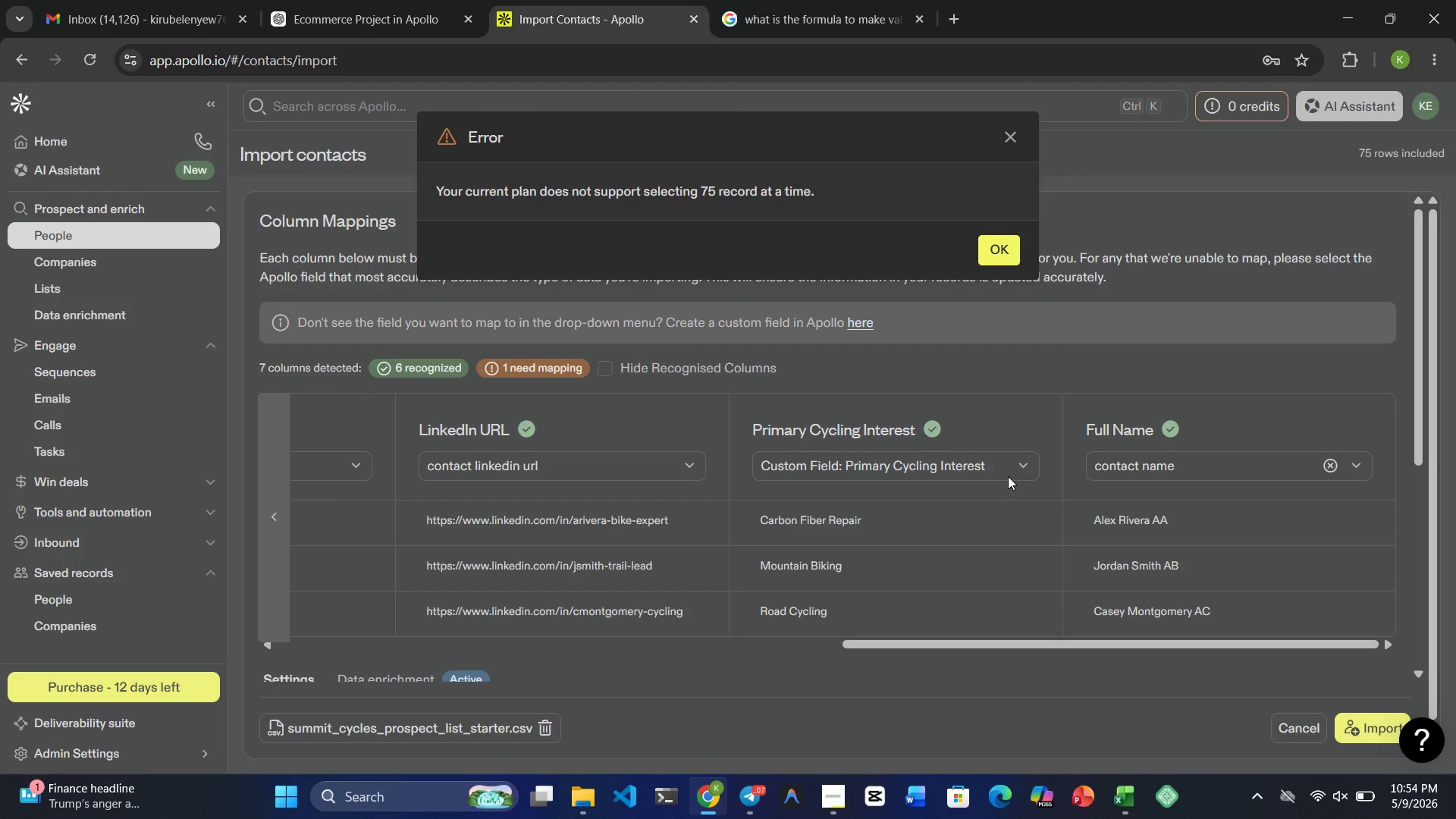 
left_click([1007, 250])
 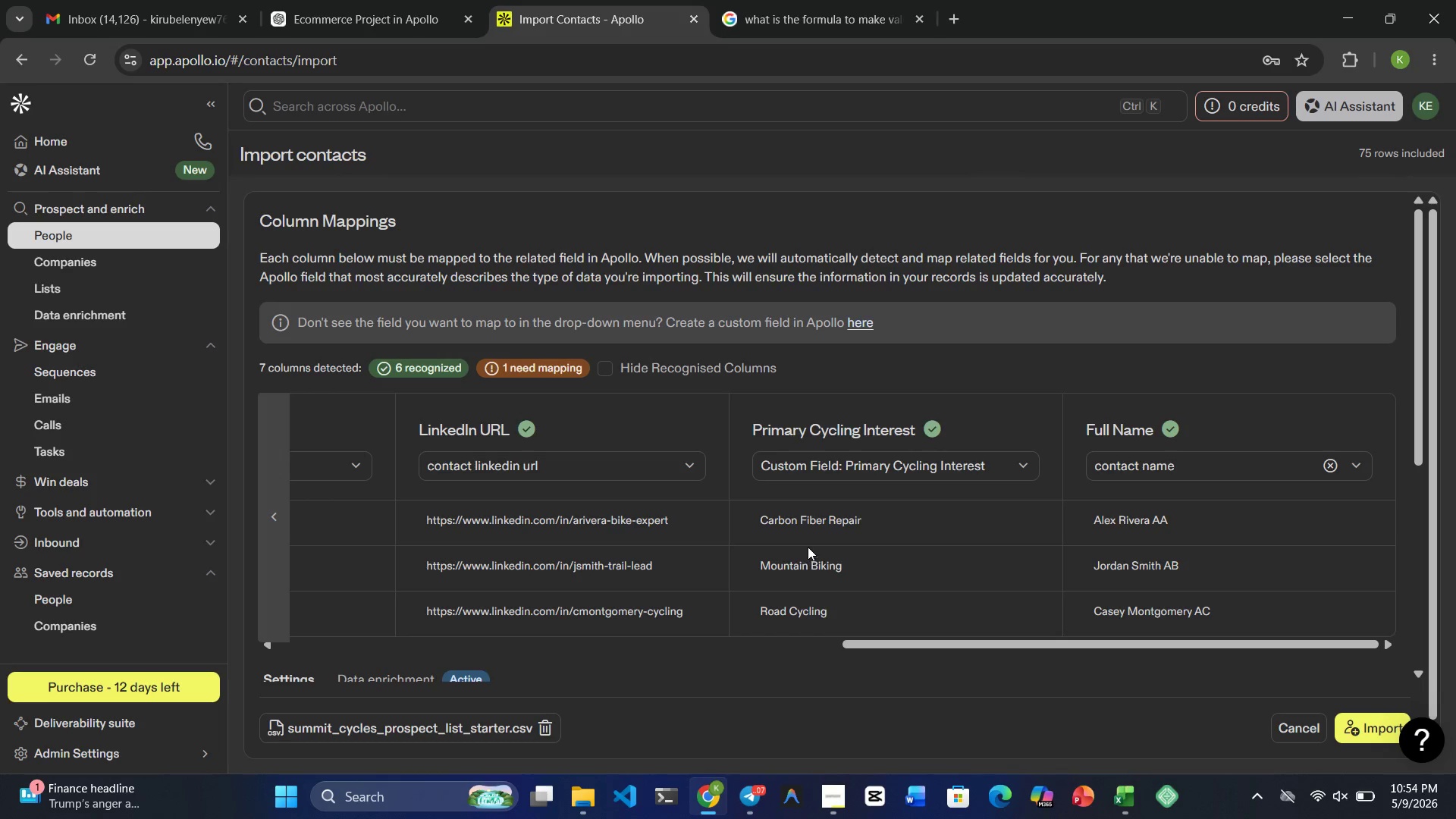 
scroll: coordinate [812, 529], scroll_direction: none, amount: 0.0
 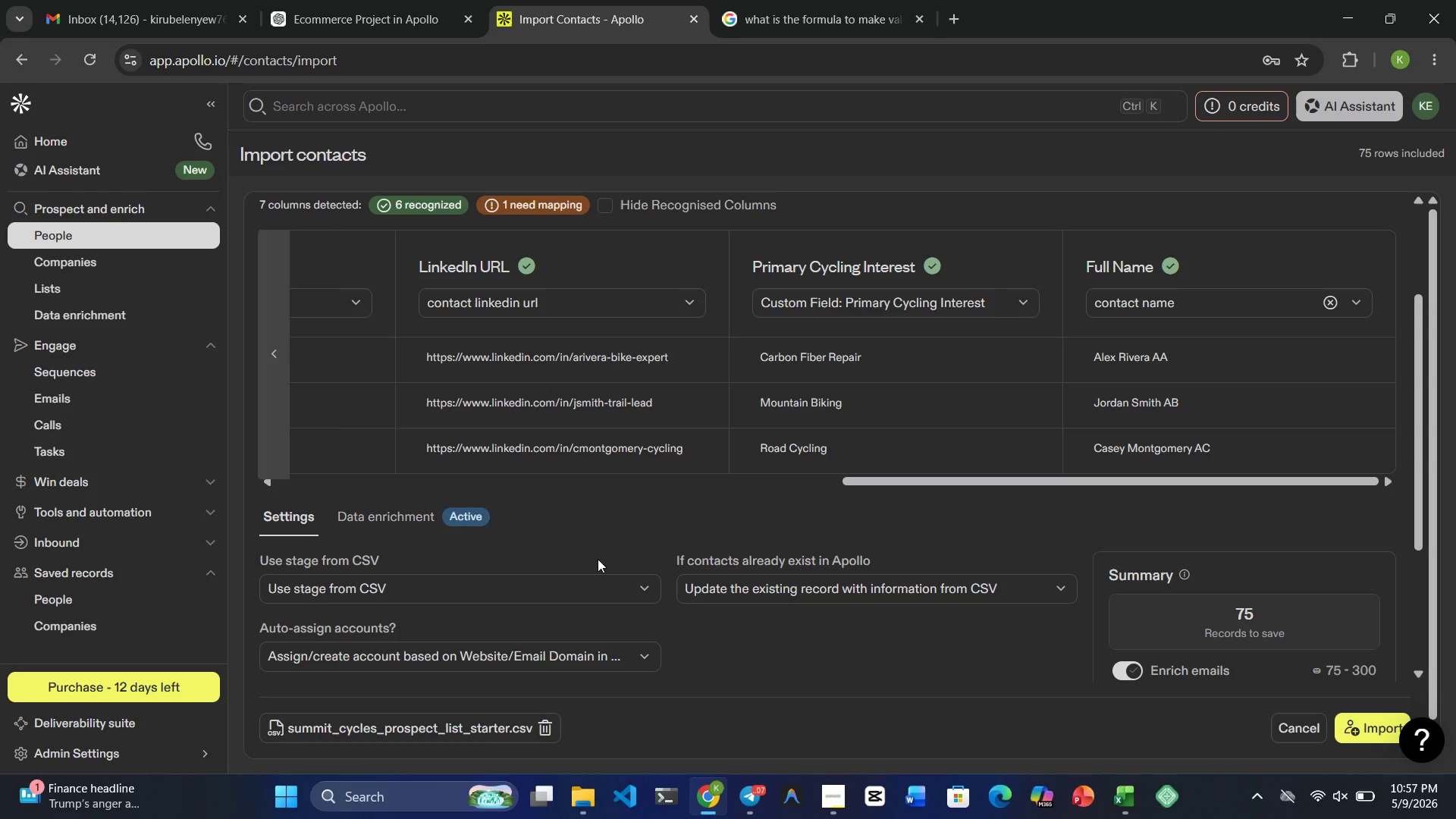 
wait(162.03)
 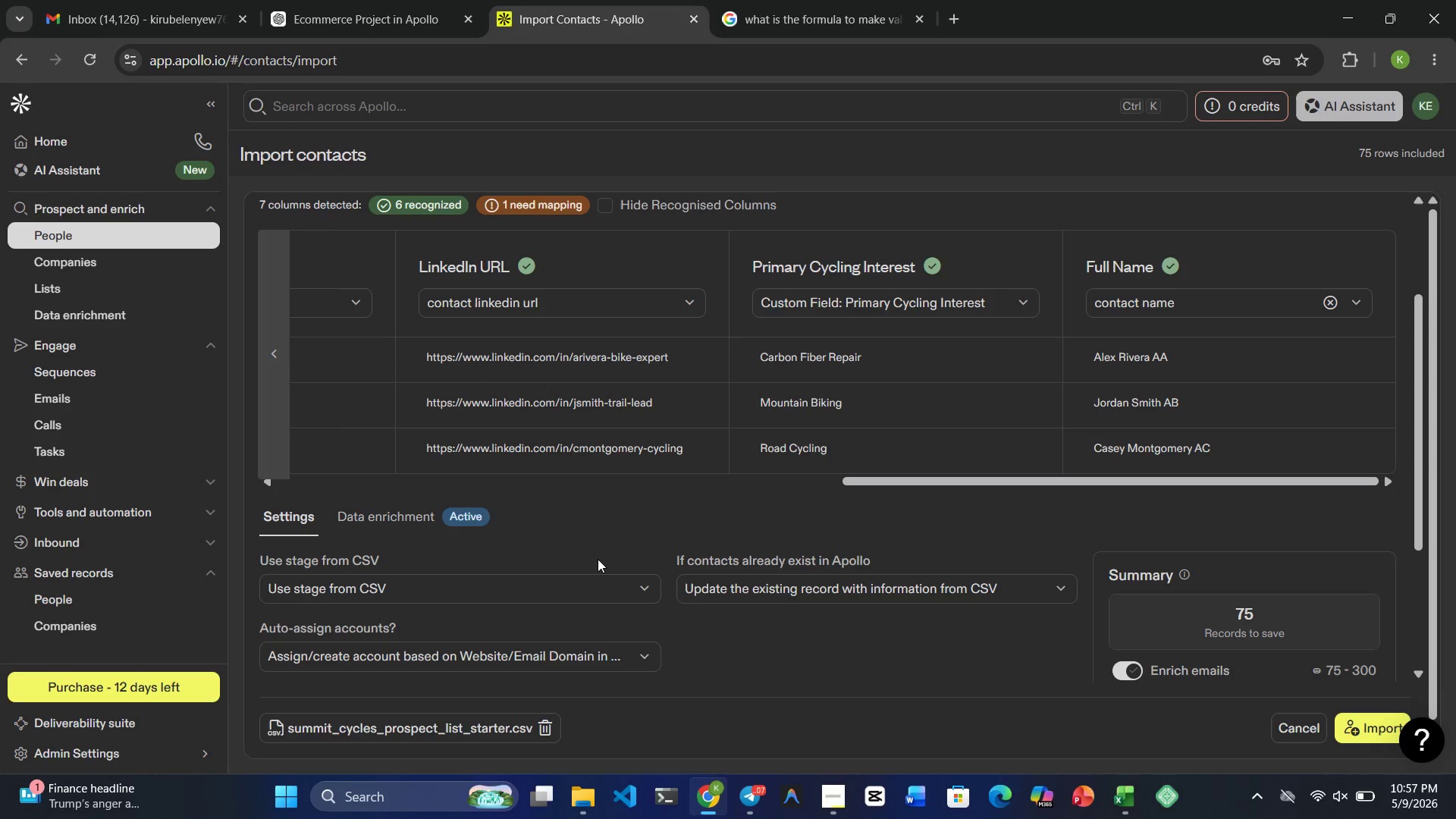 
left_click([80, 240])
 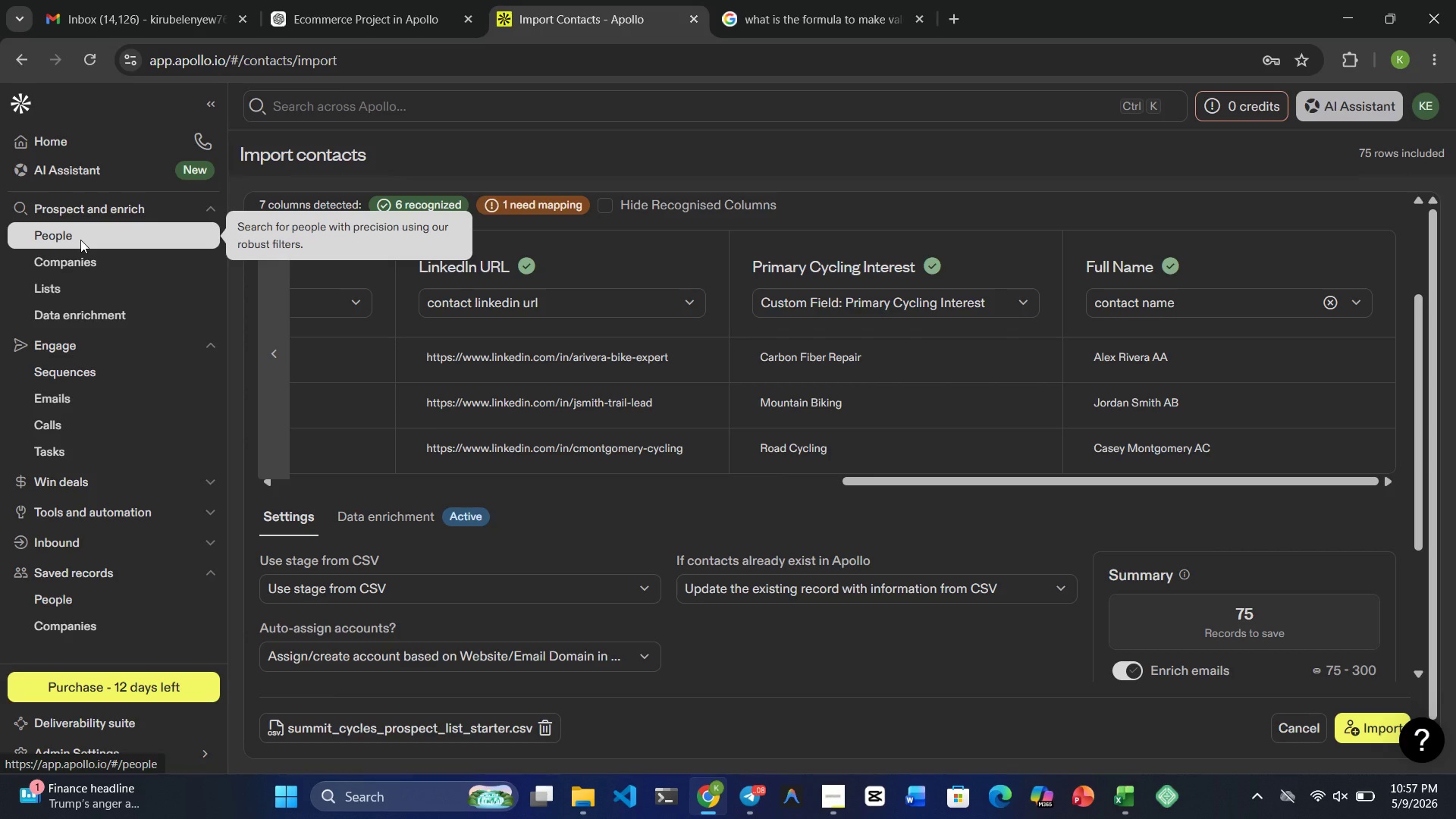 
double_click([80, 240])
 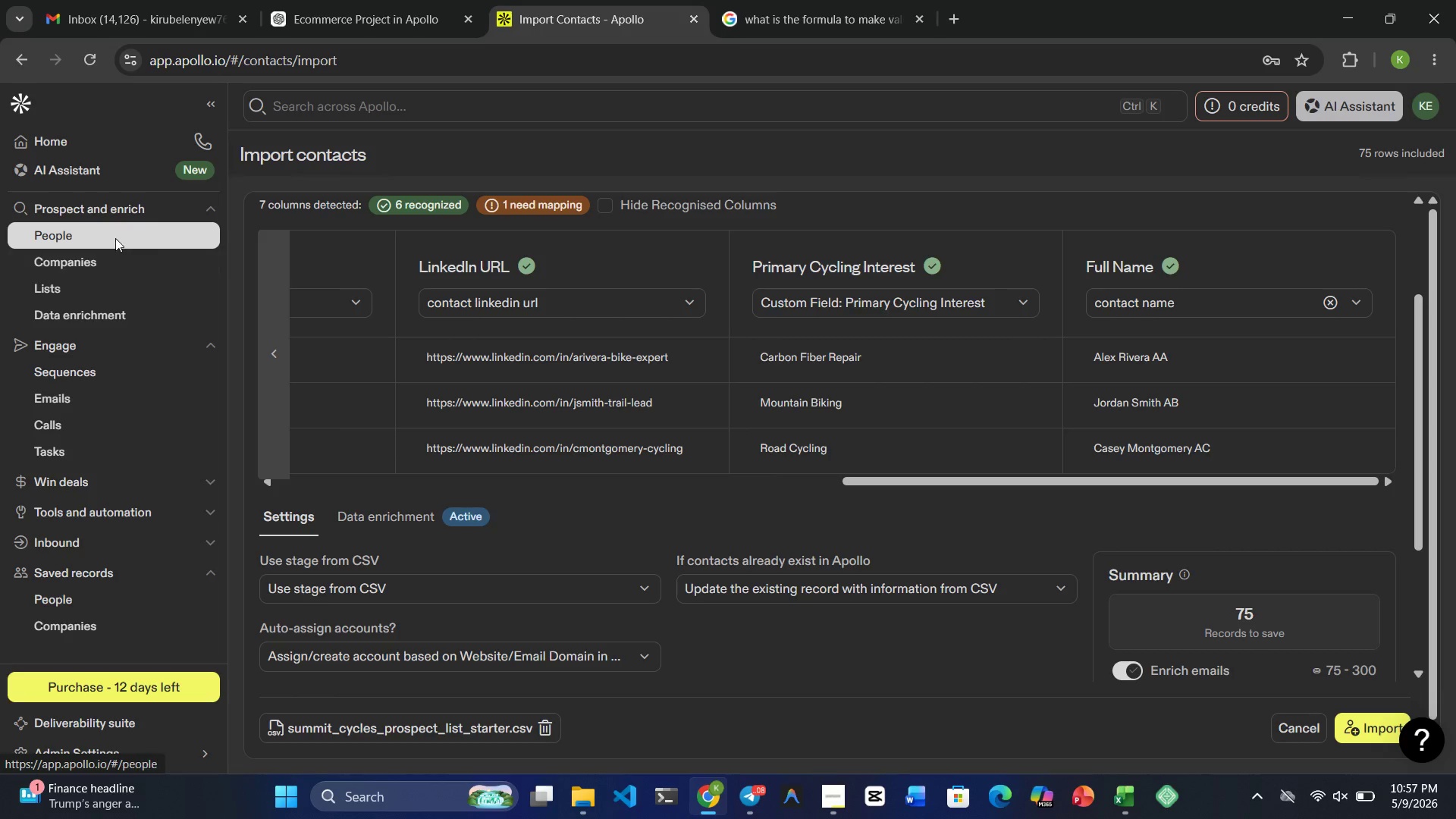 
left_click([158, 236])
 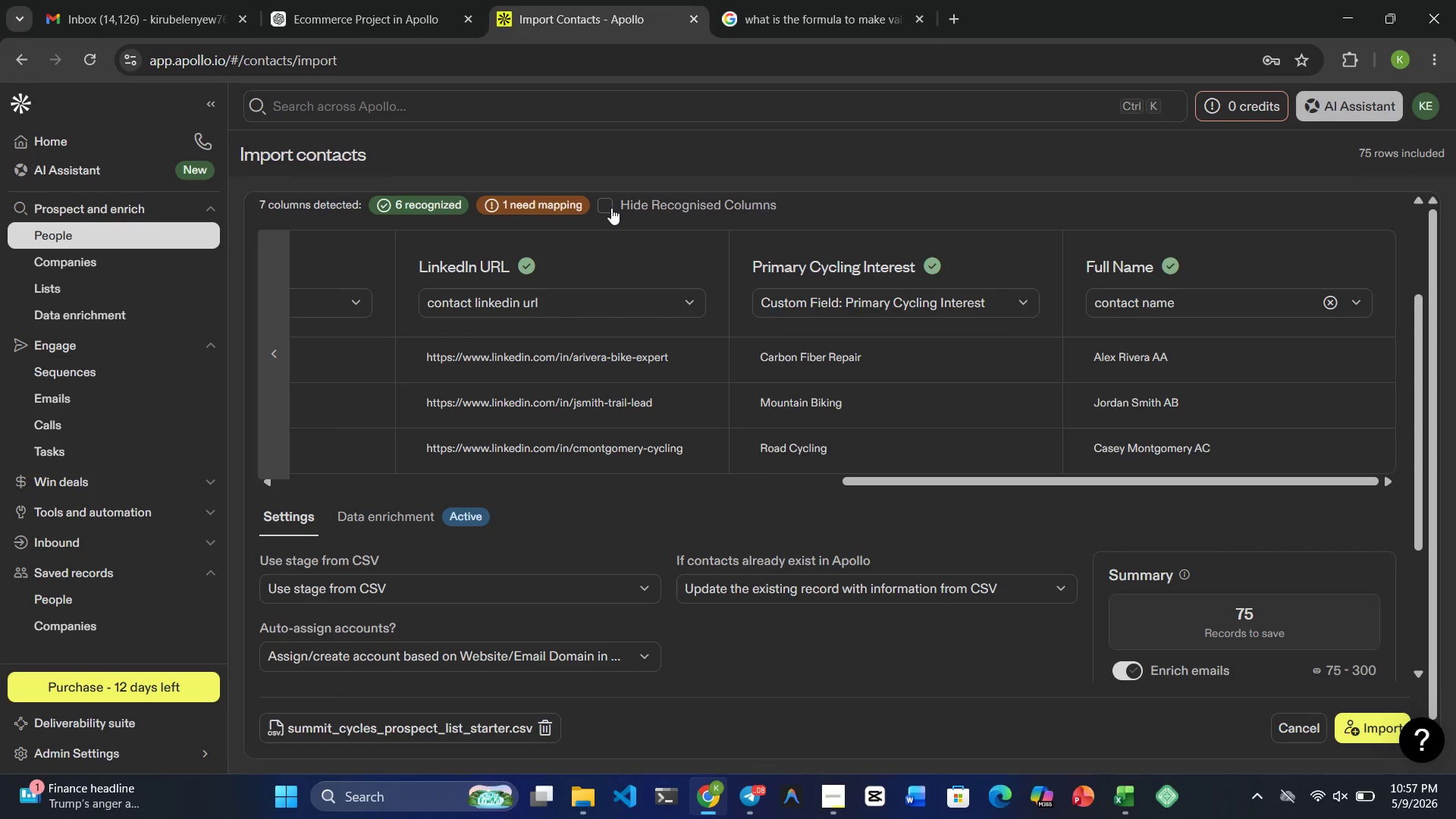 
wait(21.58)
 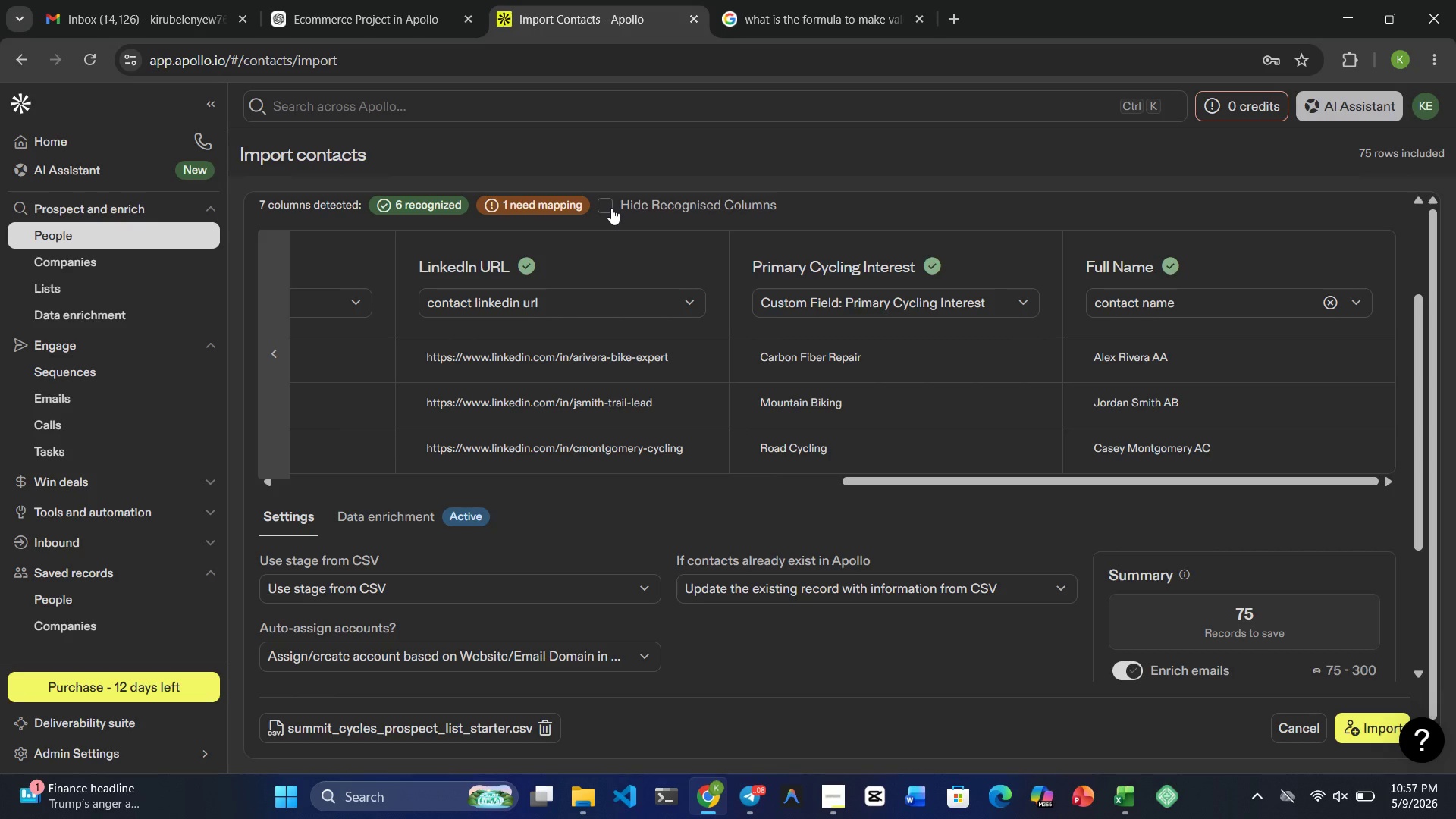 
left_click([66, 231])
 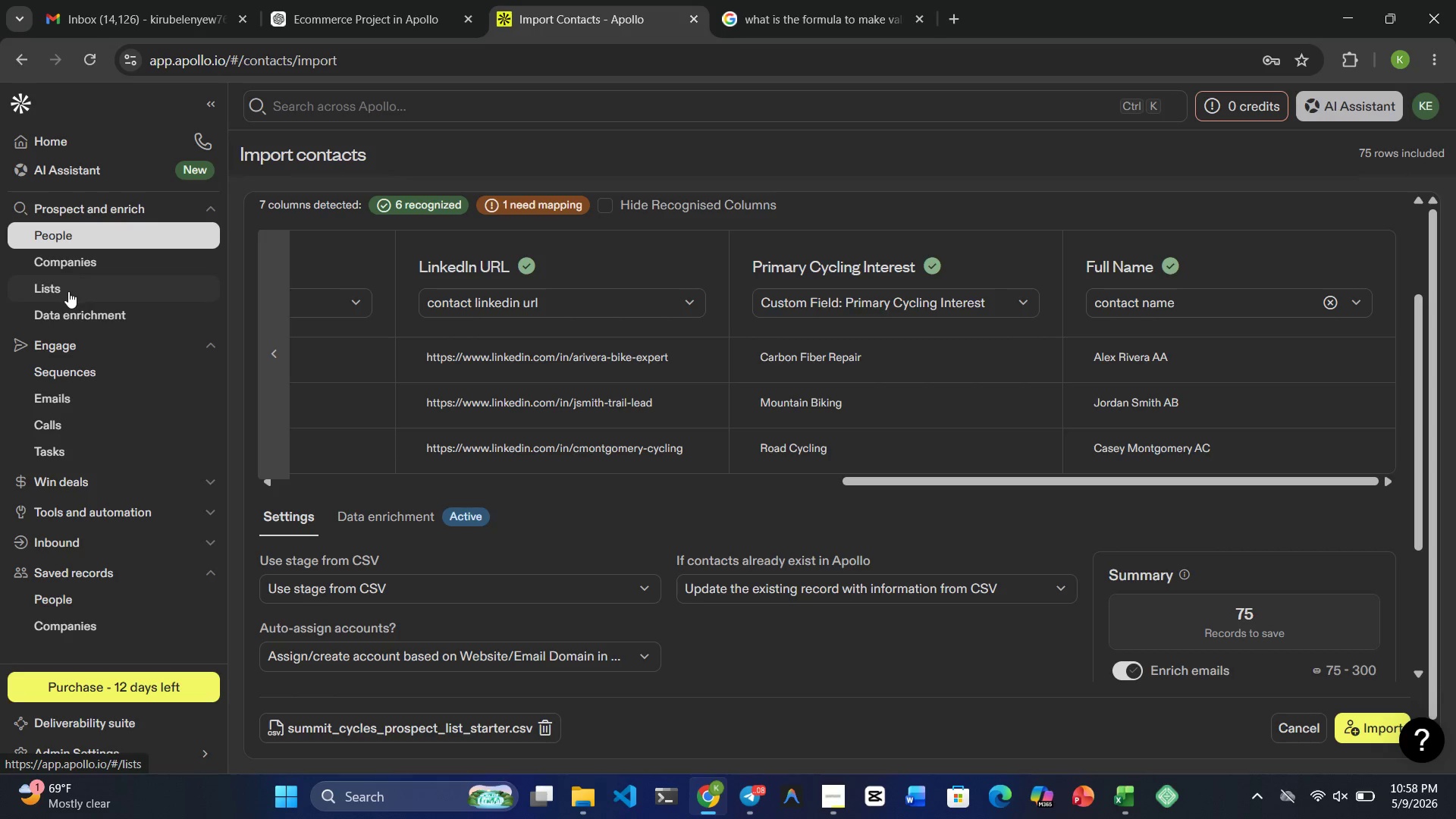 
left_click([68, 292])
 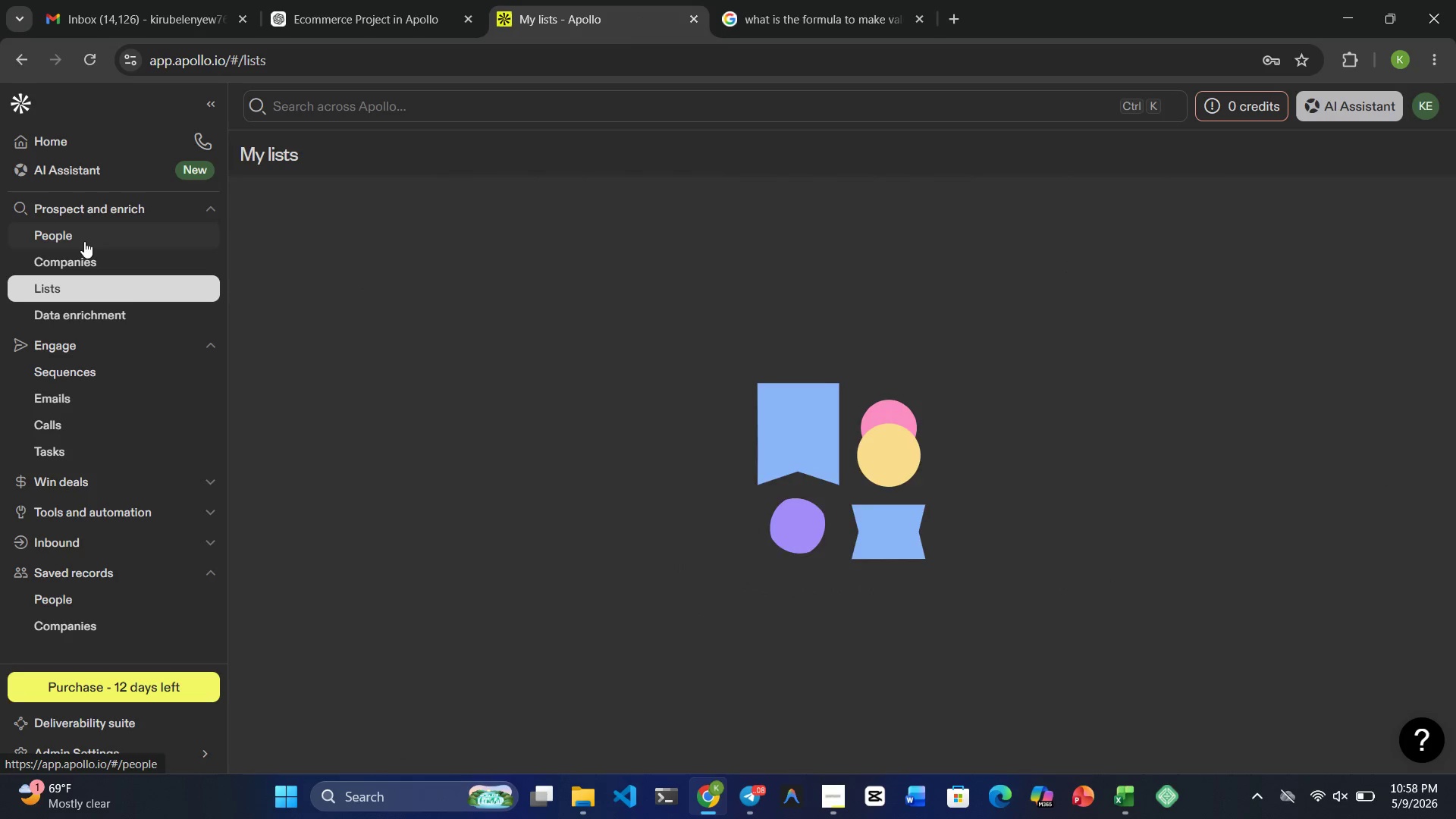 
left_click([88, 234])
 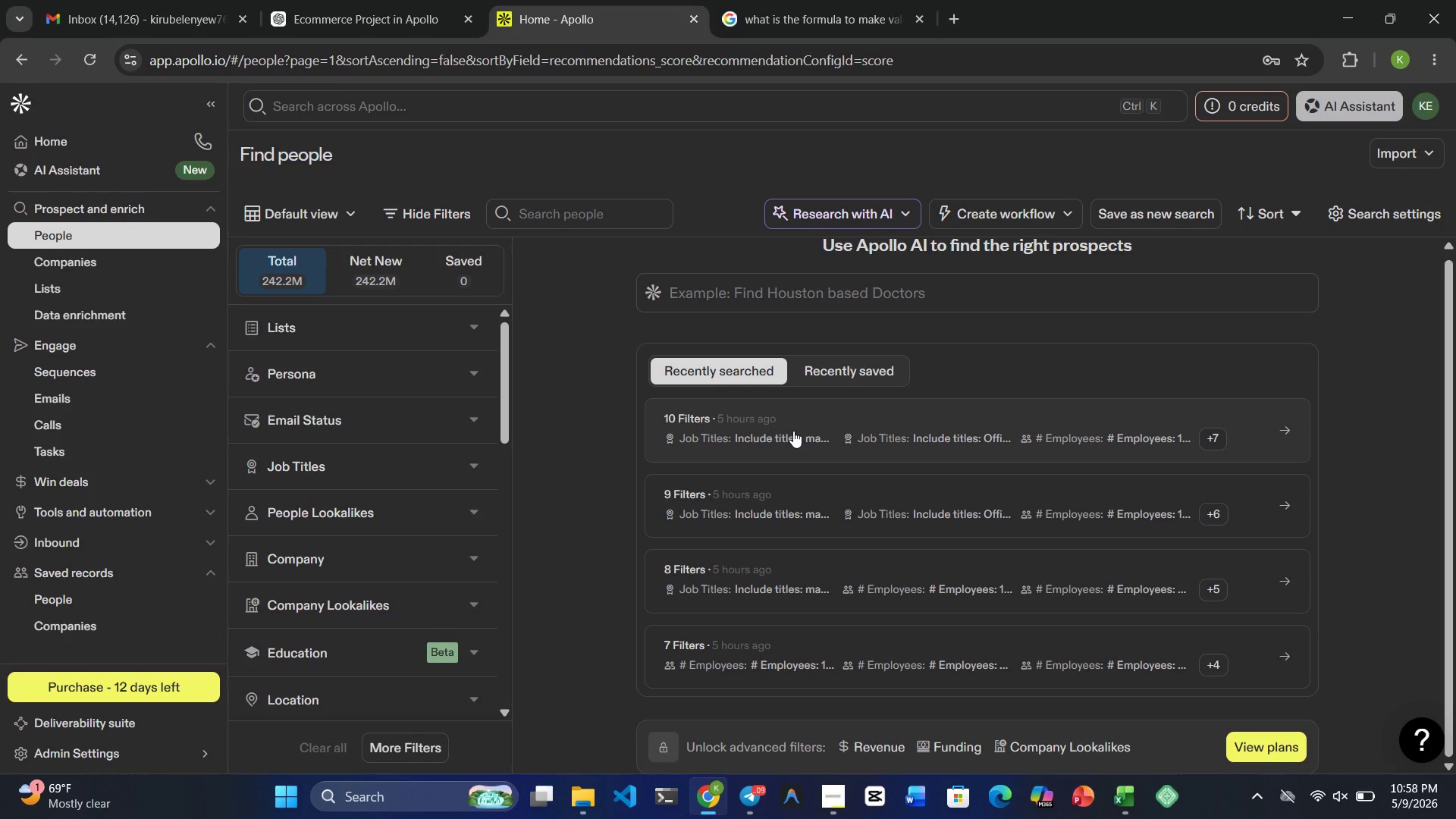 
wait(34.58)
 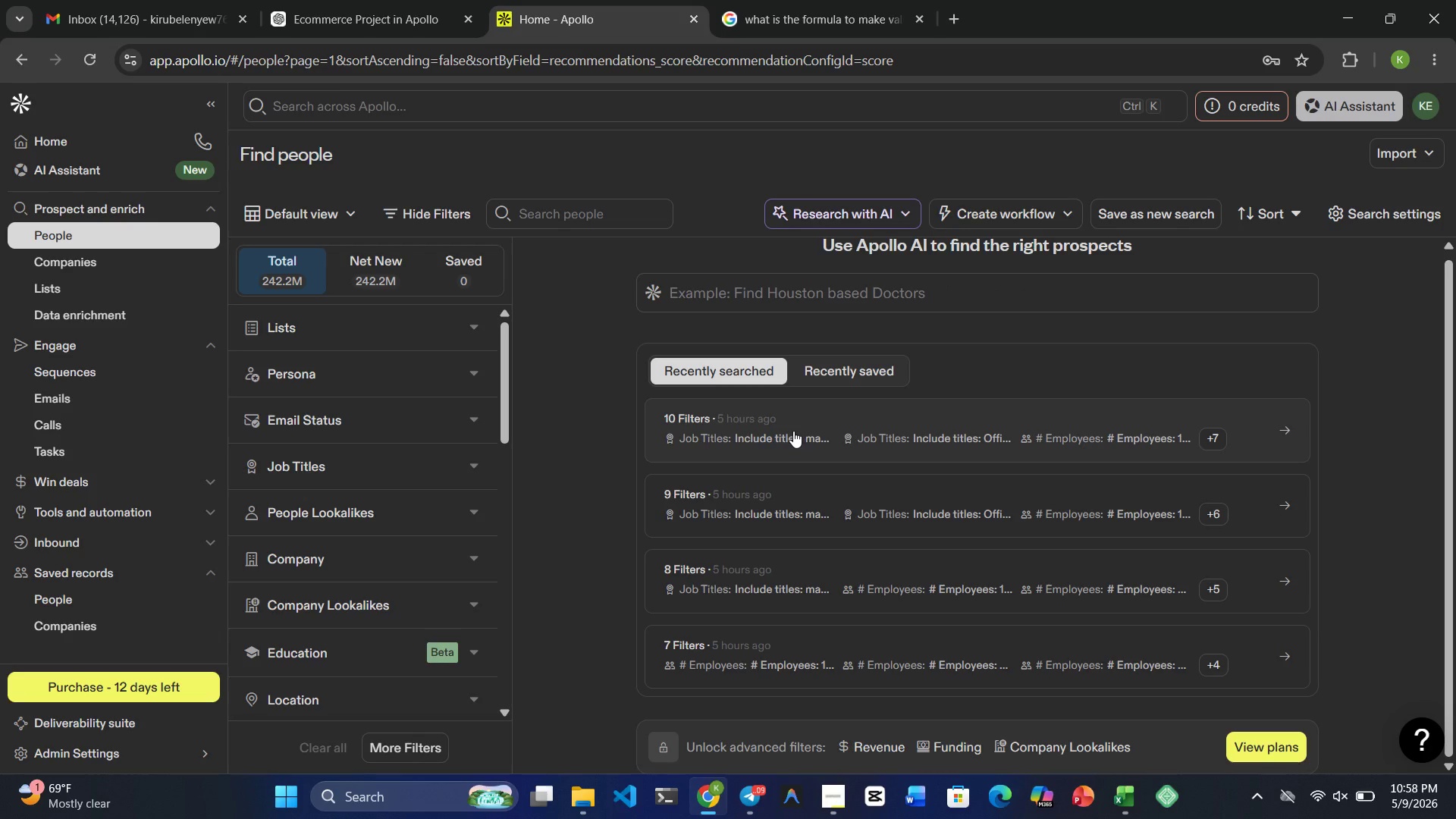 
mouse_move([741, 514])
 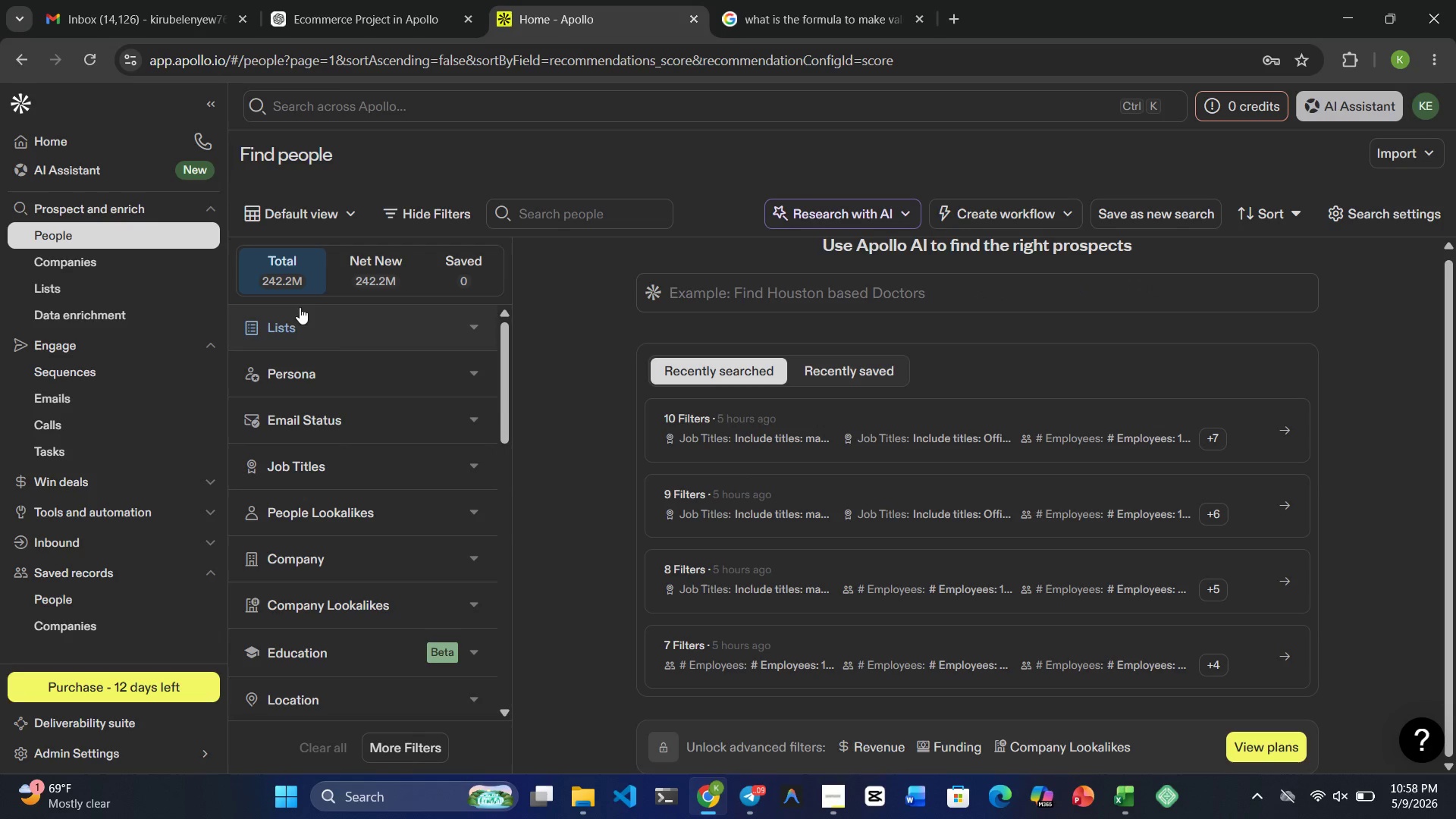 
double_click([52, 231])
 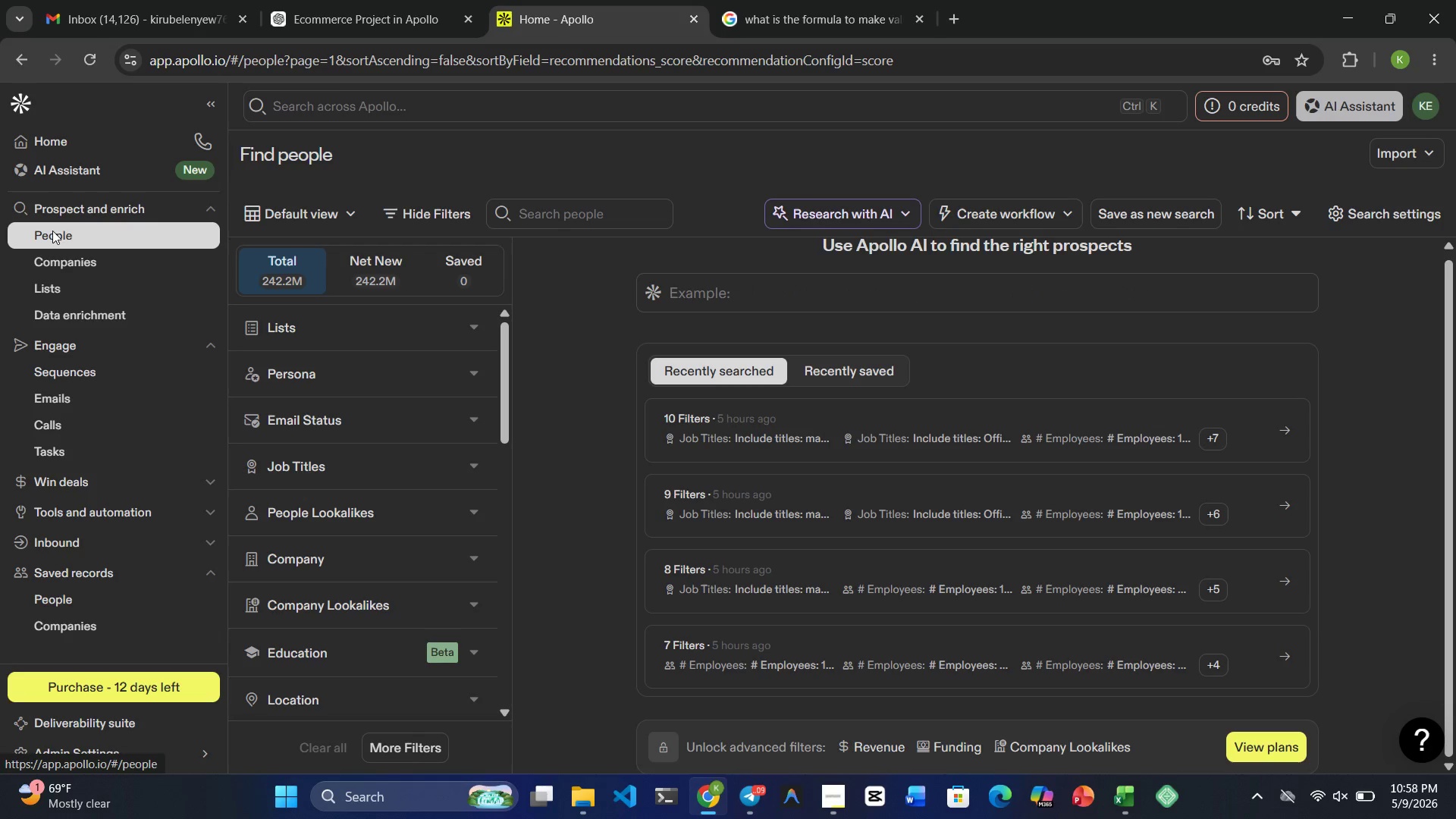 
wait(14.45)
 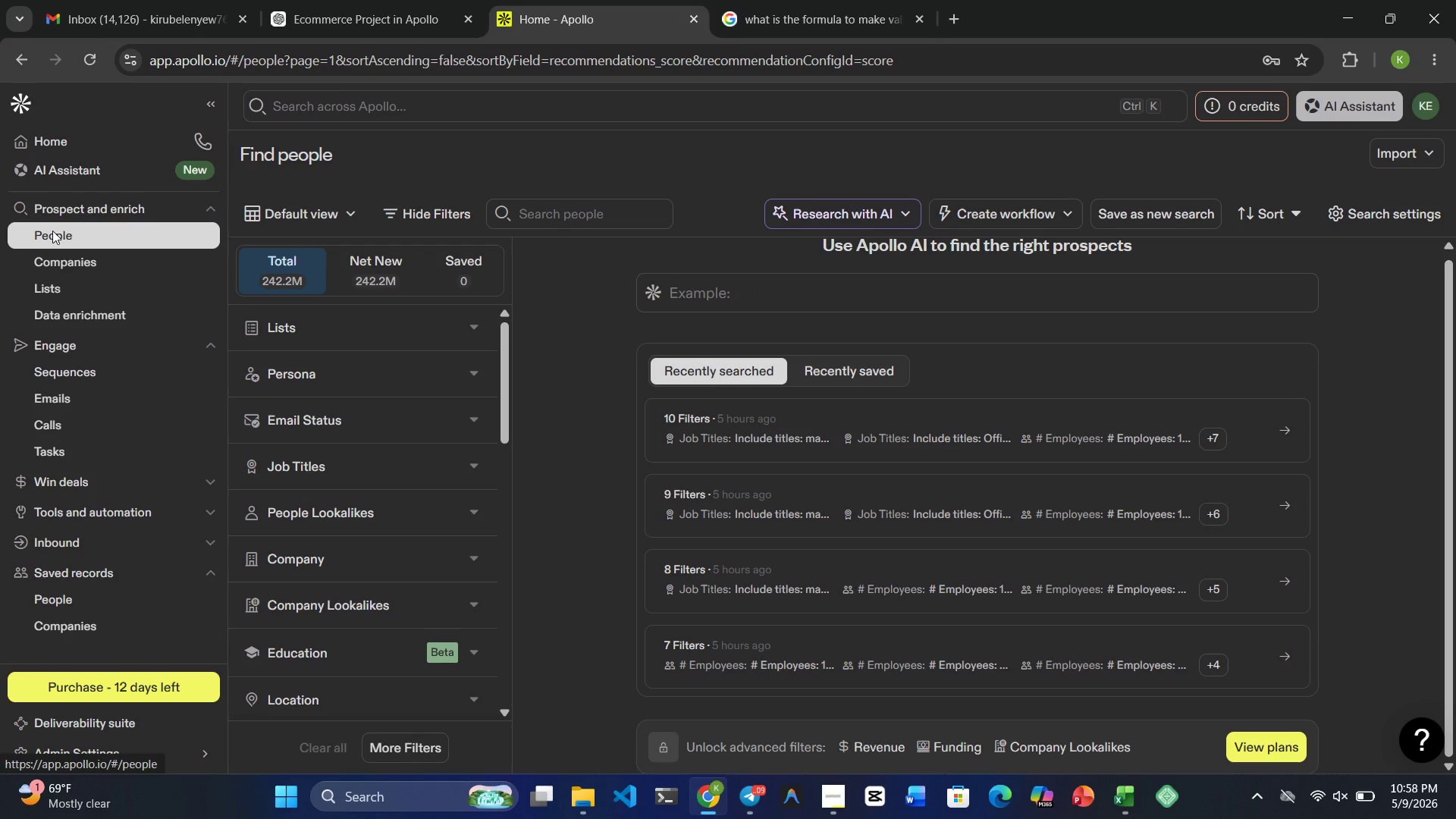 
left_click([766, 293])
 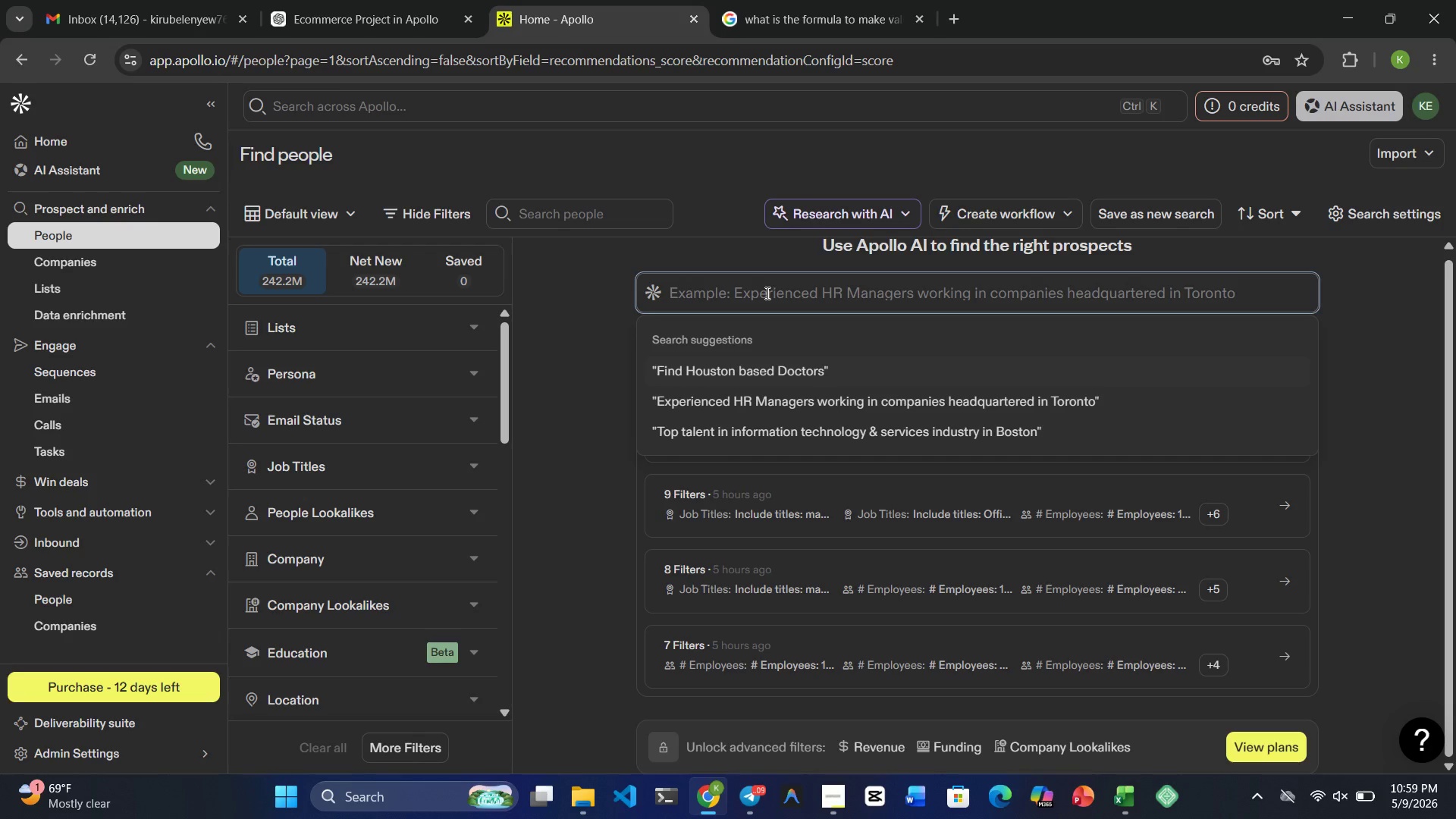 
left_click([578, 282])
 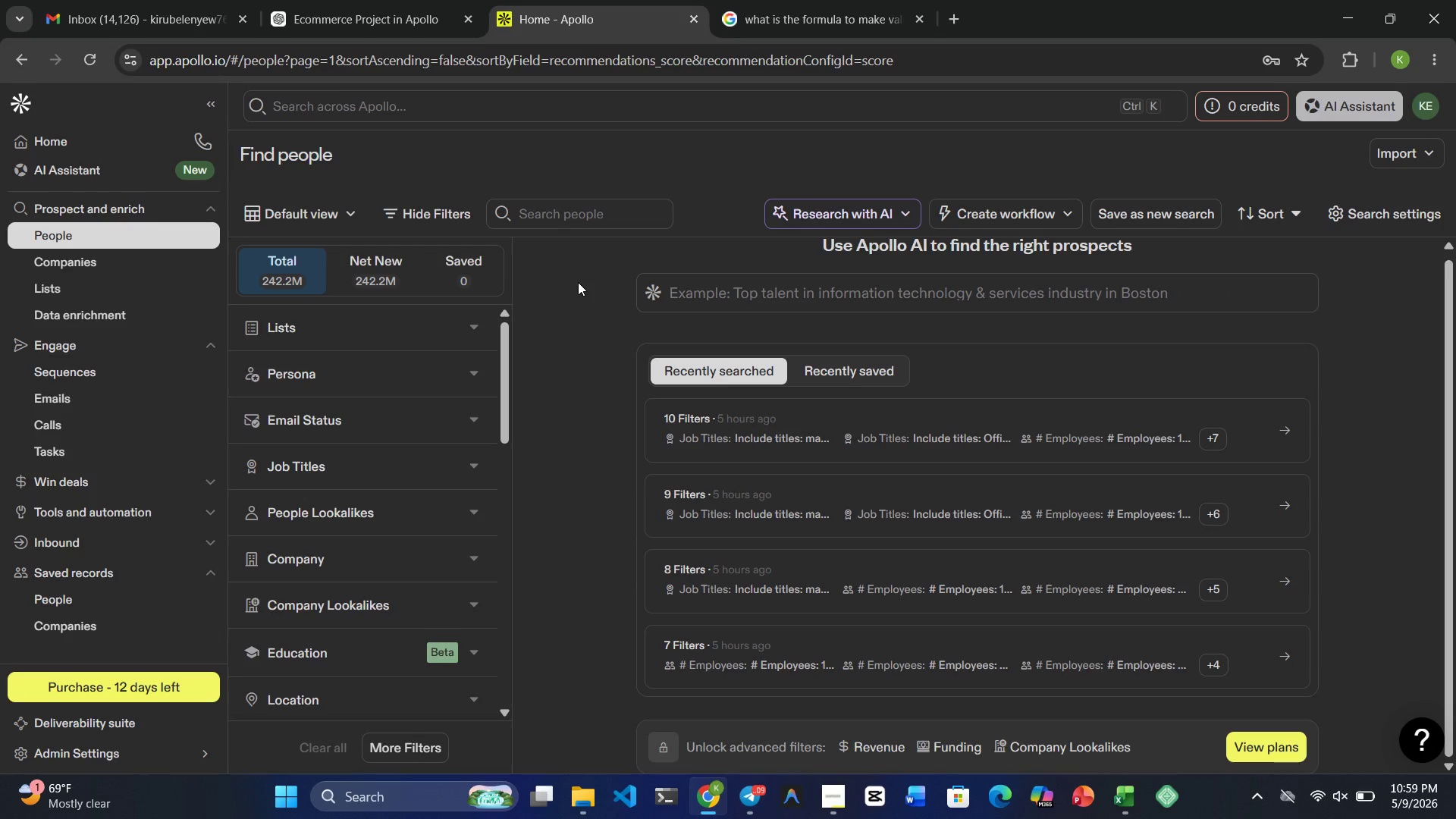 
wait(8.5)
 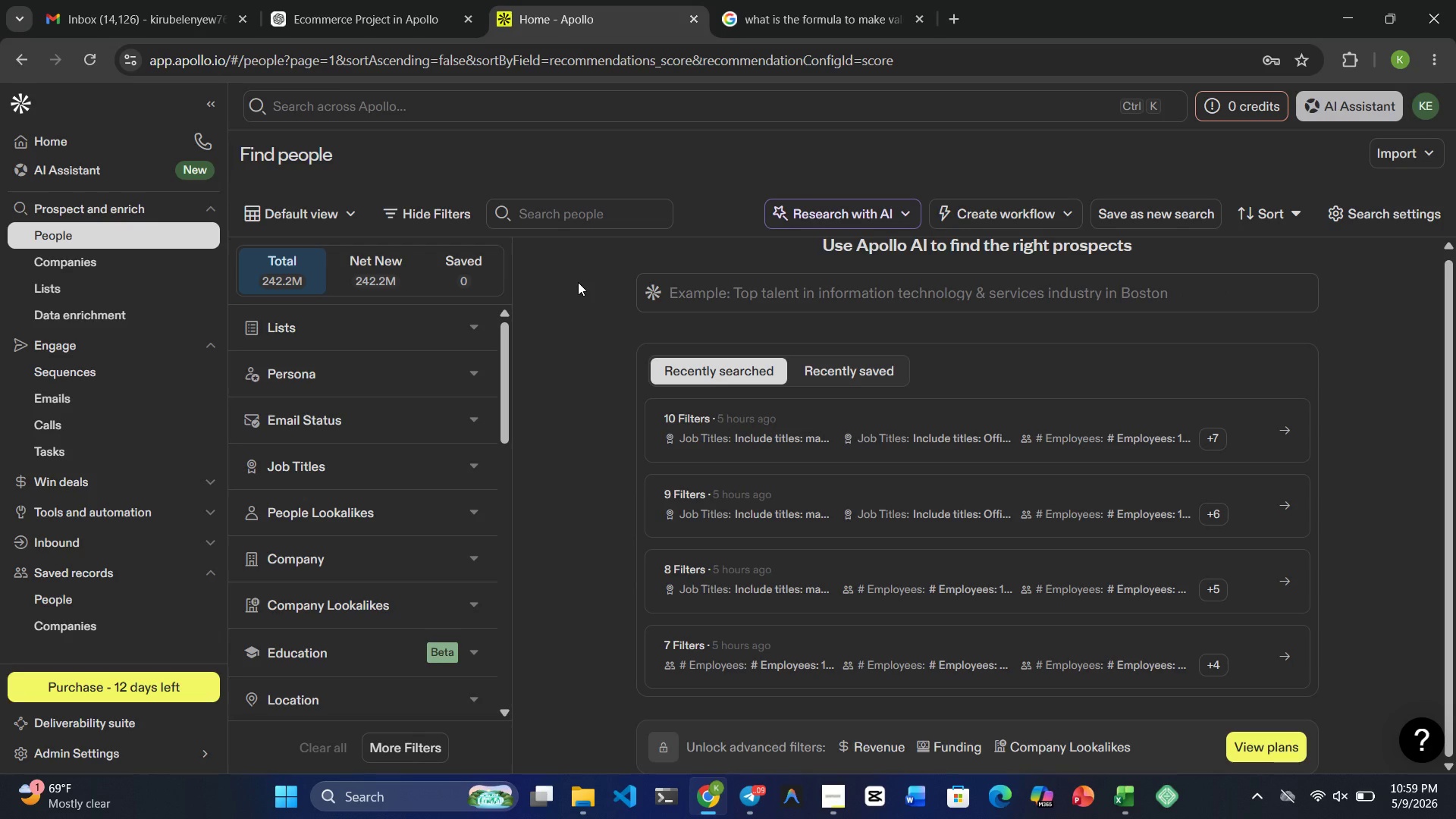 
left_click([1422, 700])
 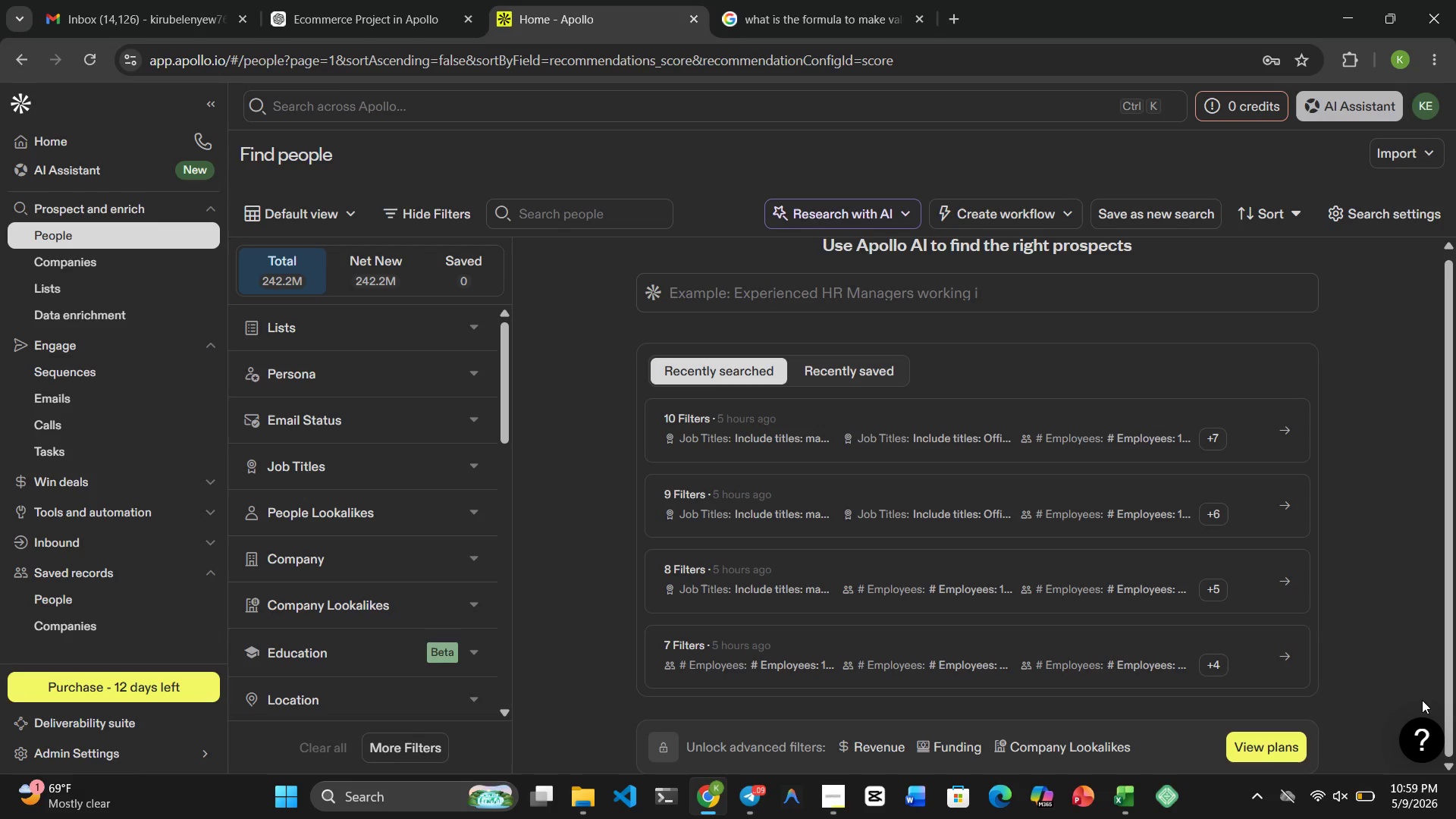 
key(Unknown)
 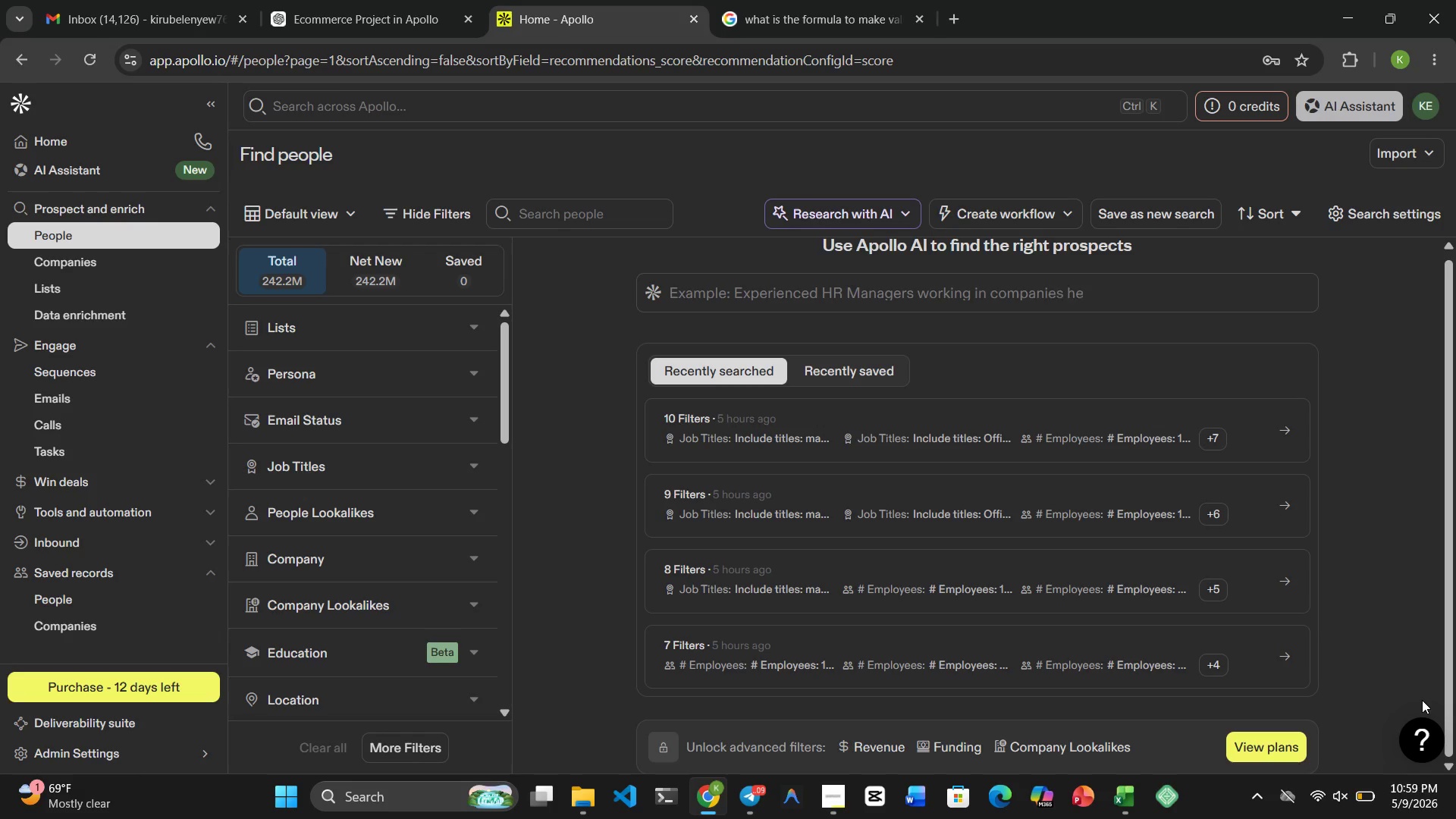 
key(Unknown)
 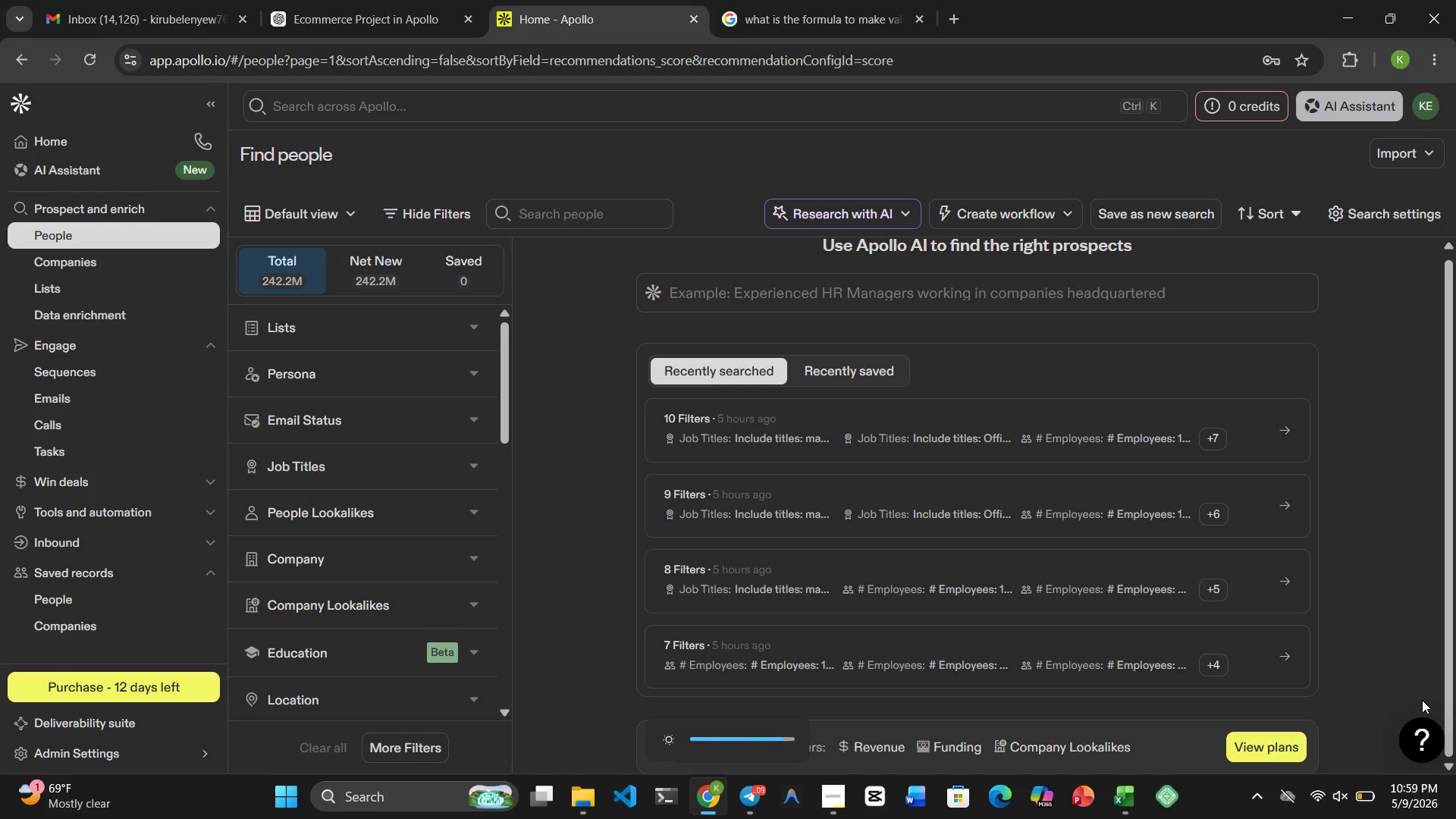 
key(Unknown)
 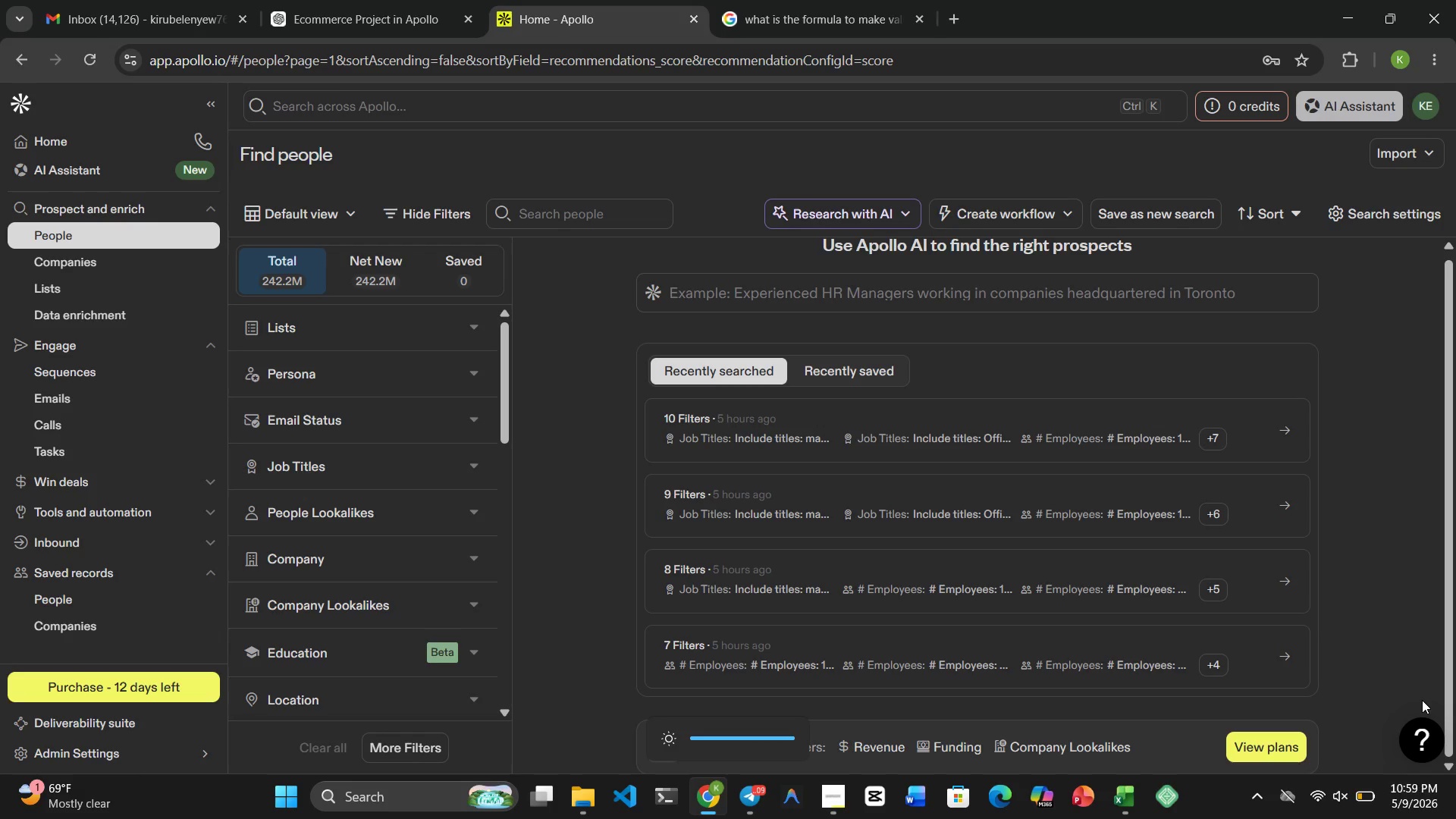 
key(Unknown)
 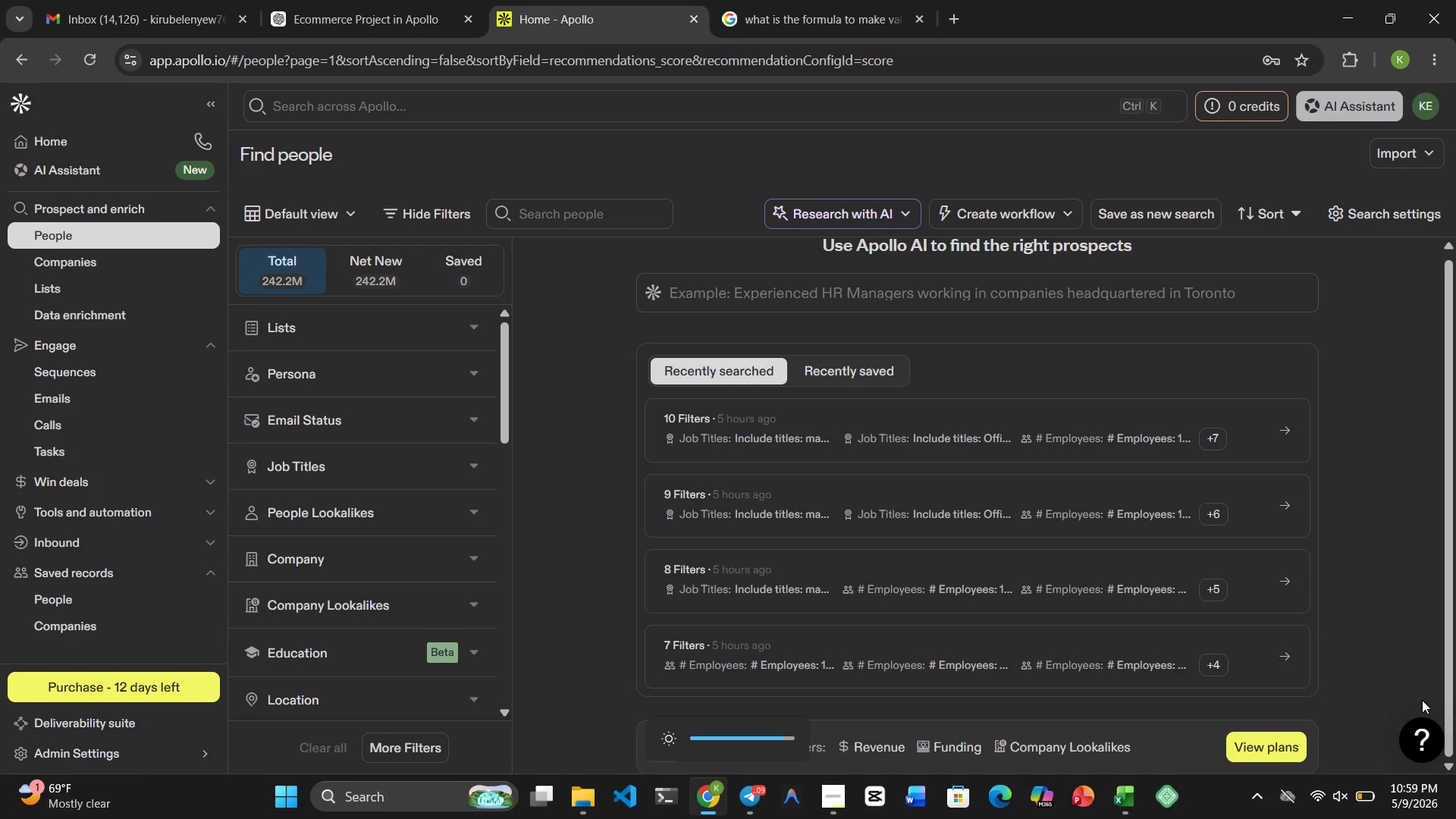 
key(Unknown)
 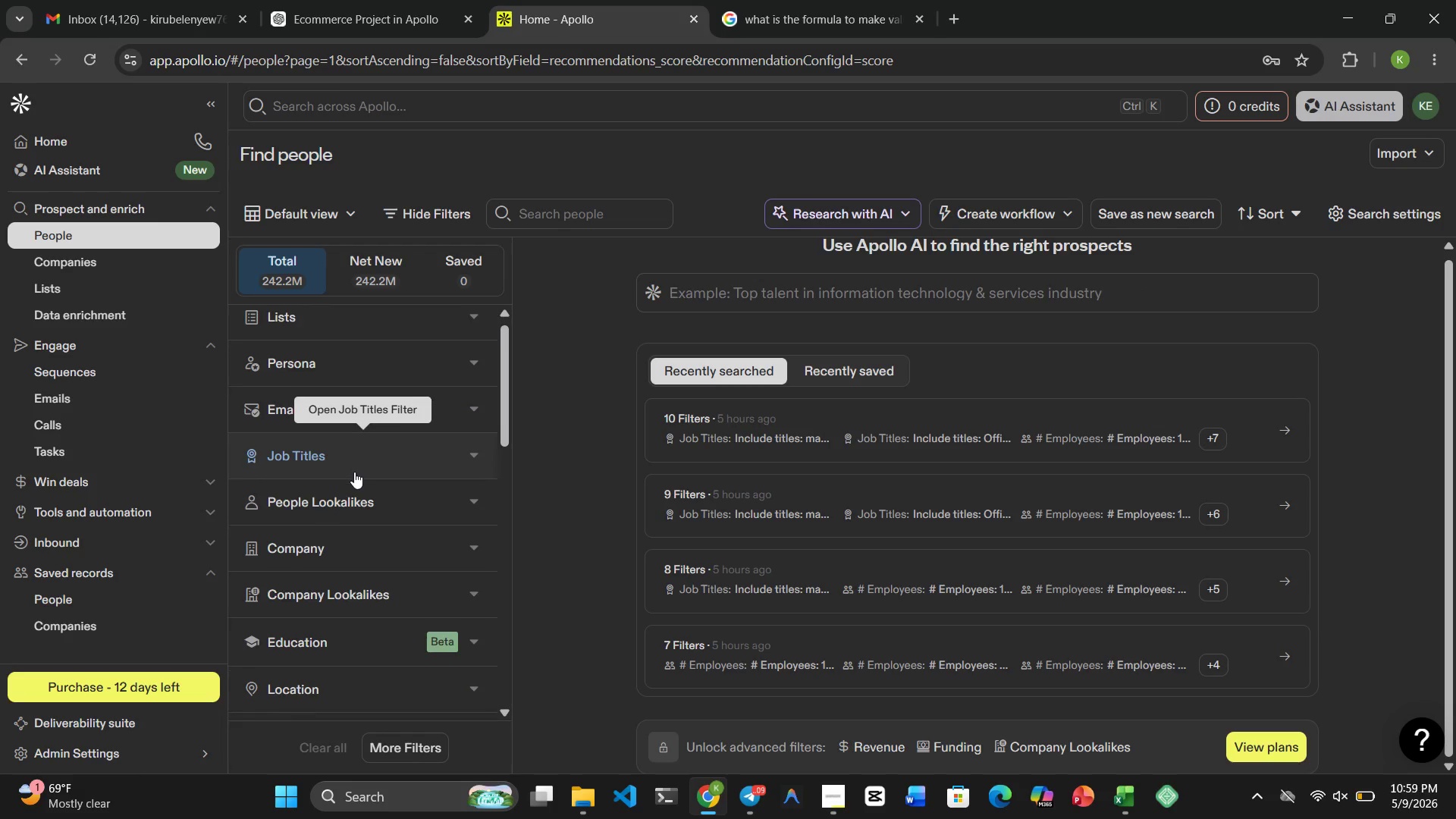 
wait(35.77)
 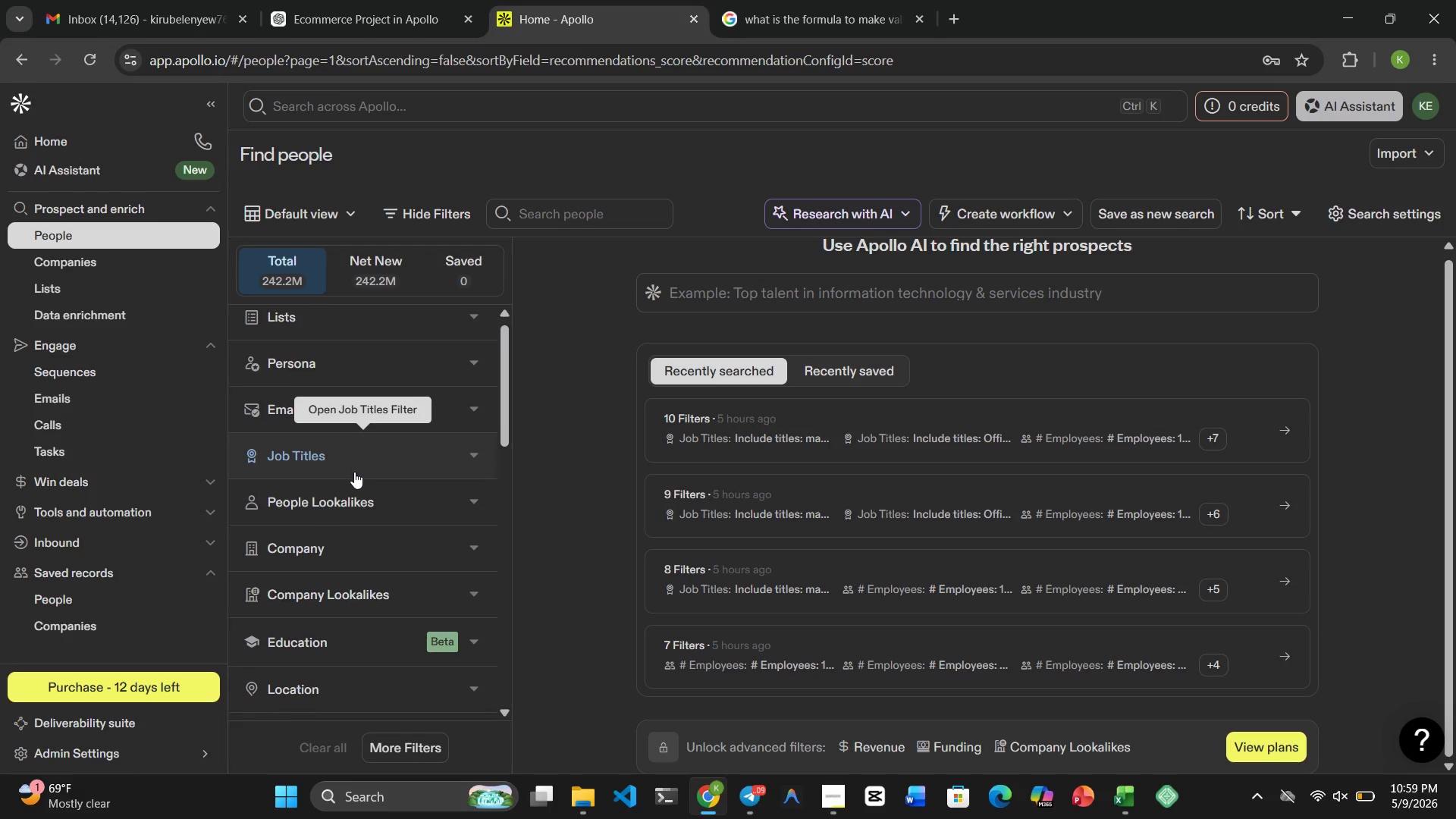 
left_click([347, 406])
 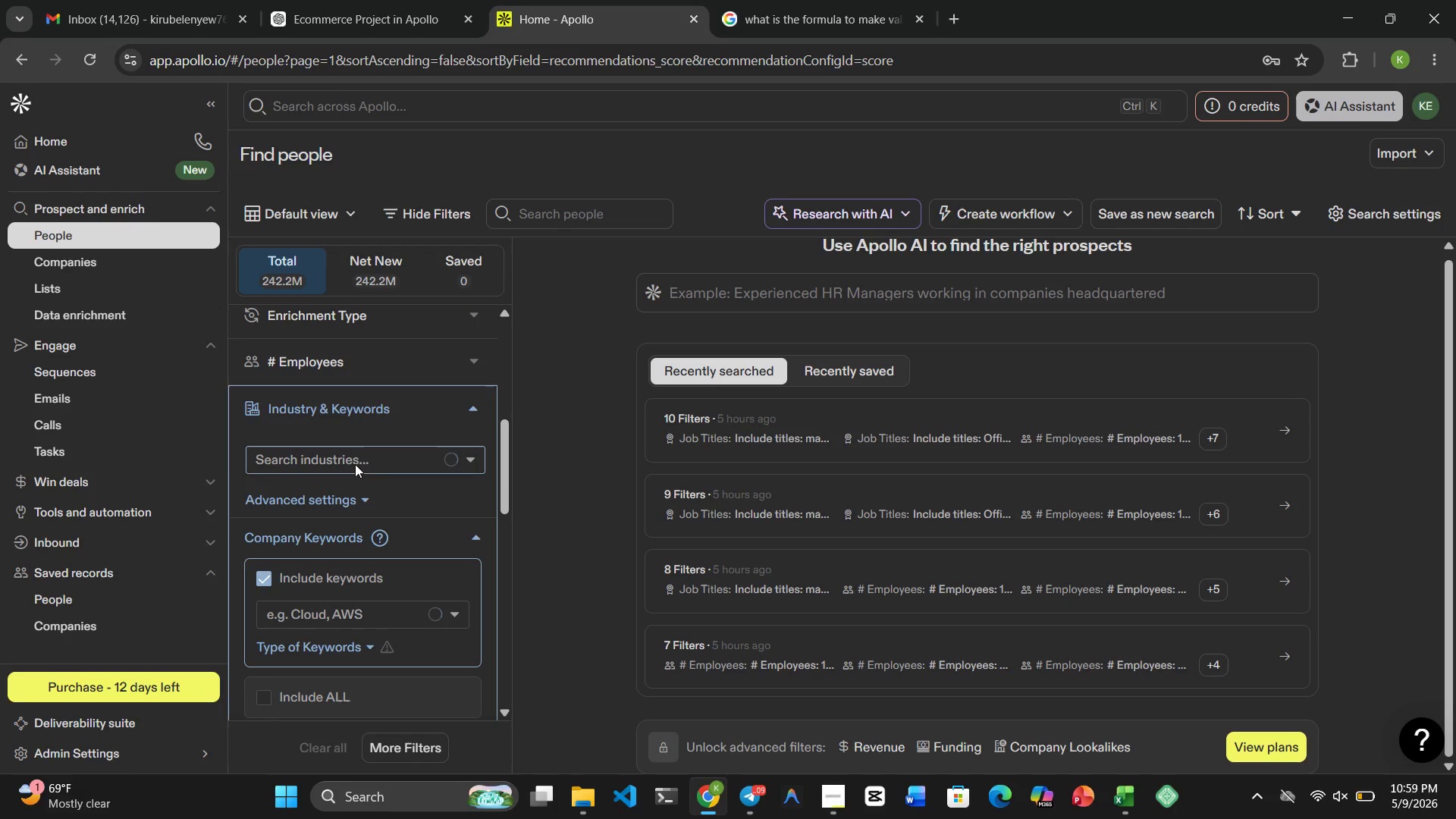 
left_click([340, 460])
 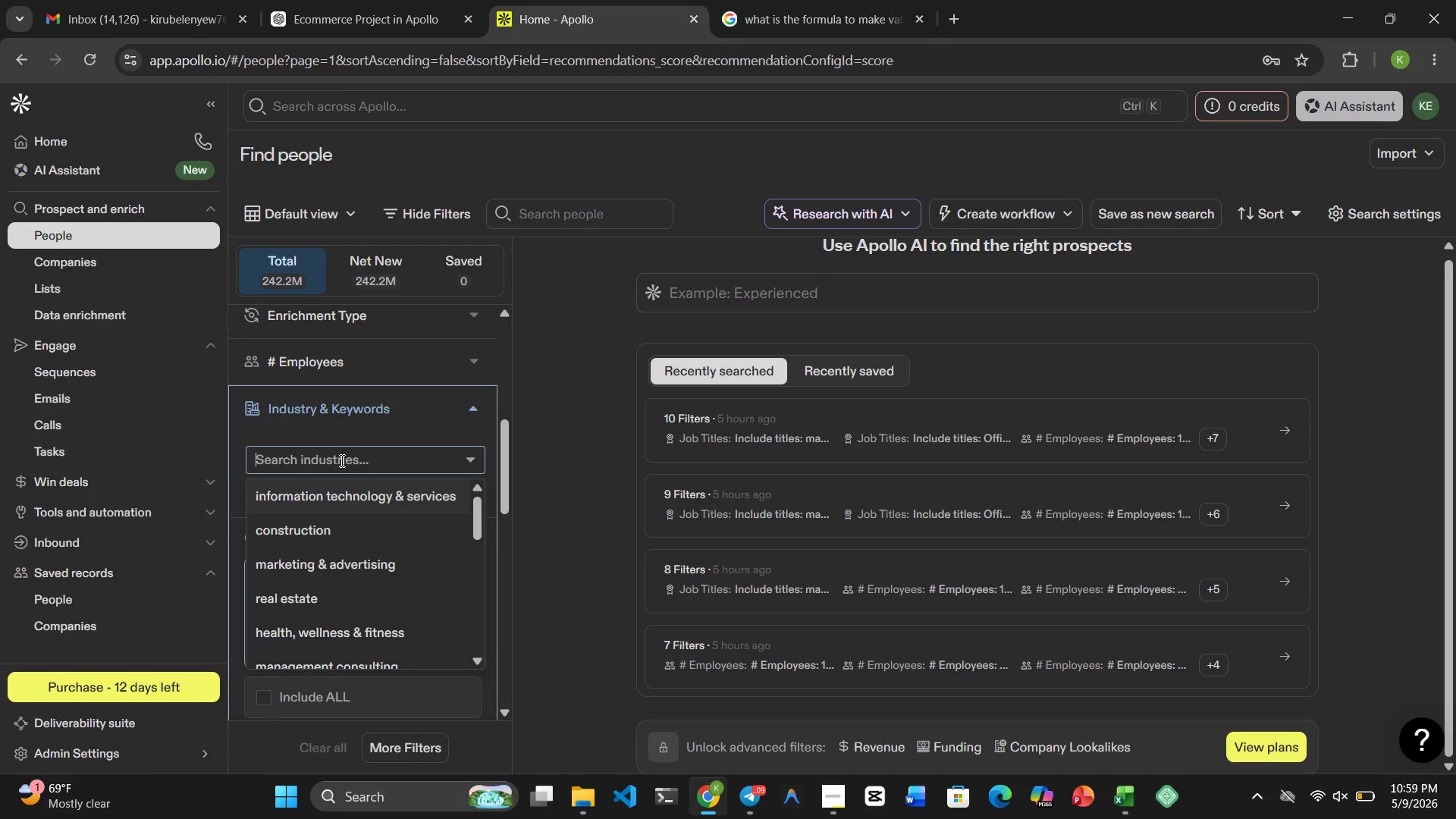 
type(Outdoor )
 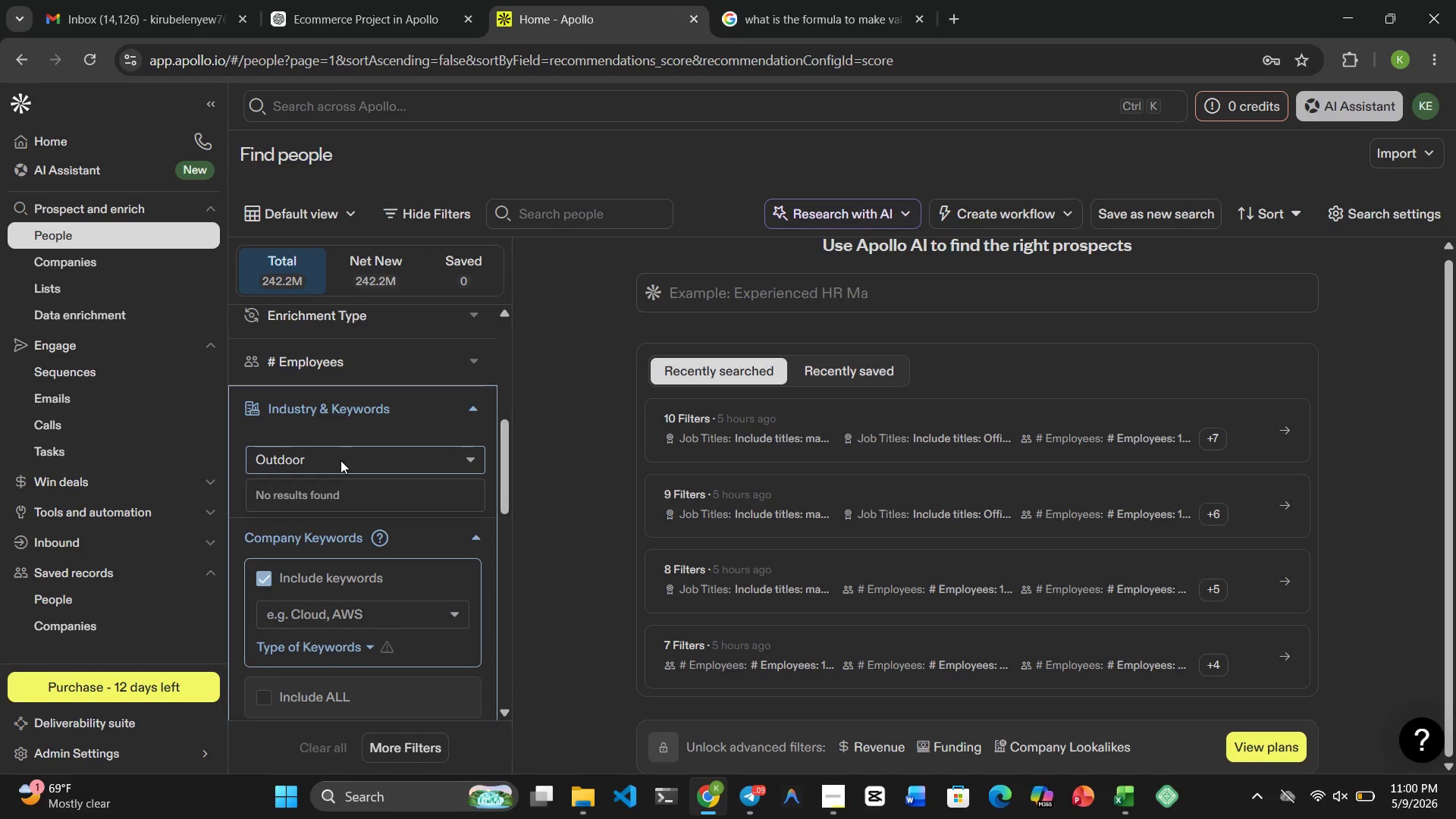 
wait(6.67)
 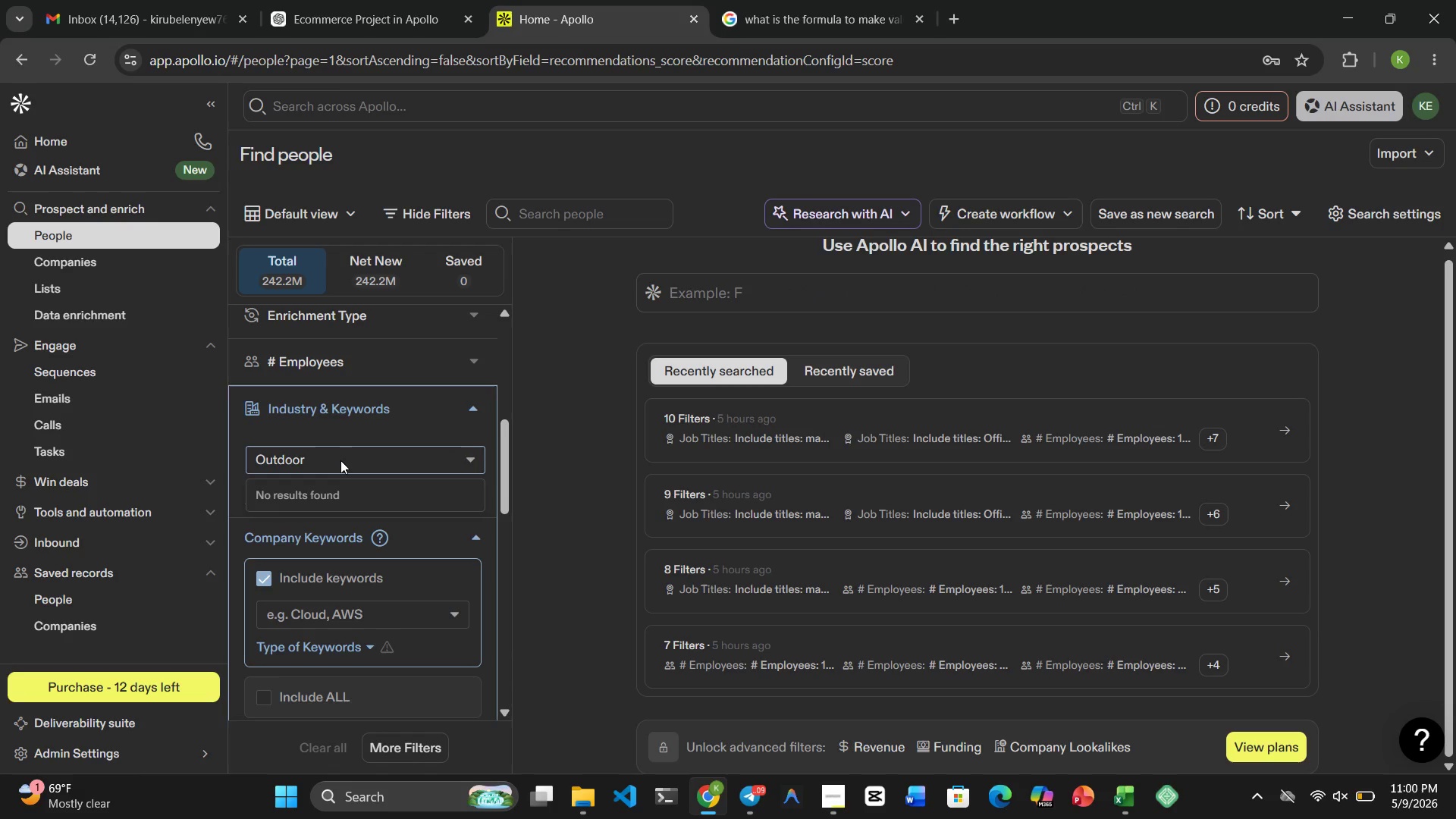 
type(Recreation)
 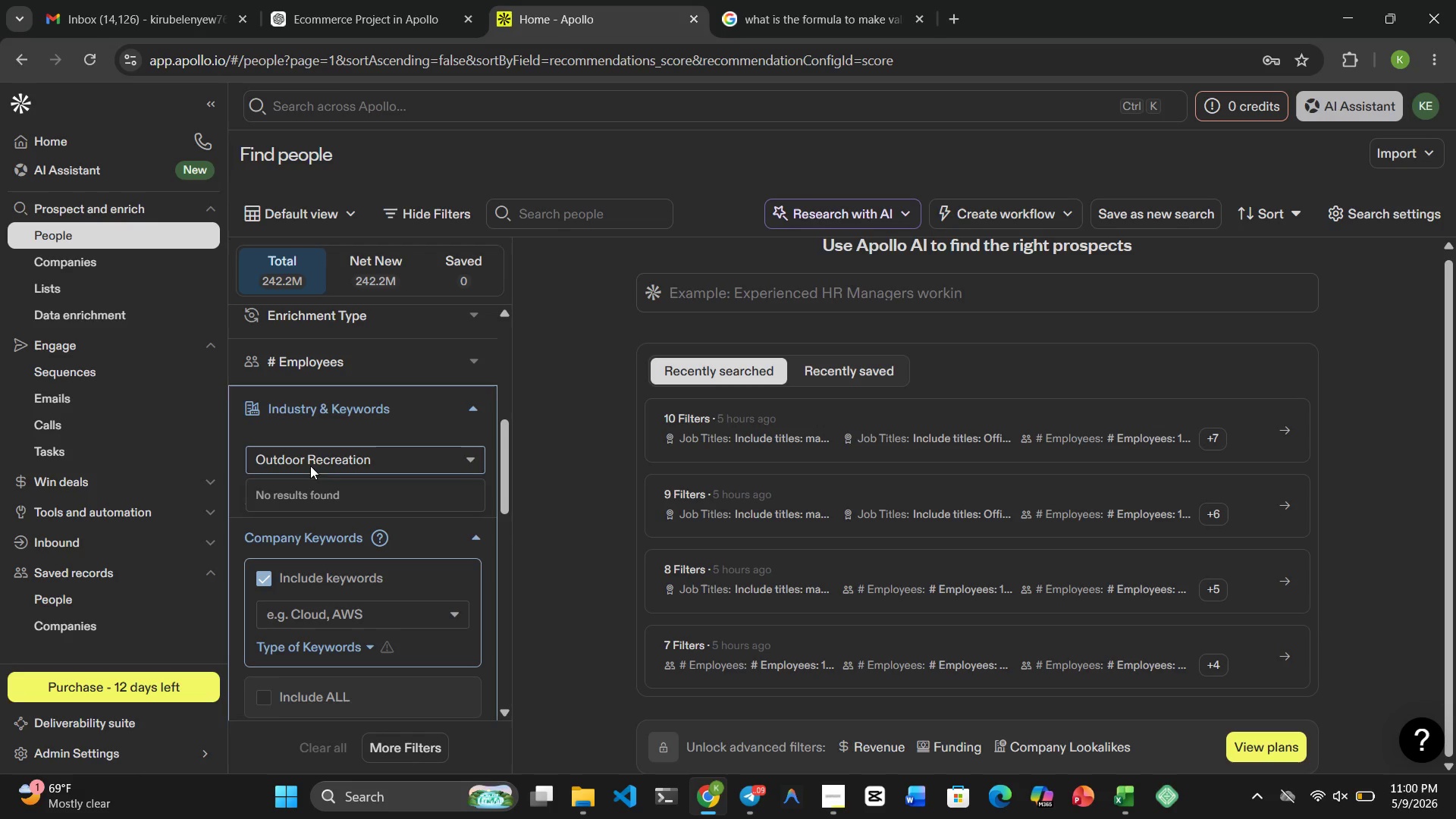 
wait(6.44)
 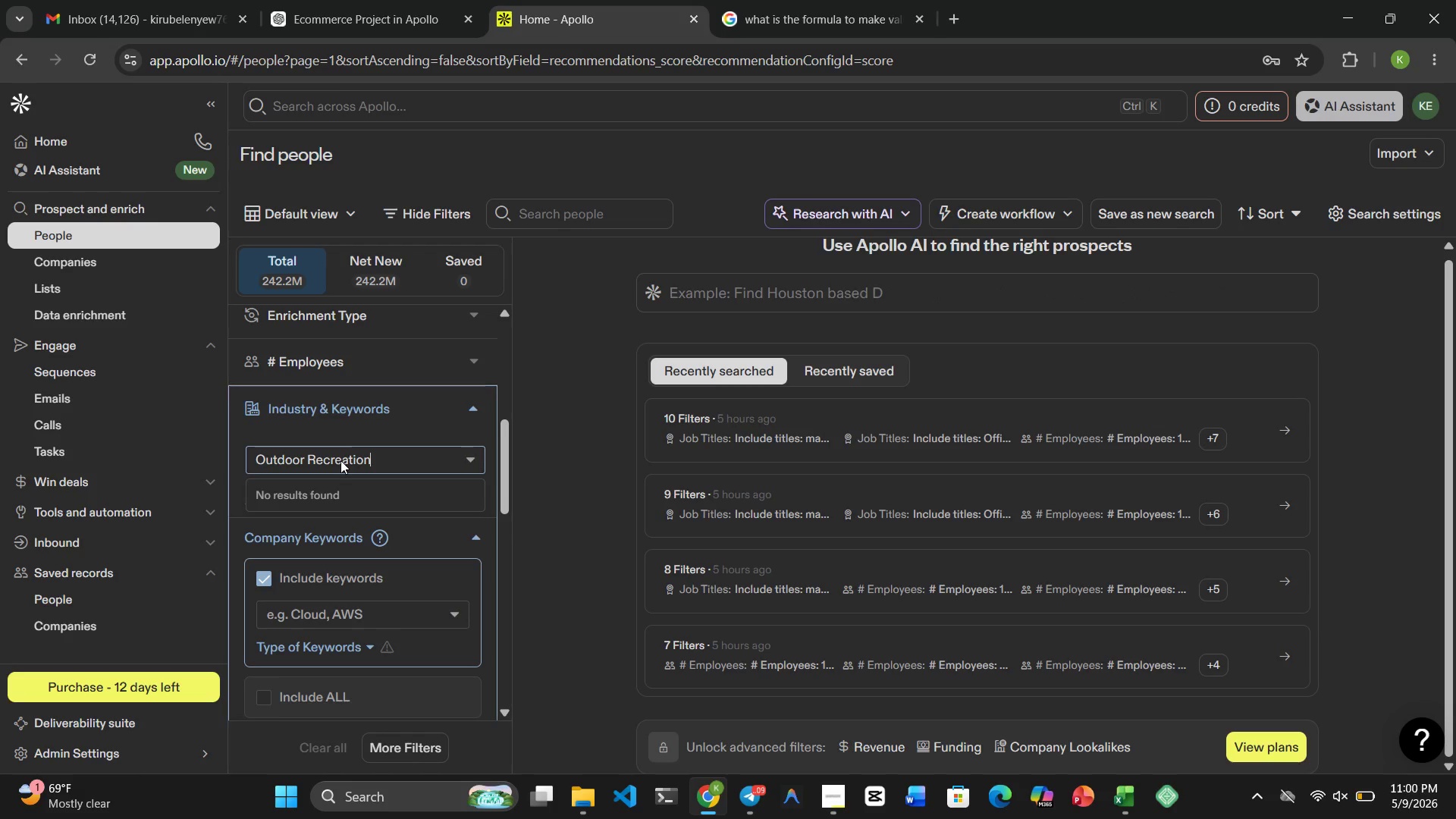 
hold_key(key=Backspace, duration=0.61)
 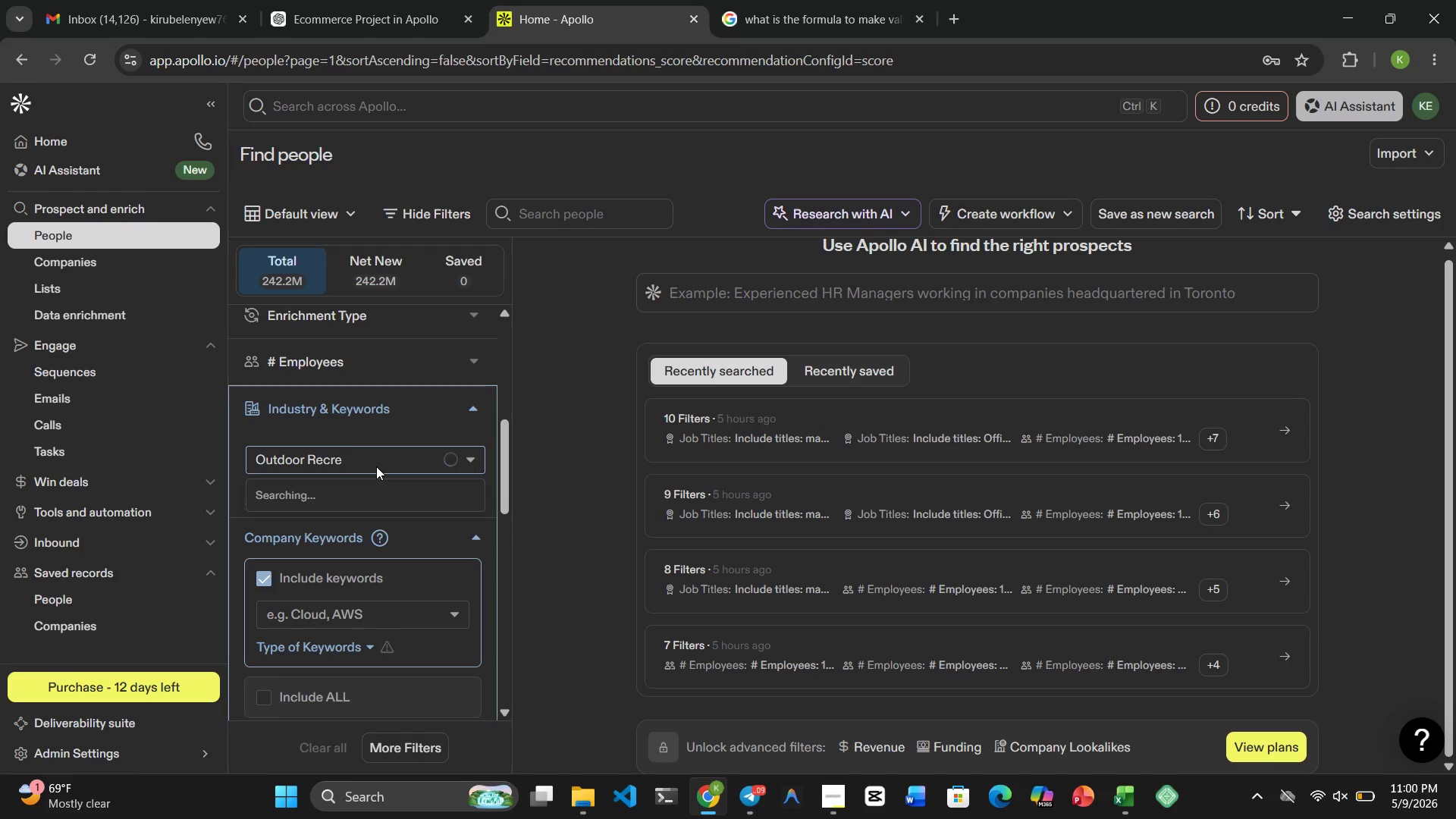 
key(Backspace)
 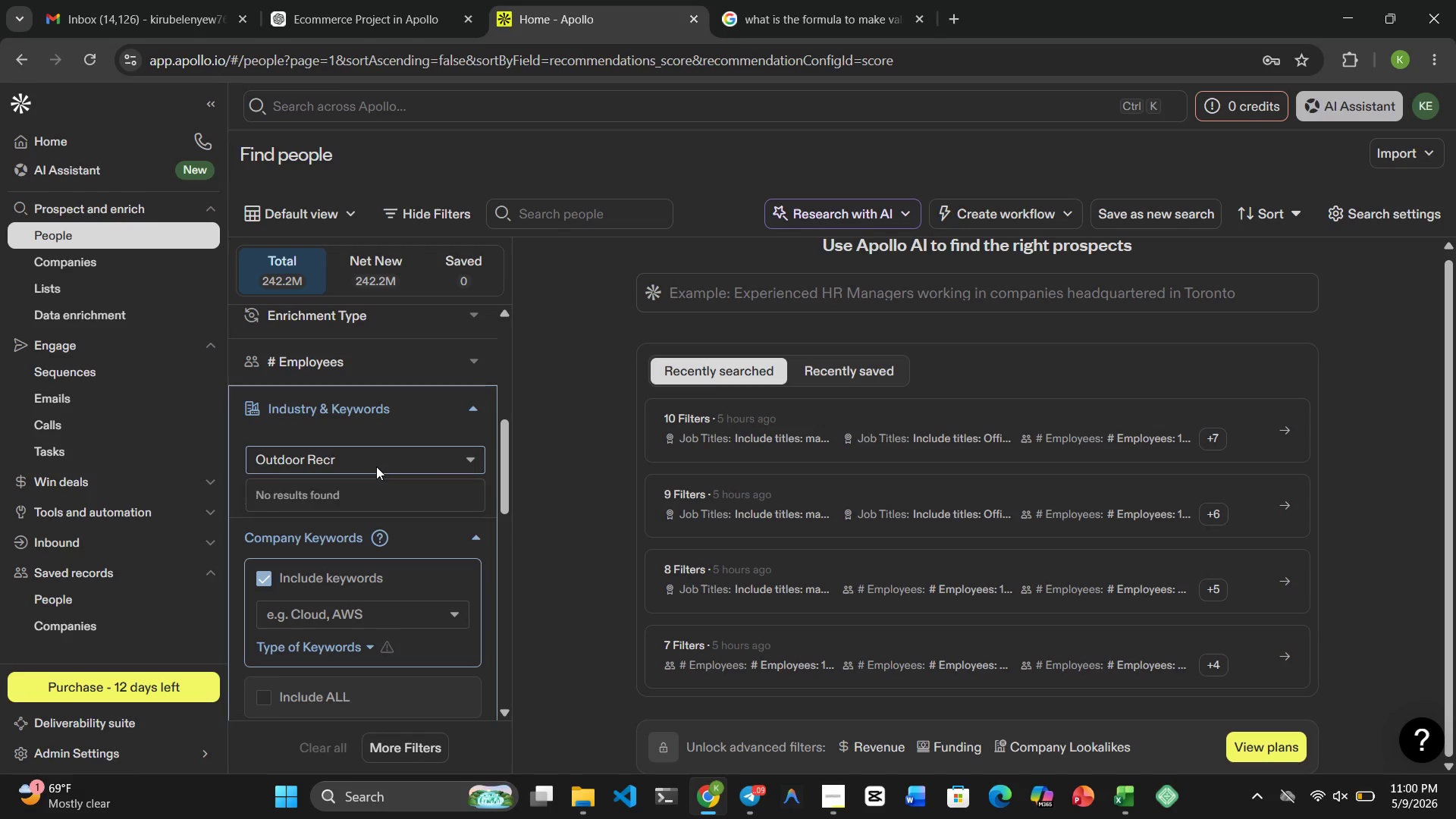 
key(Backspace)
 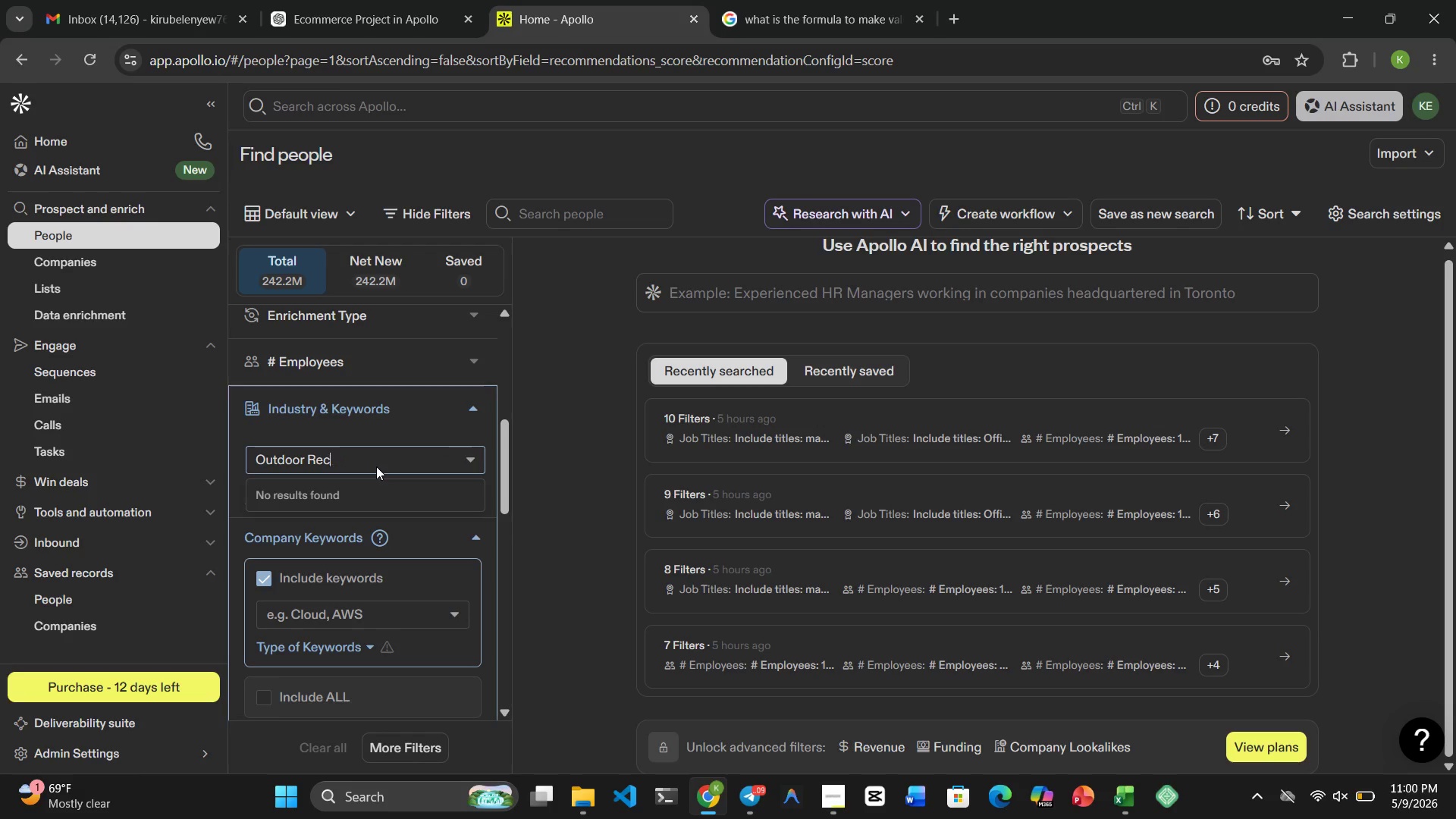 
key(Backspace)
 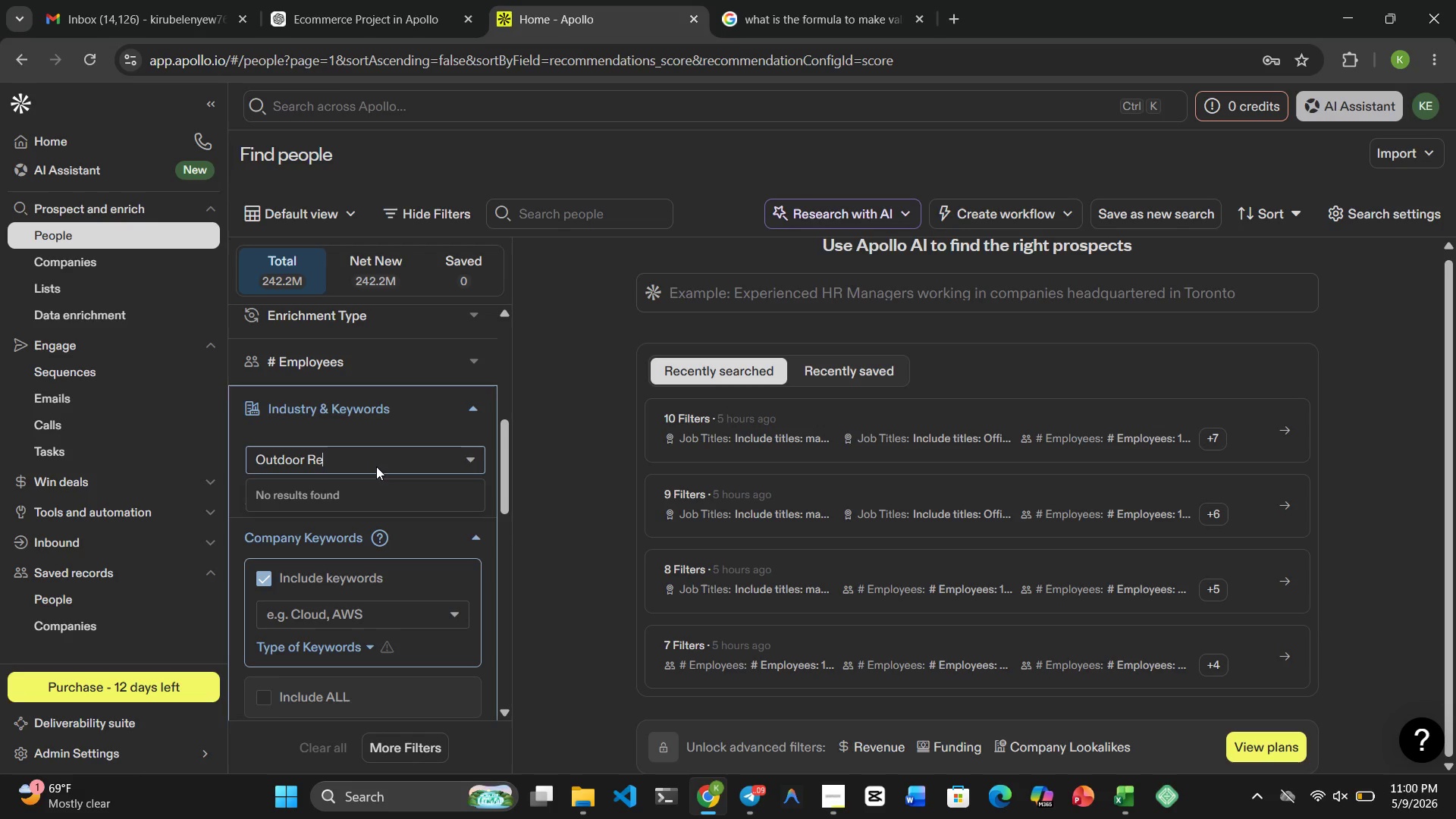 
key(Backspace)
 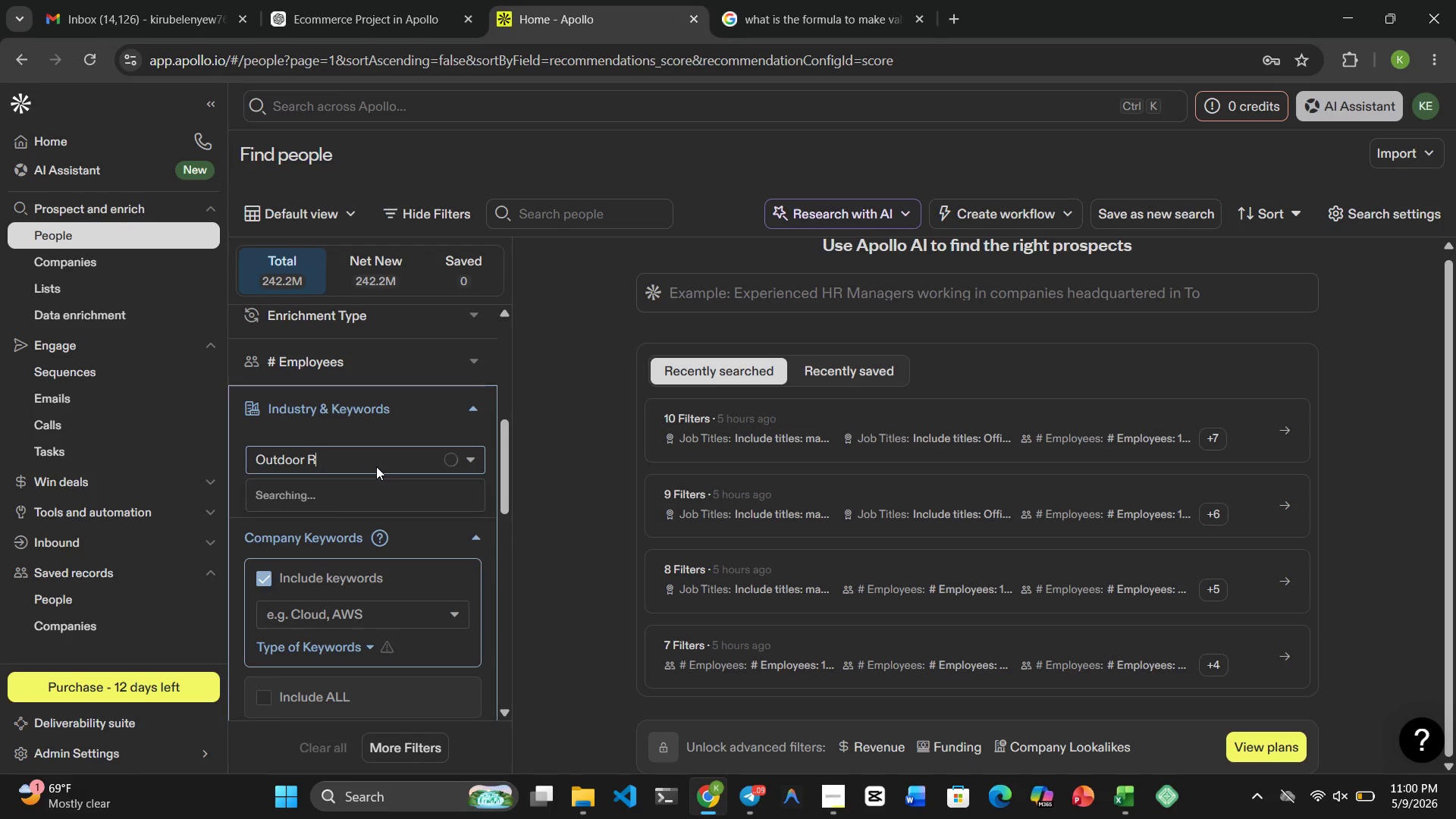 
key(Backspace)
 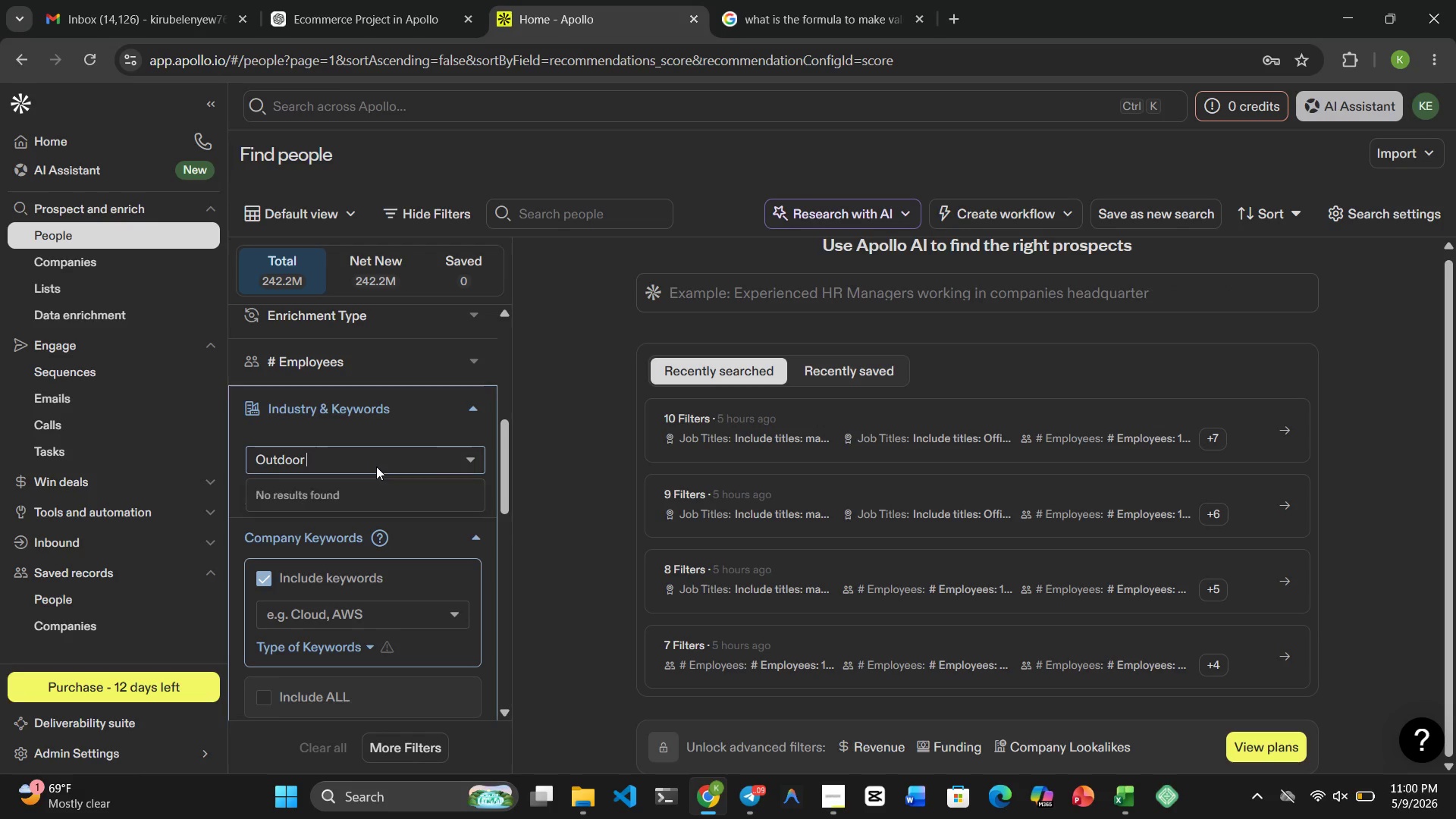 
key(Backspace)
 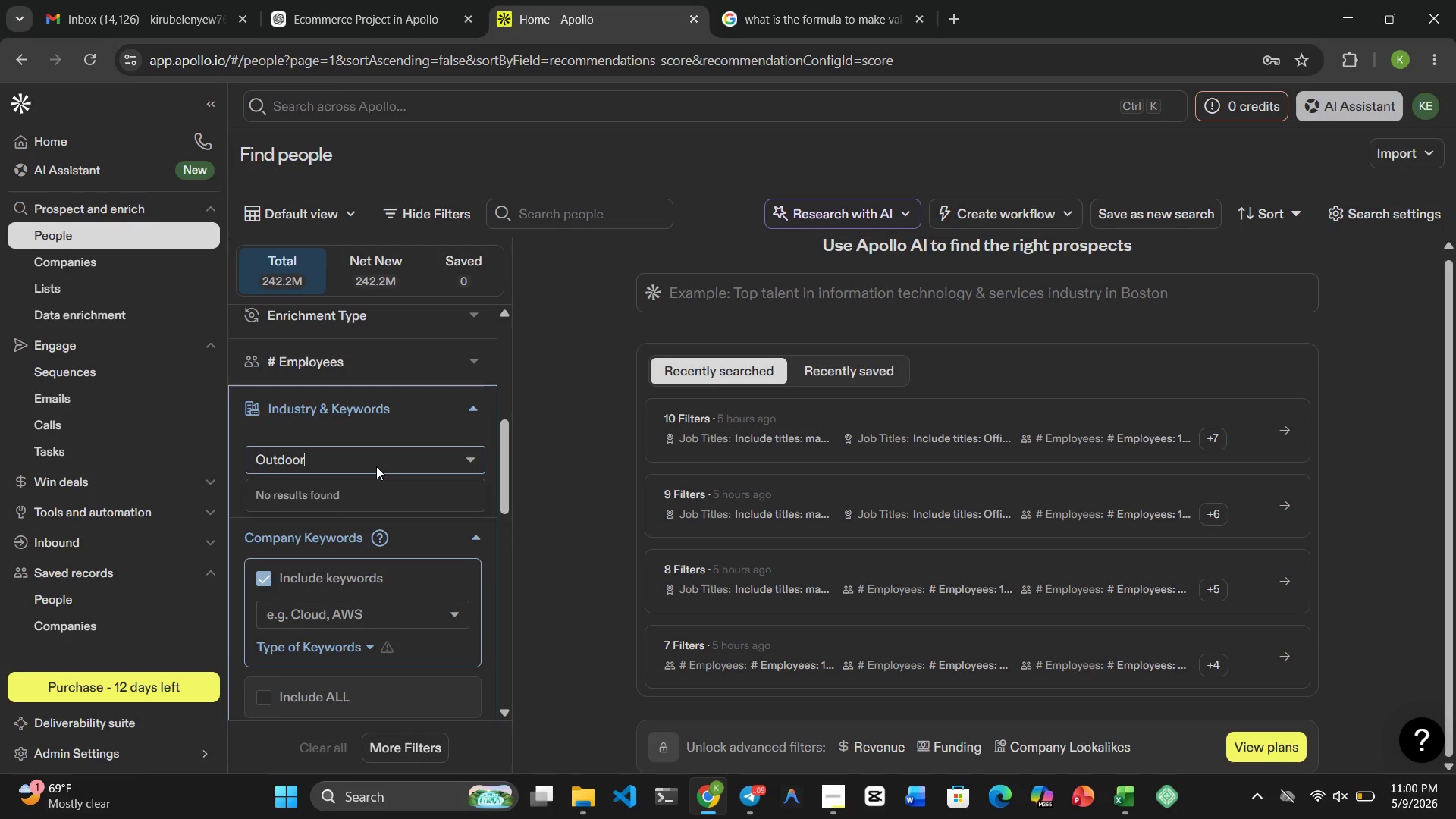 
wait(5.3)
 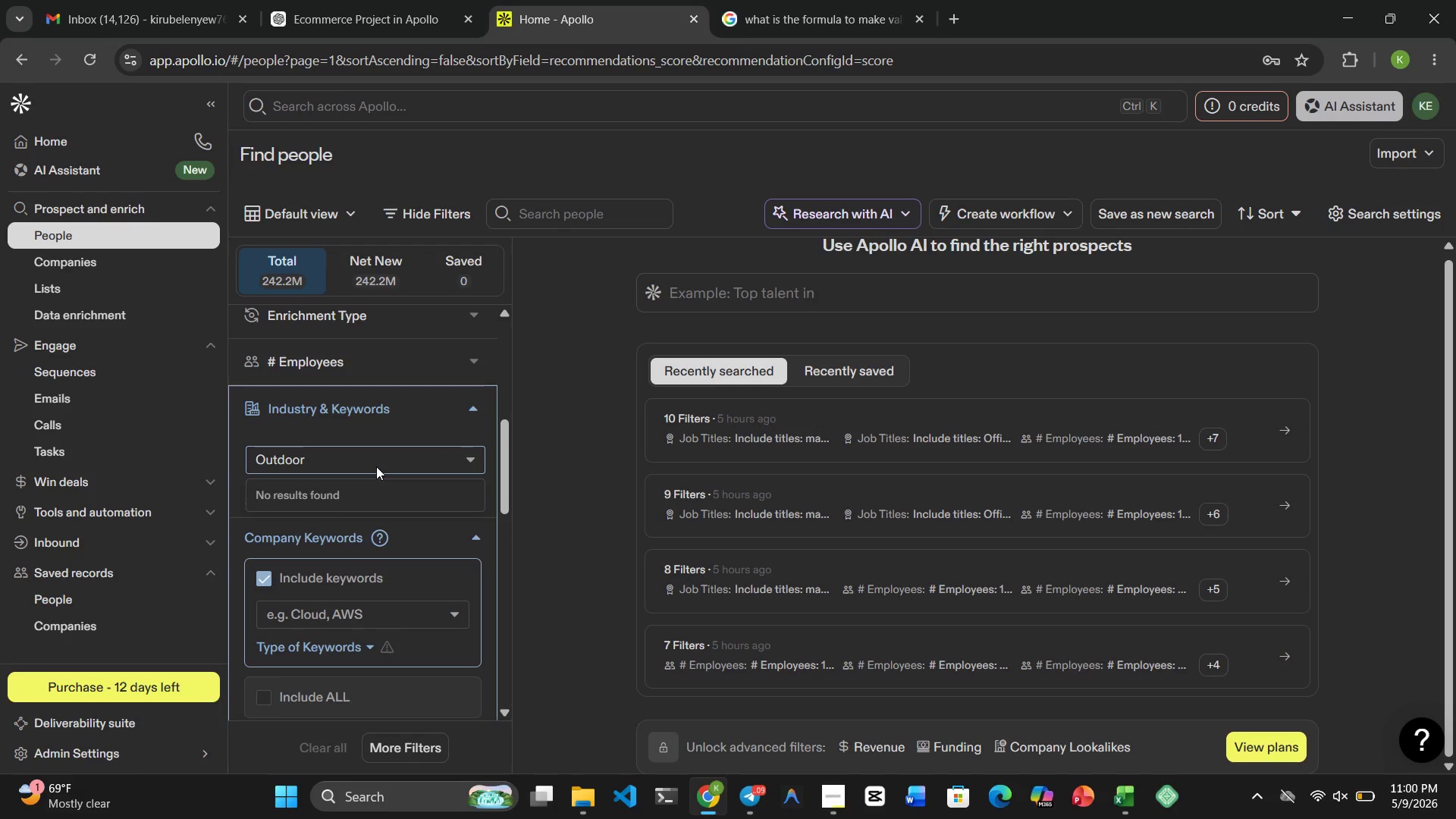 
key(Backspace)
 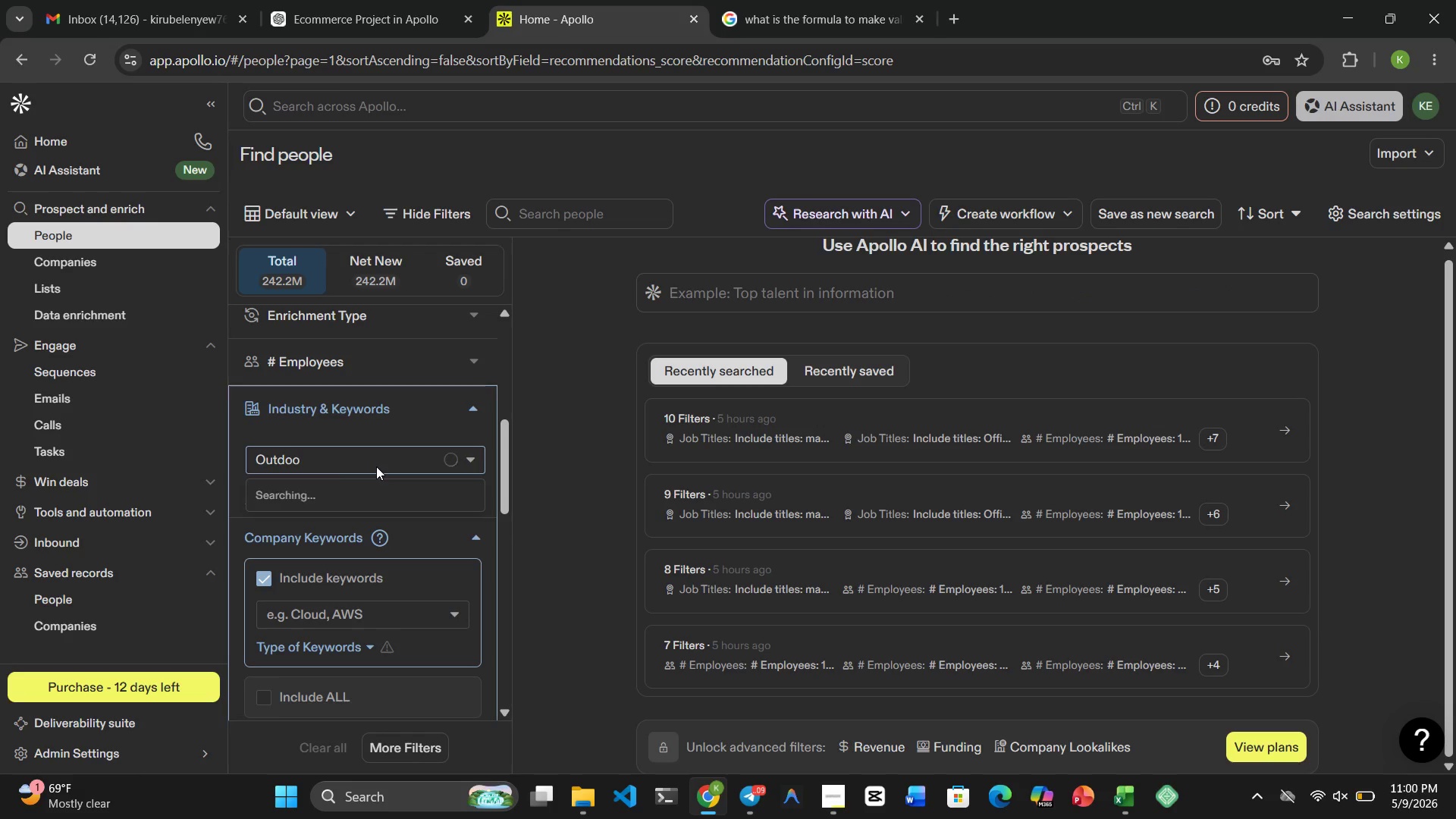 
key(Backspace)
 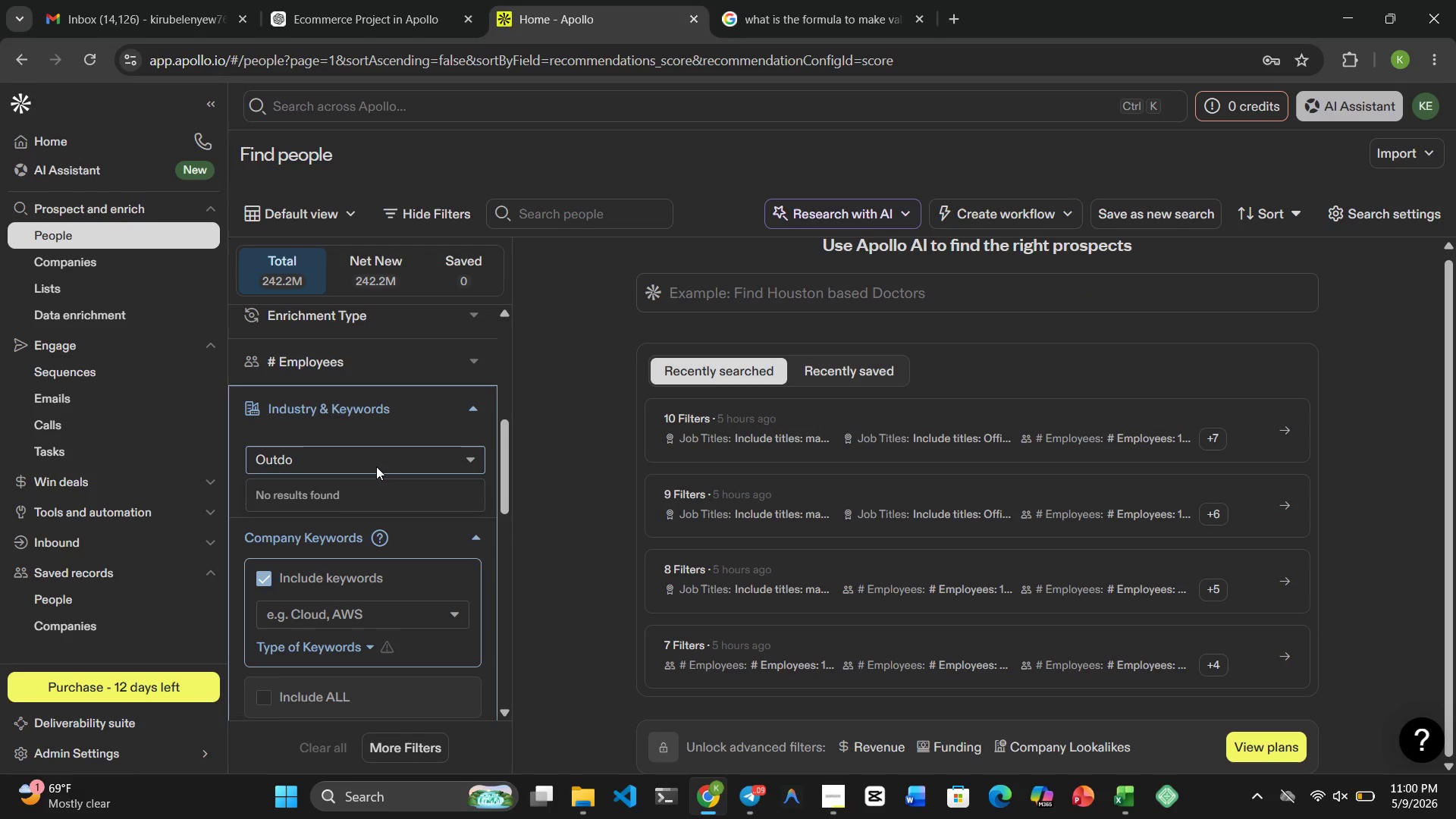 
key(Backspace)
 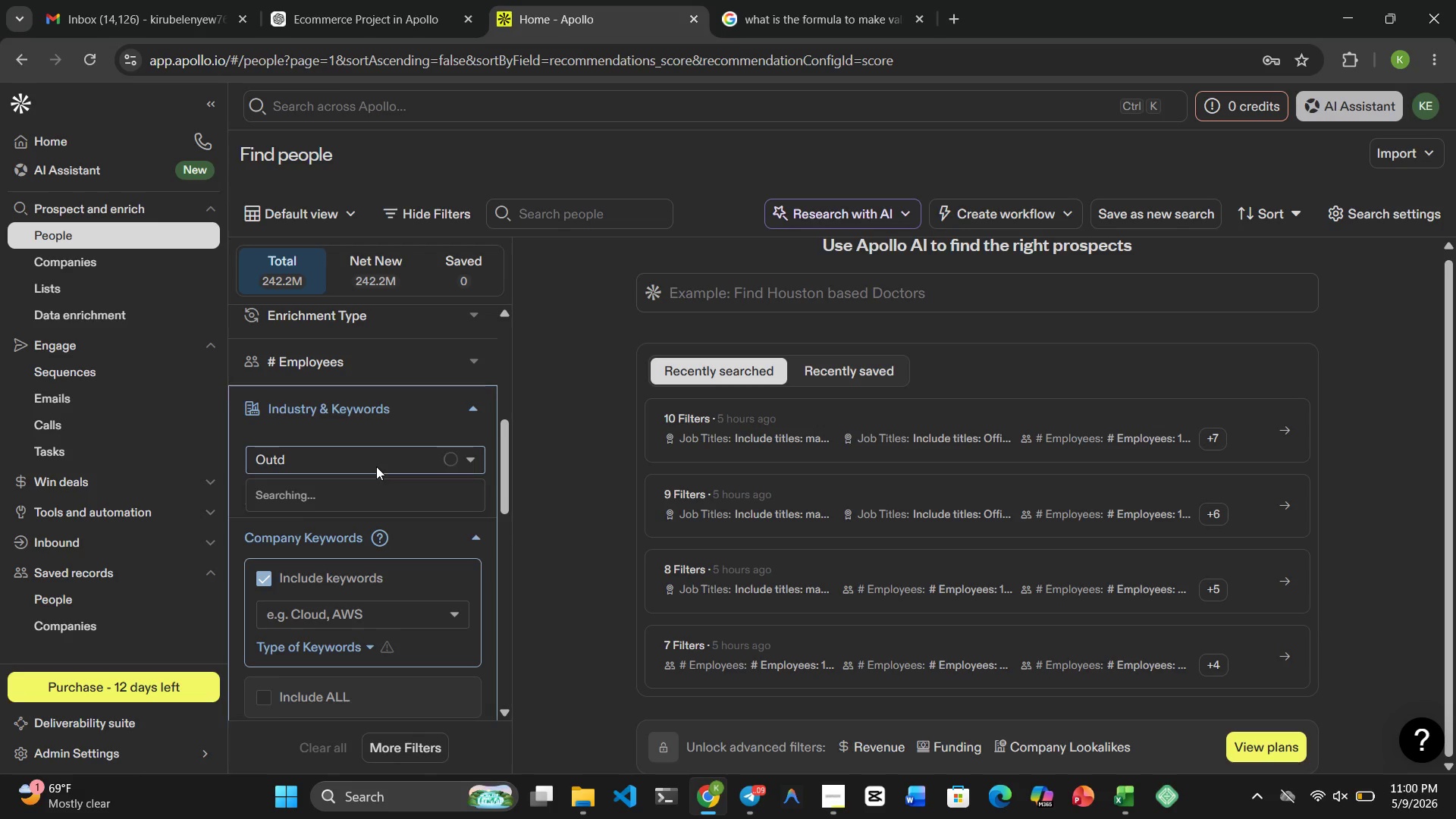 
key(Backspace)
 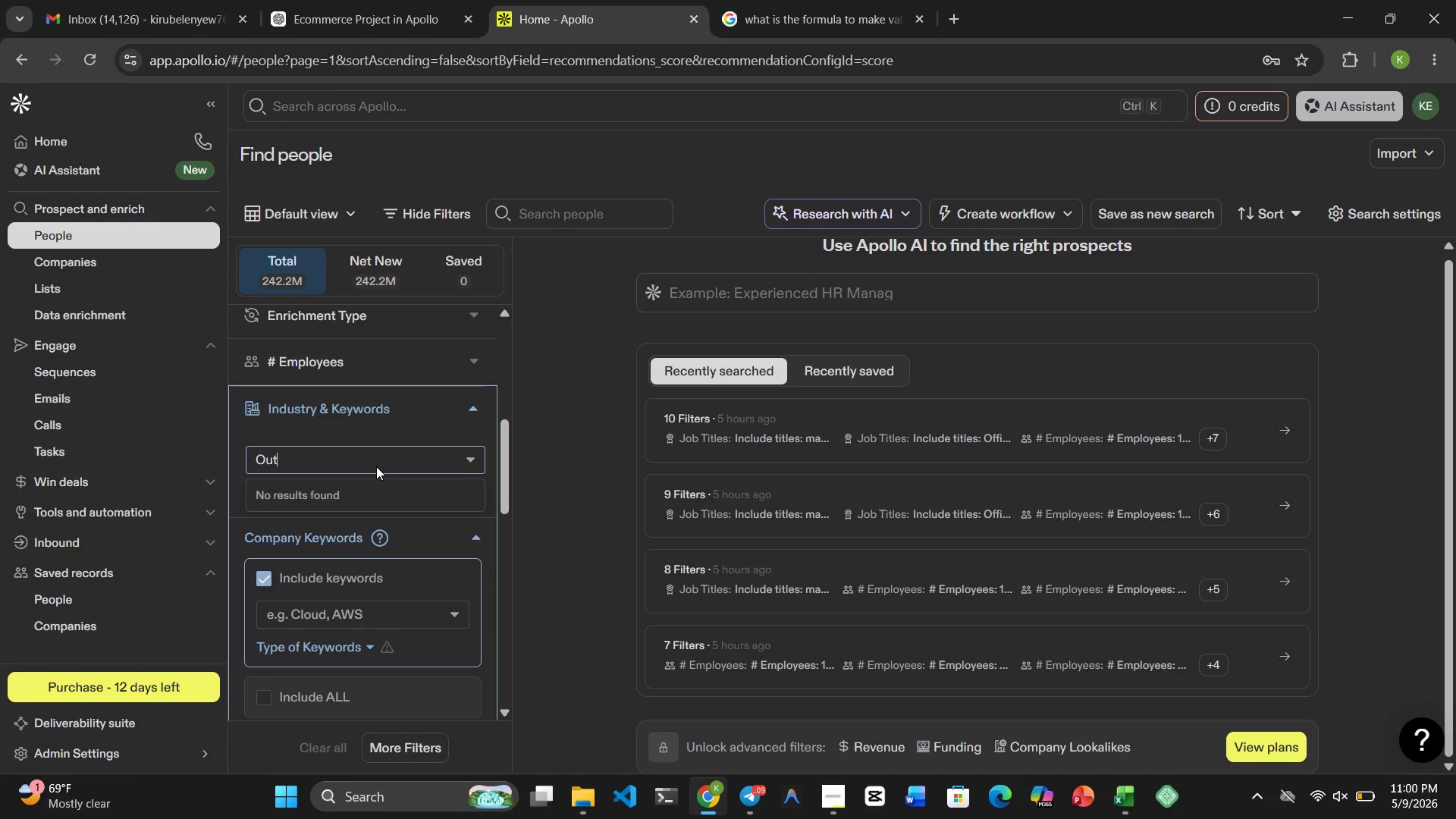 
key(D)
 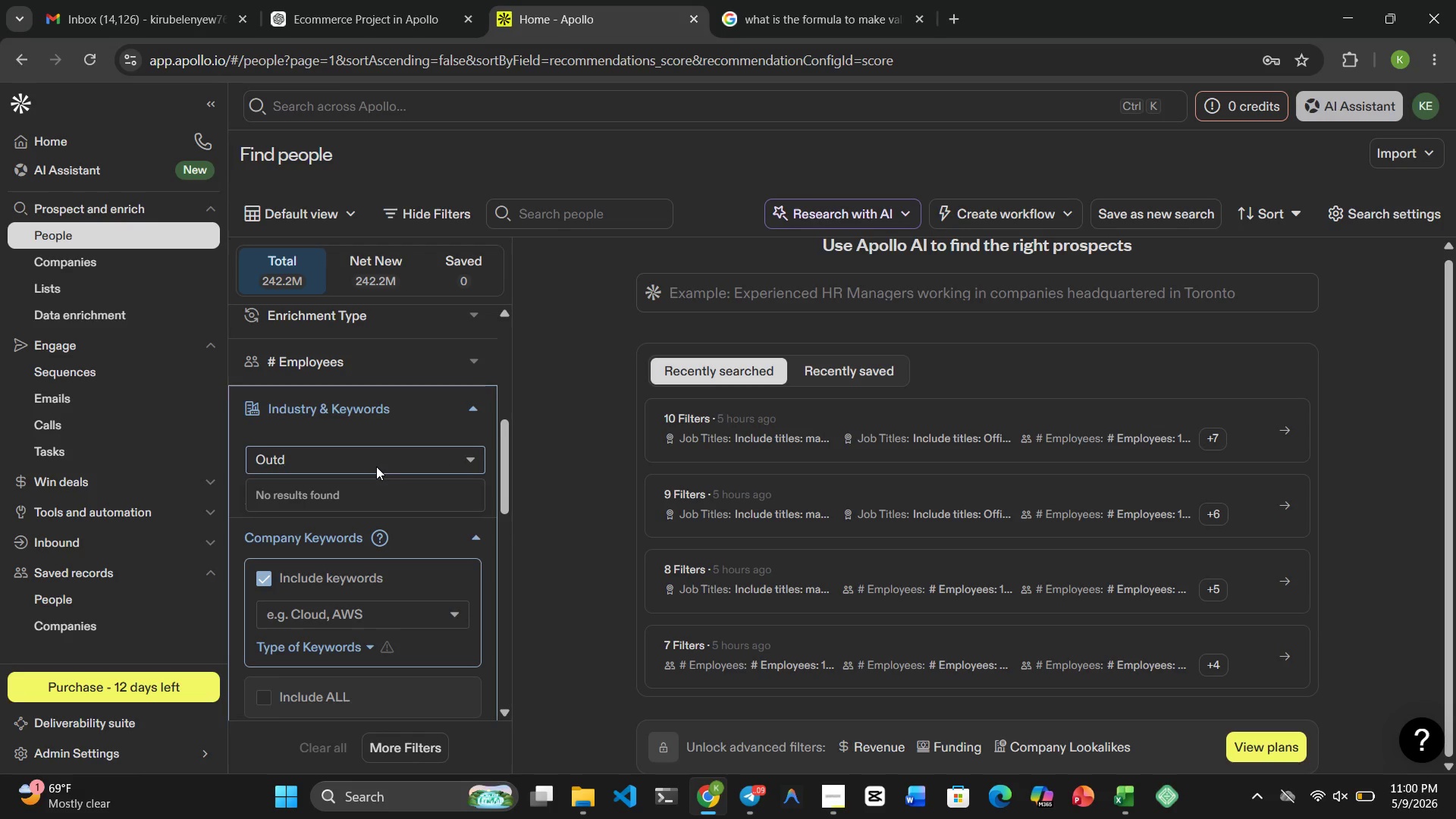 
key(Backspace)
 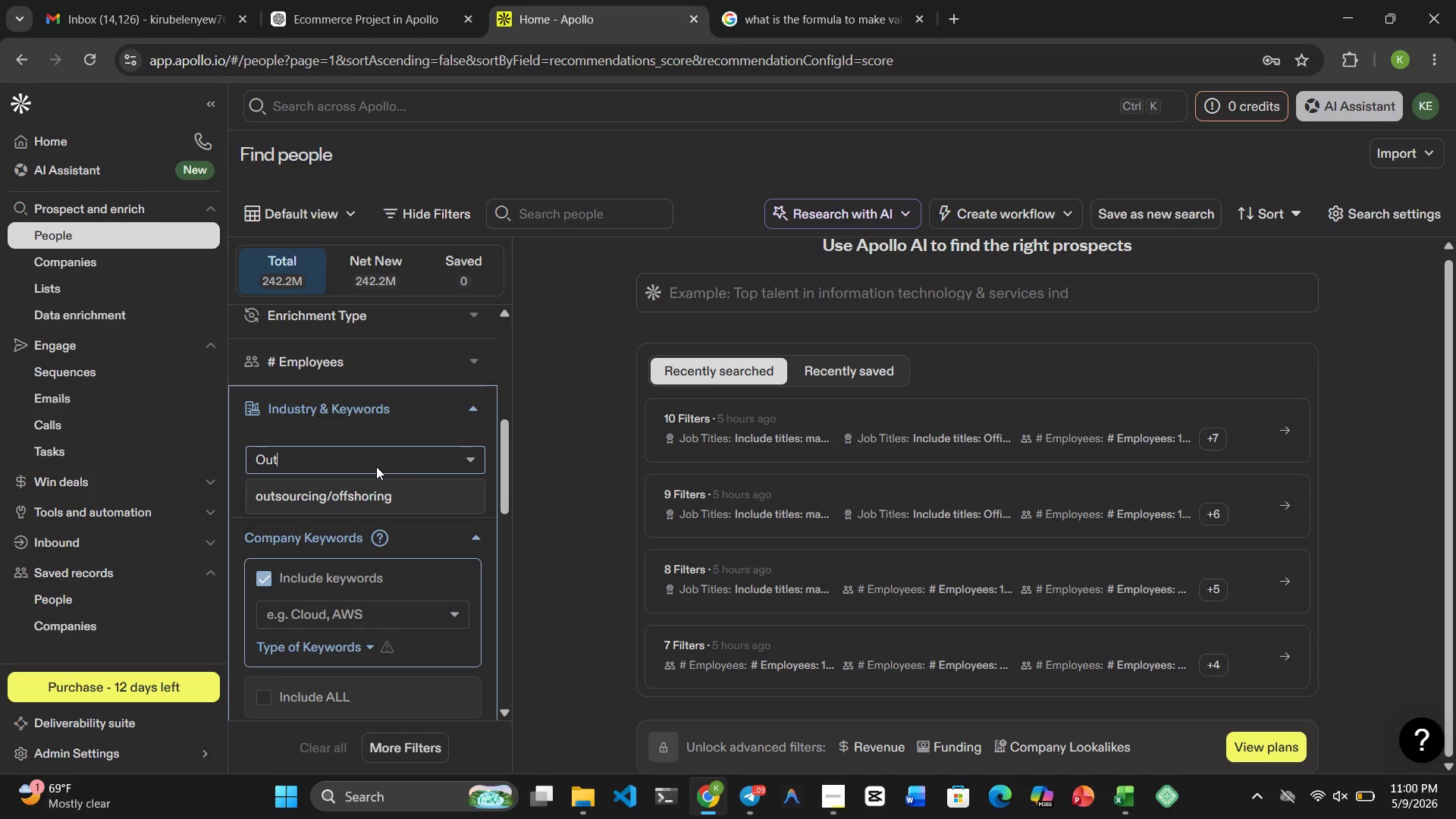 
key(Backspace)
key(Backspace)
key(Backspace)
key(Backspace)
type(outdoo)
 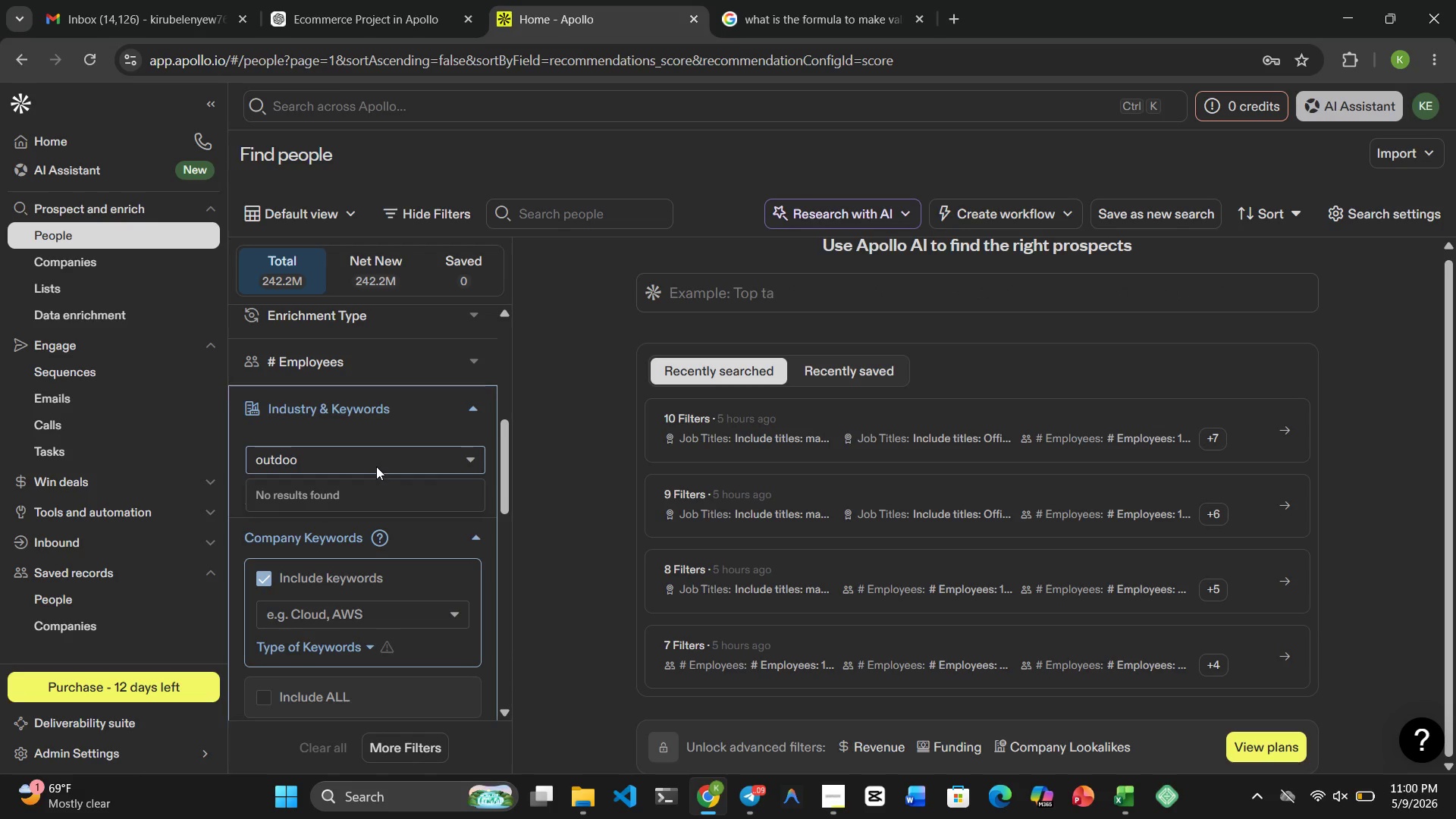 
wait(5.55)
 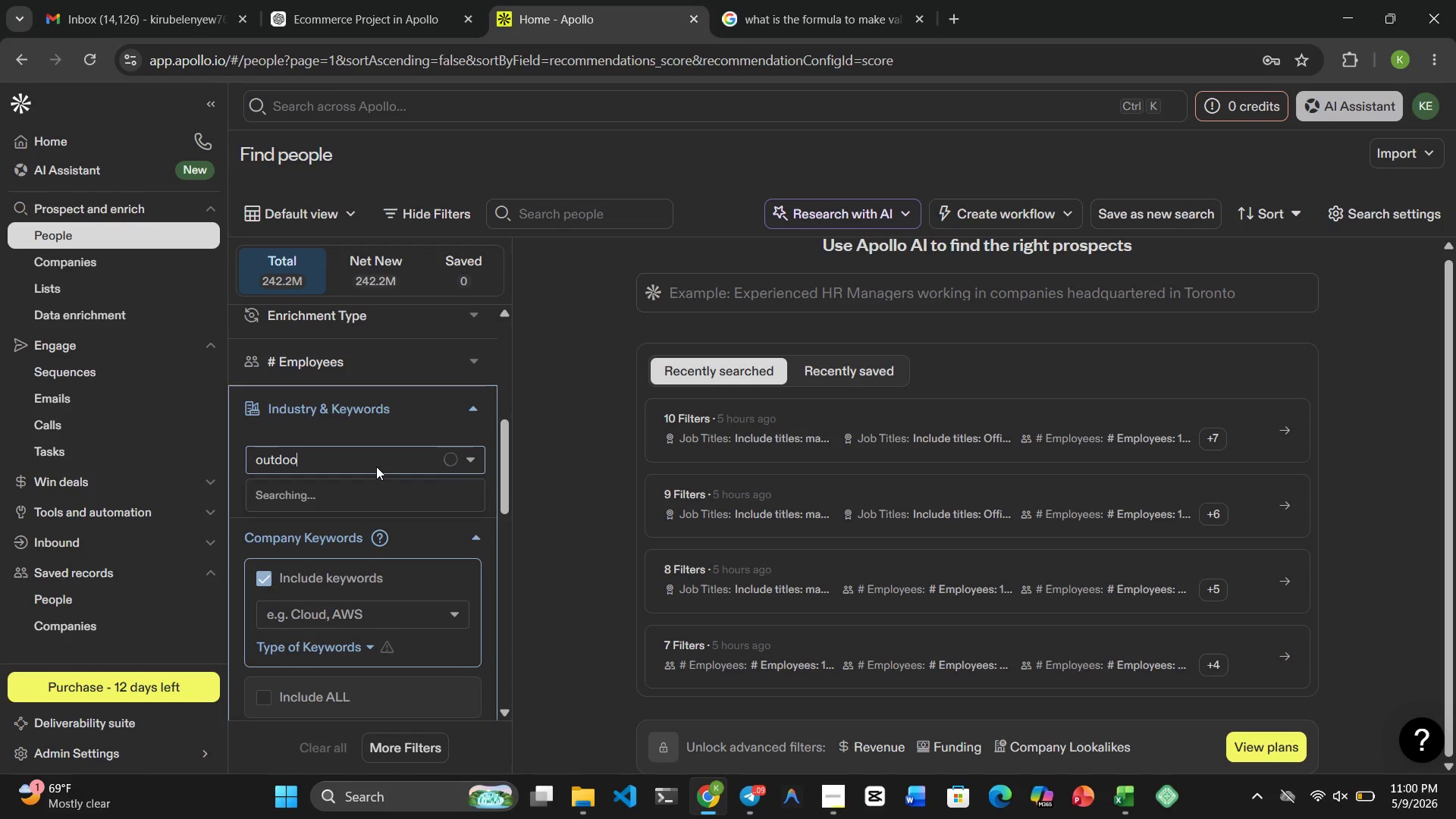 
key(R)
 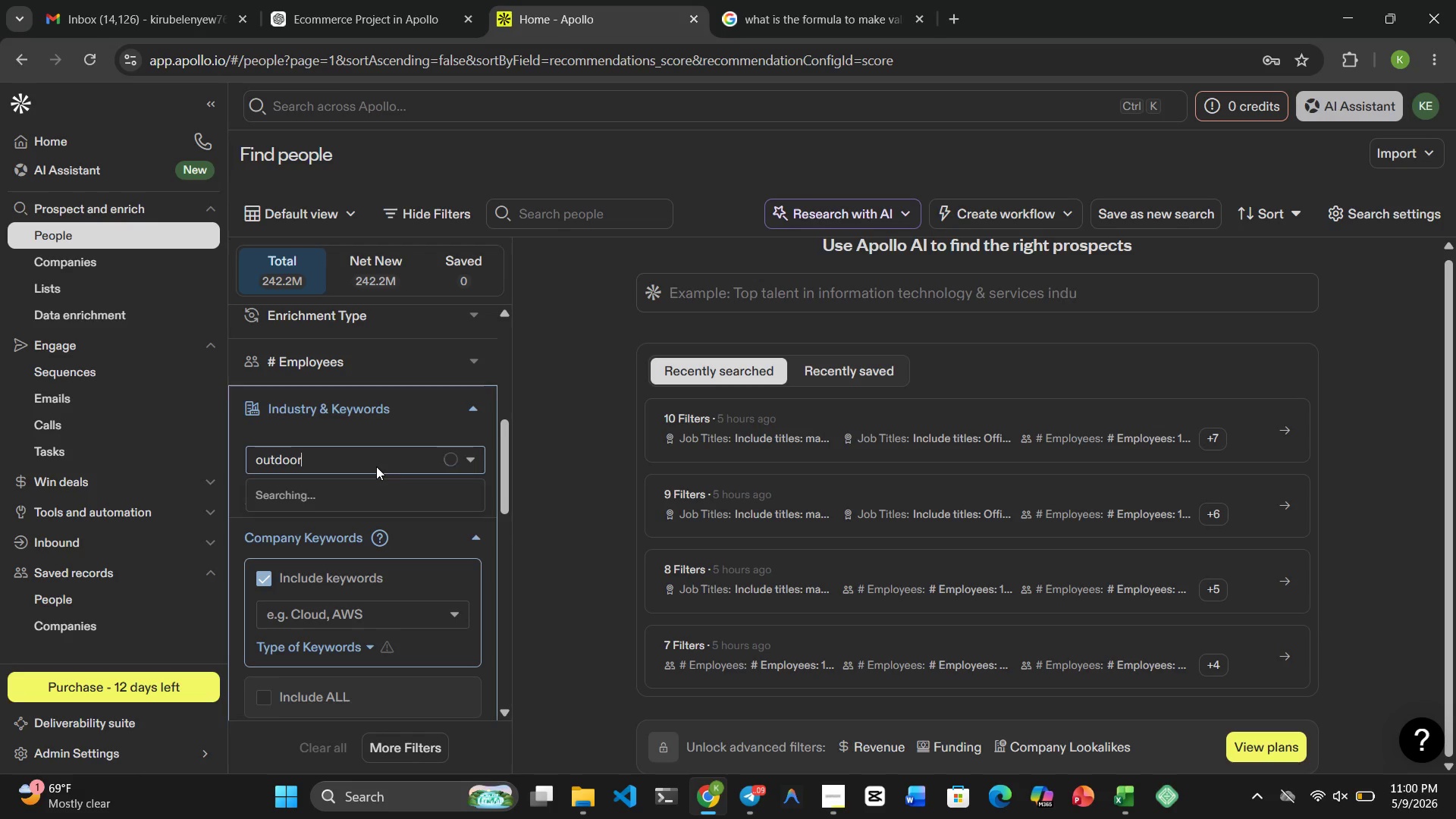 
key(Space)
 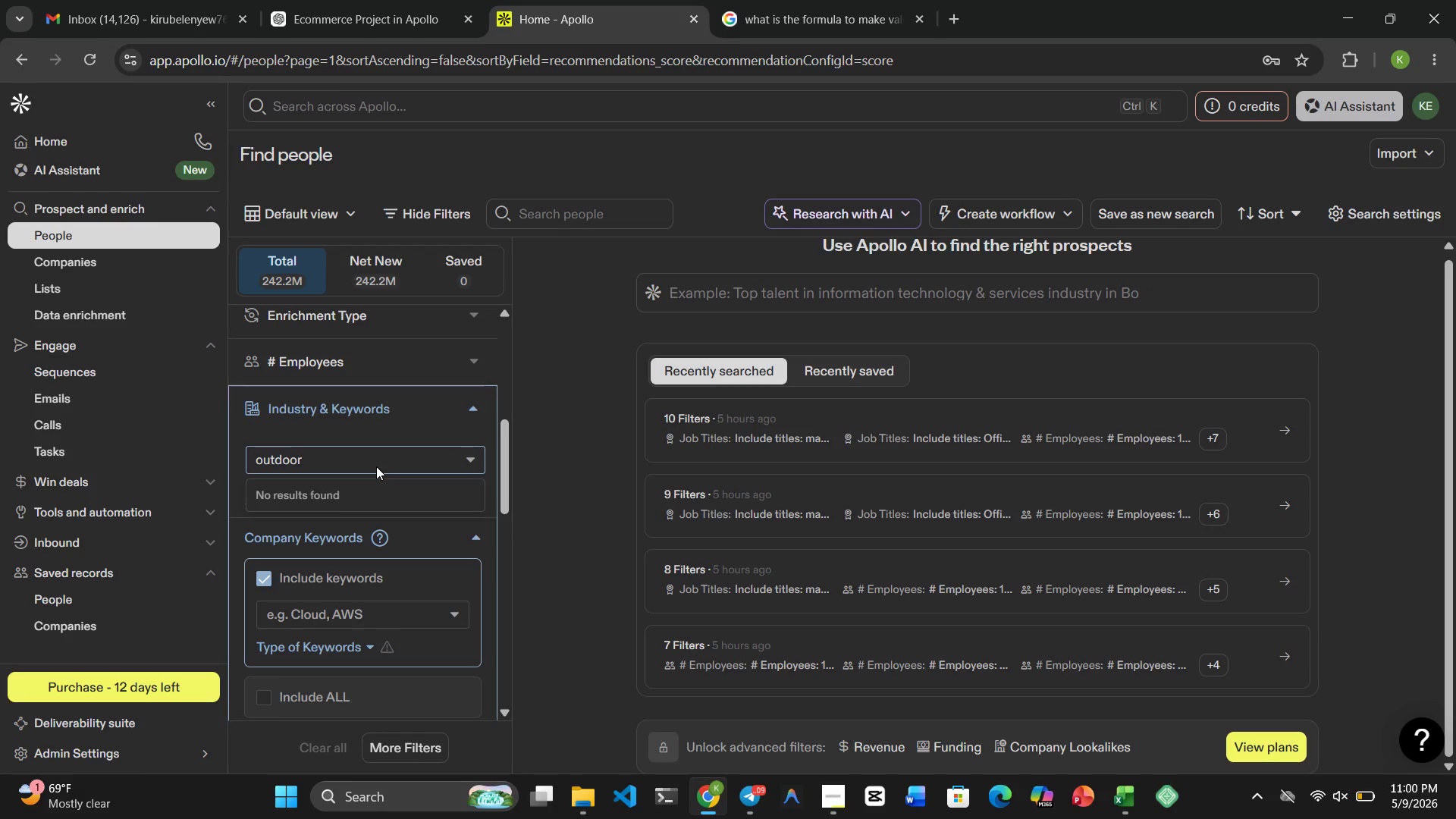 
hold_key(key=Backspace, duration=0.78)
 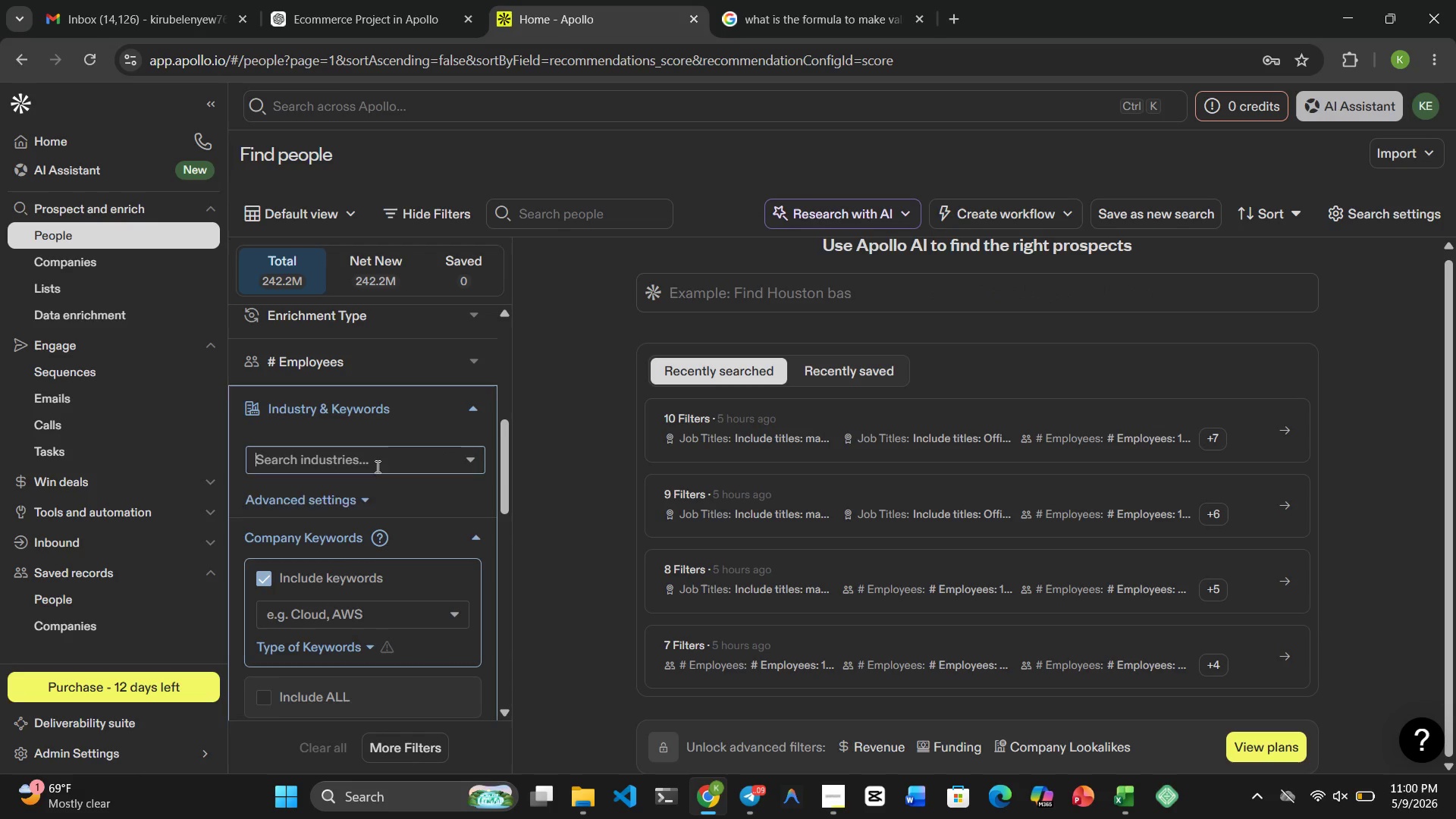 
type(Outdor)
key(Backspace)
type(or Rea)
key(Backspace)
type(creation)
 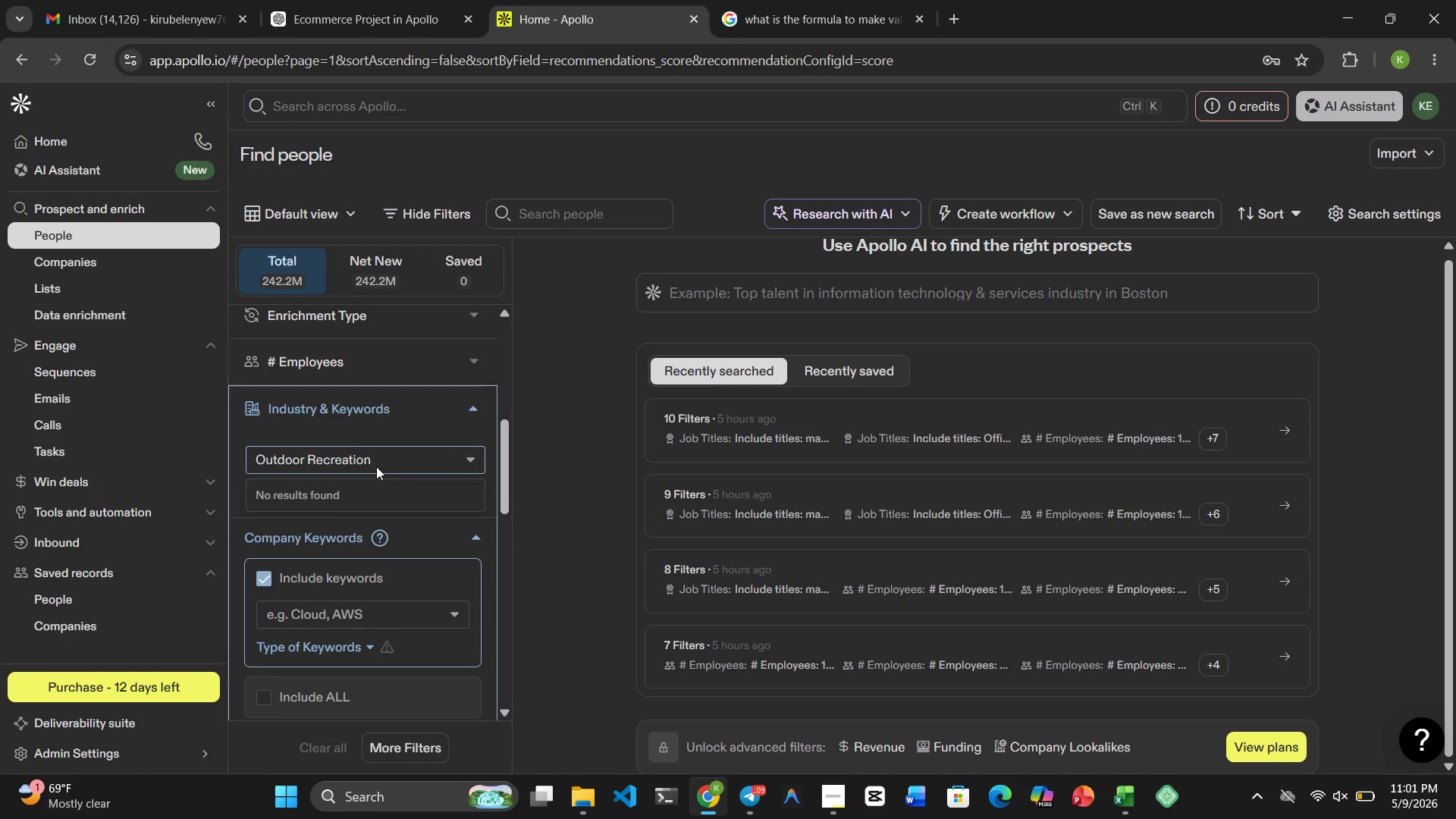 
hold_key(key=Backspace, duration=1.05)
 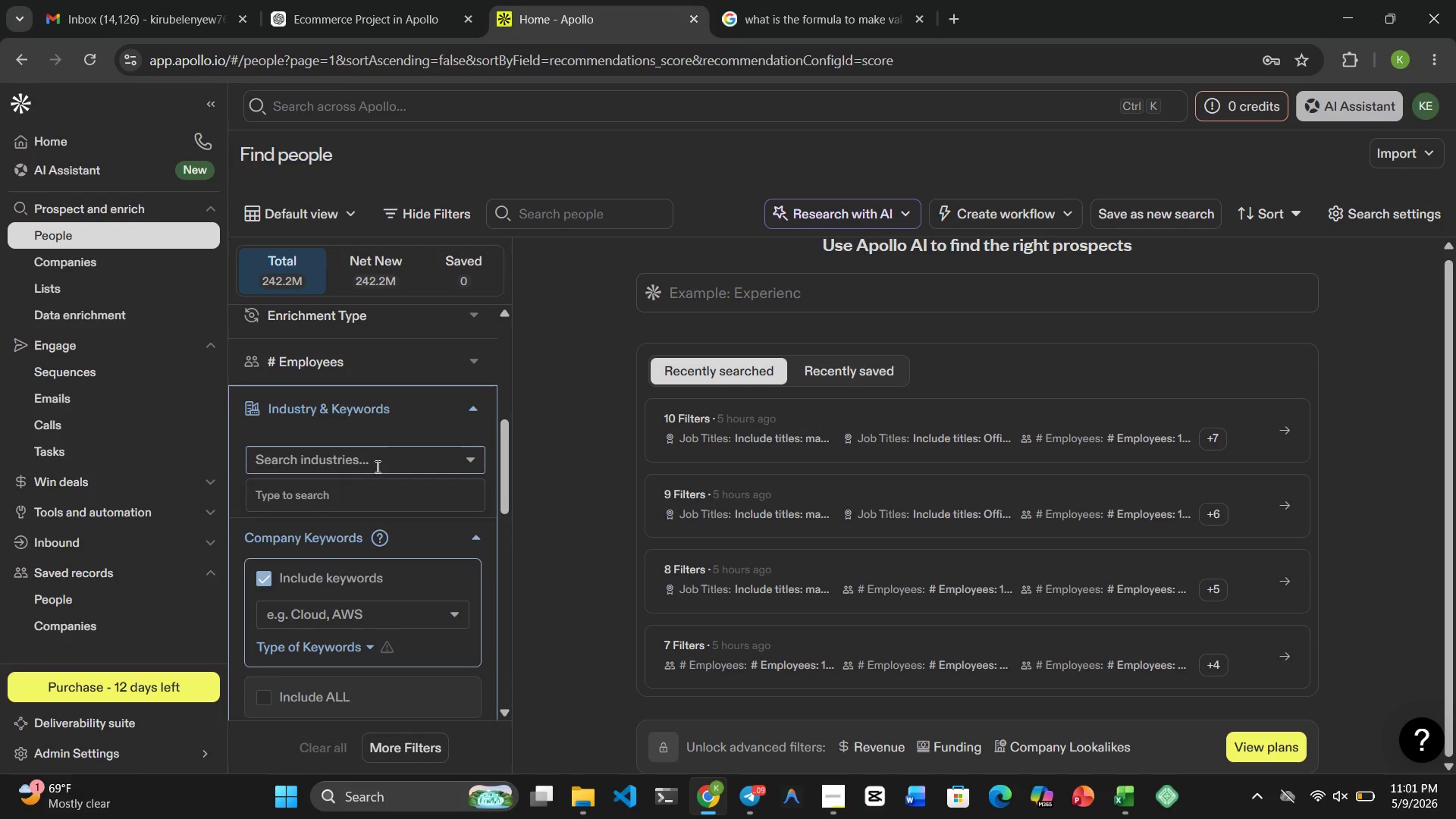 
type(Specialty )
 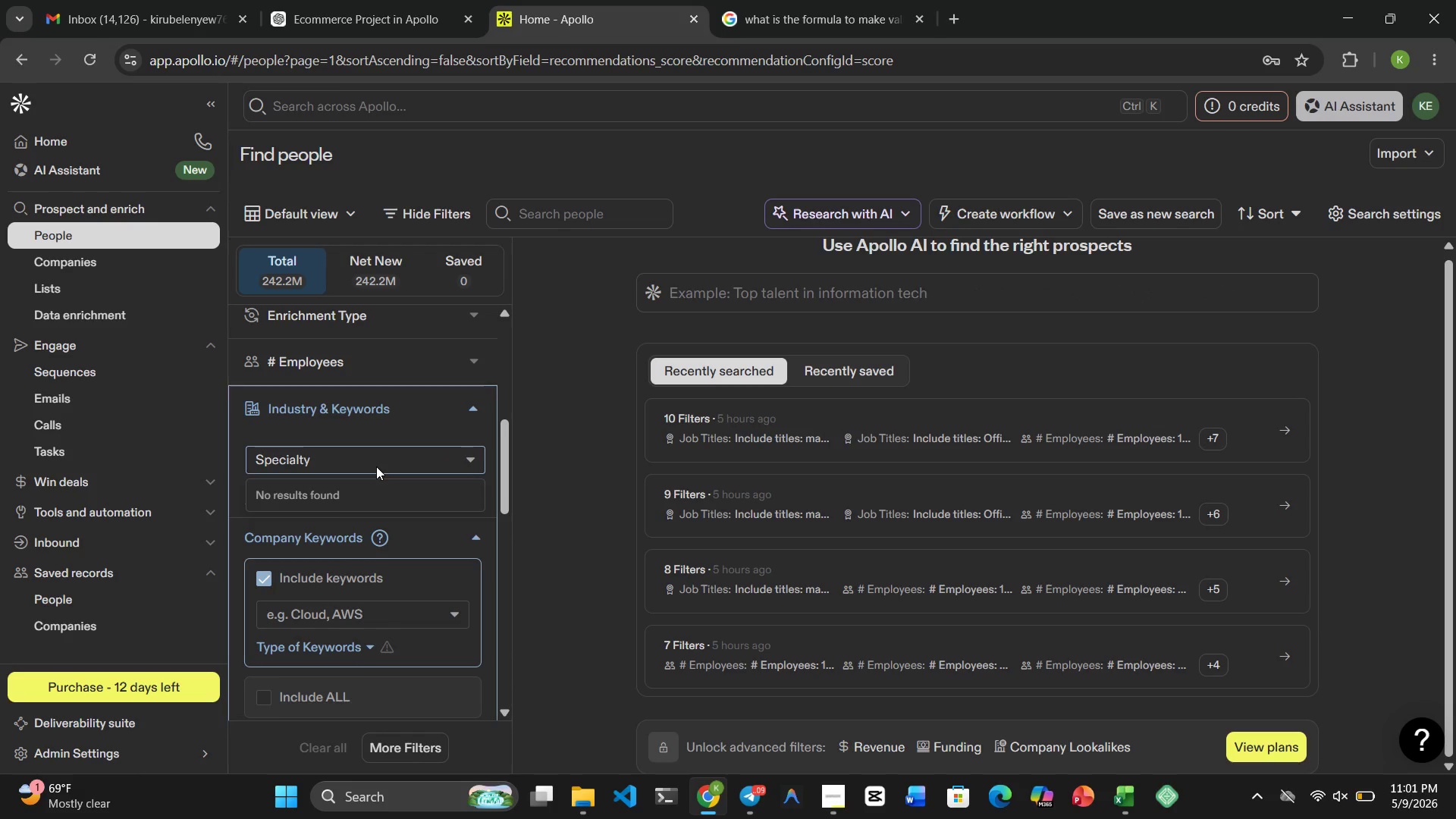 
key(Backspace)
 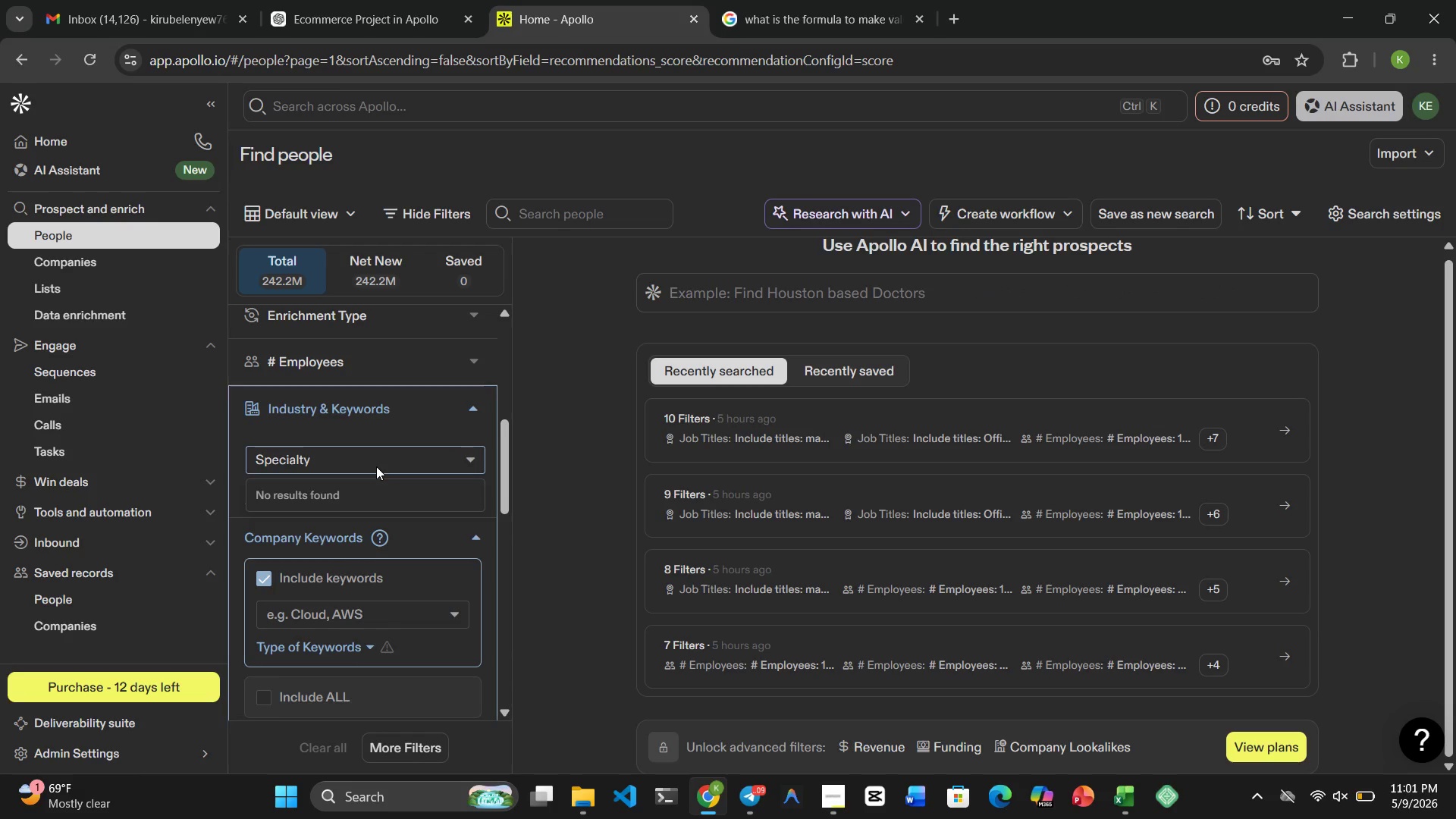 
wait(8.84)
 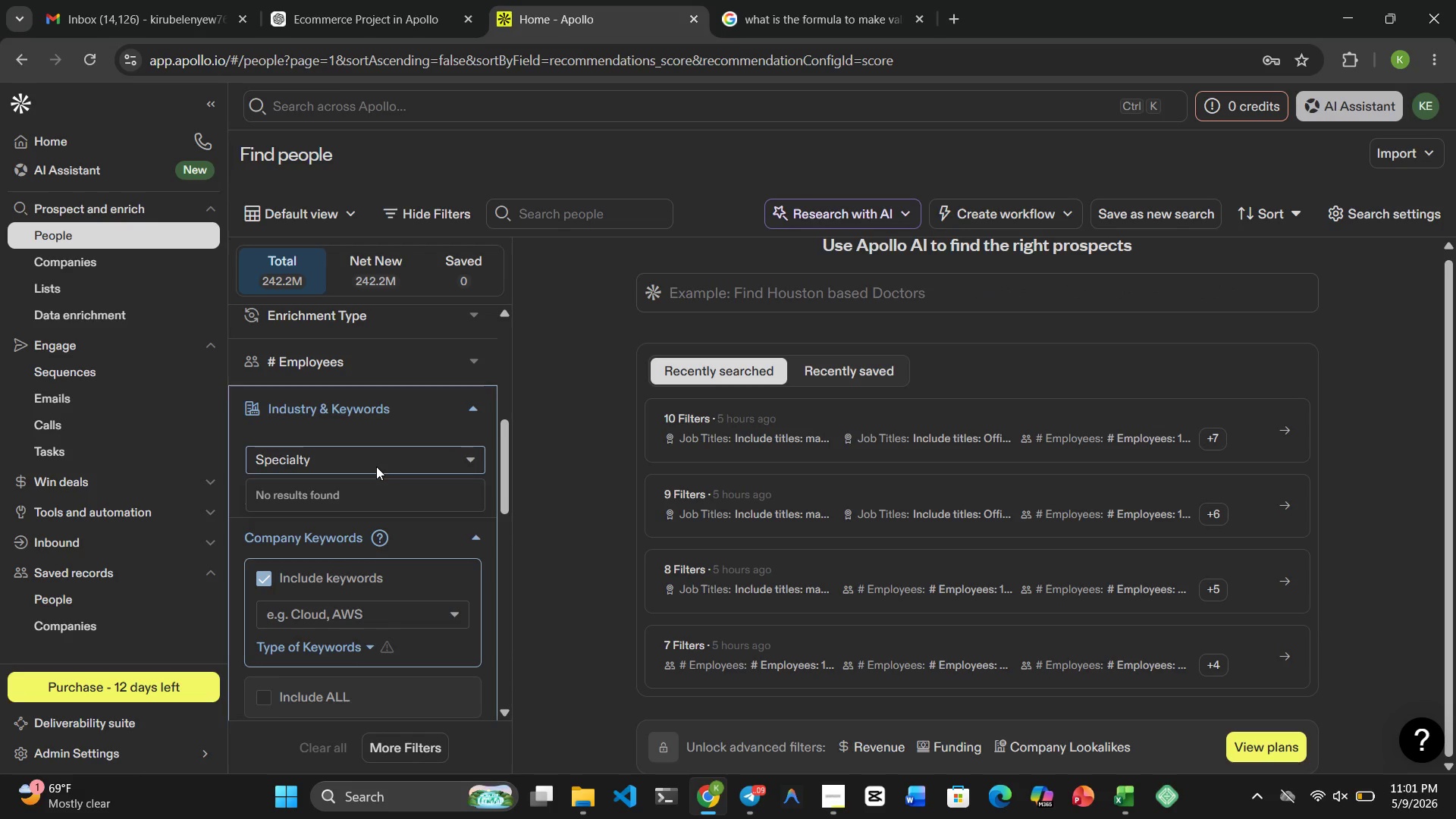 
type( Retail)
 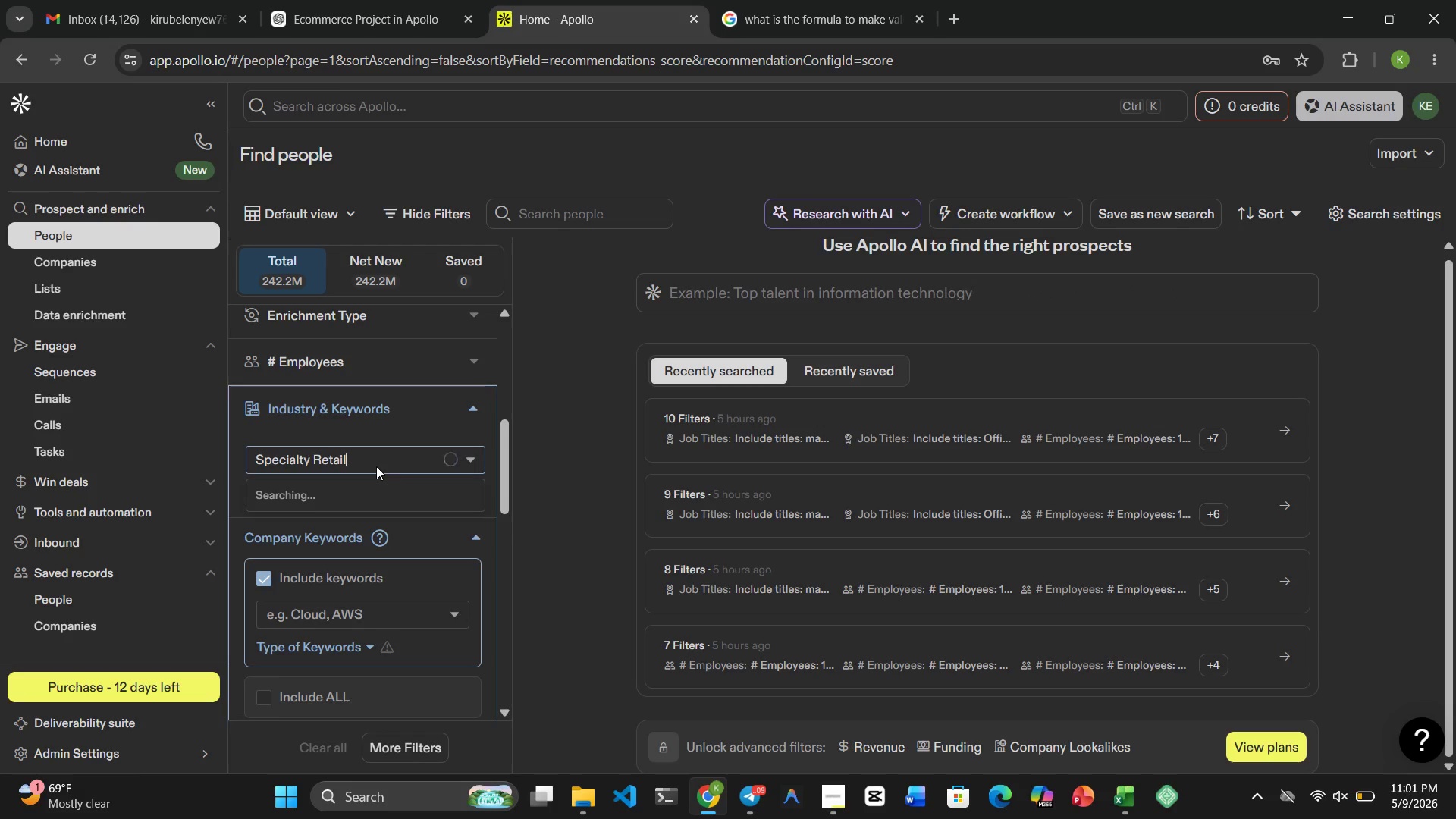 
wait(8.52)
 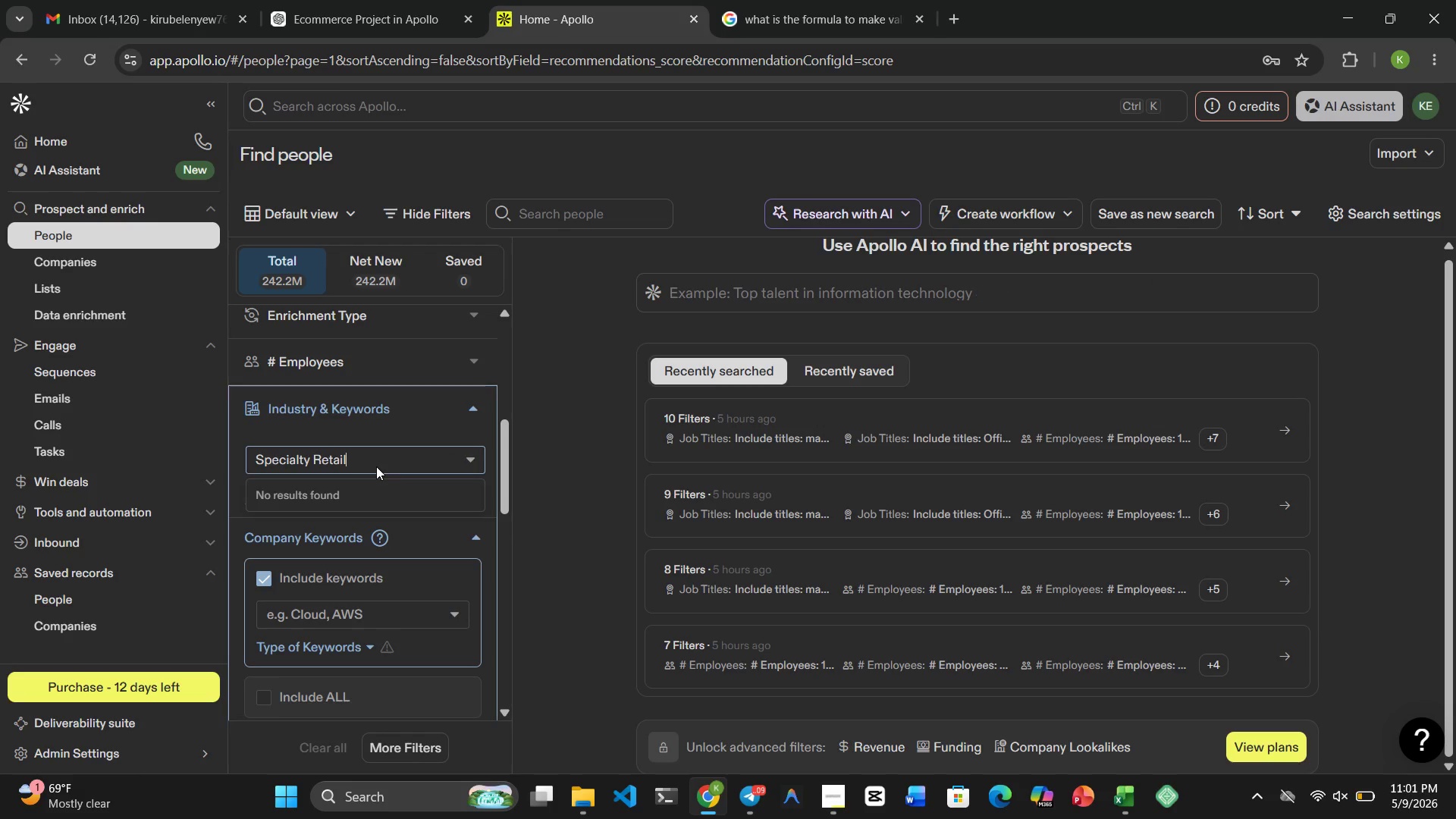 
hold_key(key=Backspace, duration=1.08)
 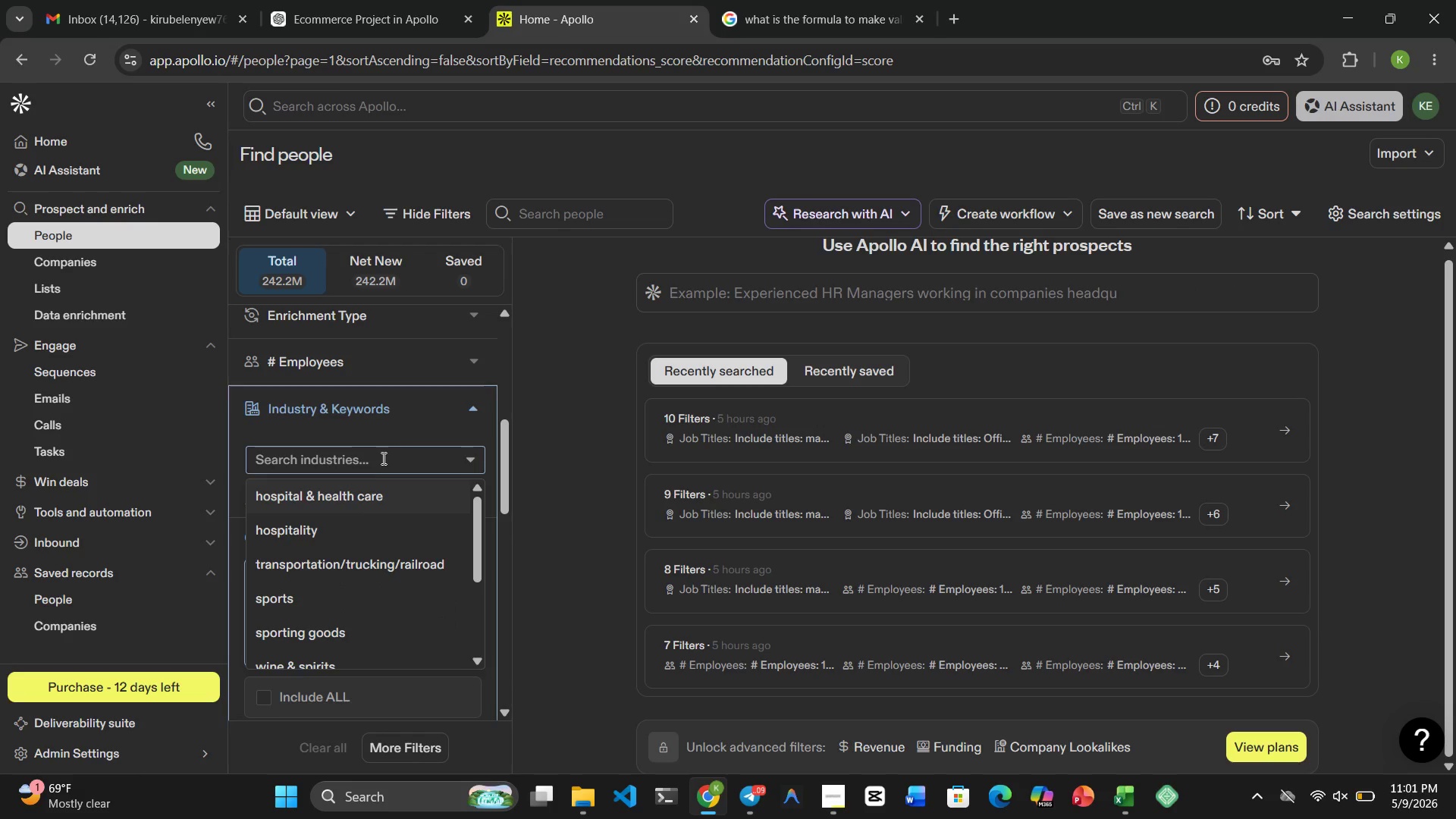 
left_click([399, 427])
 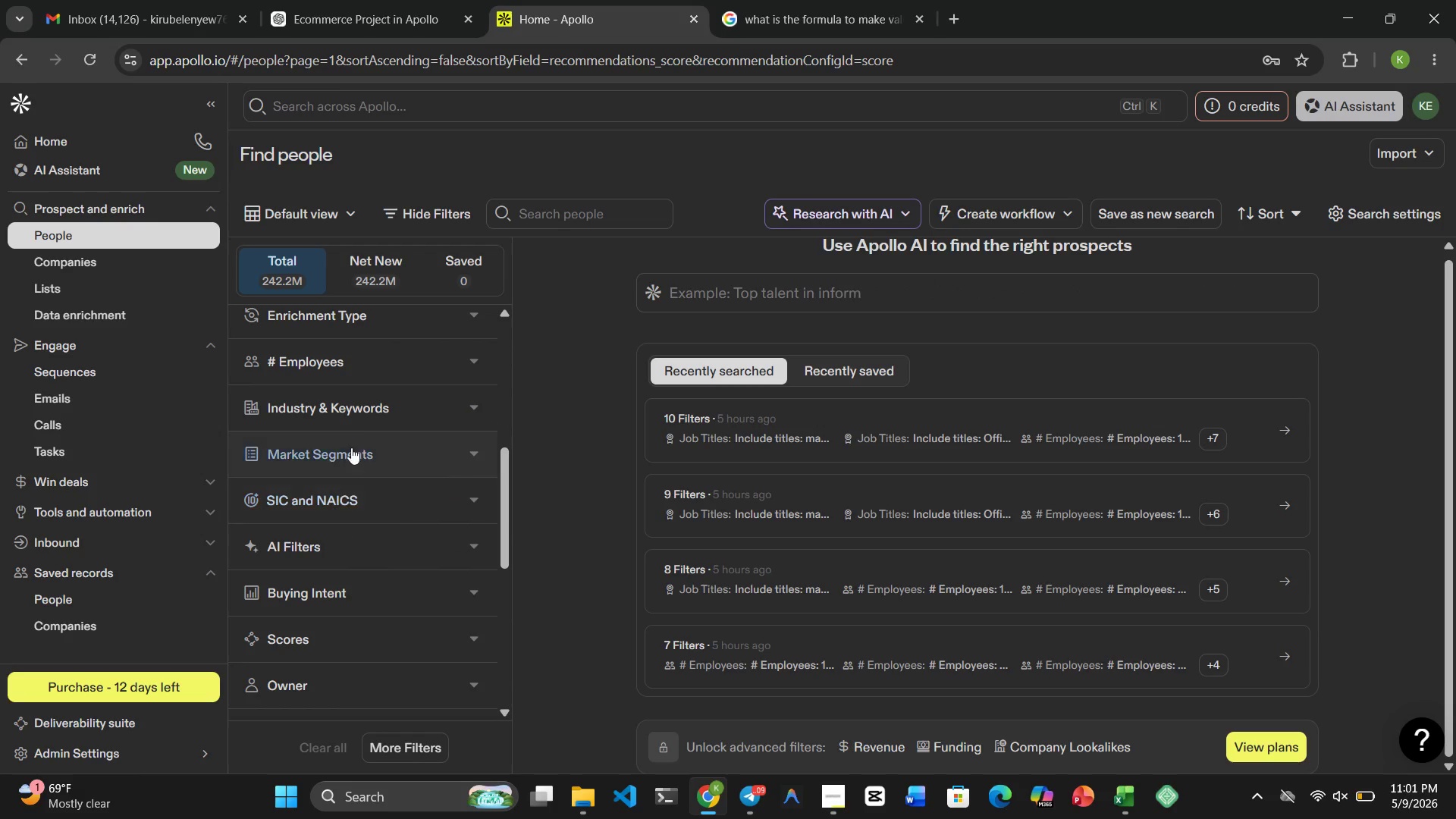 
left_click([355, 403])
 